 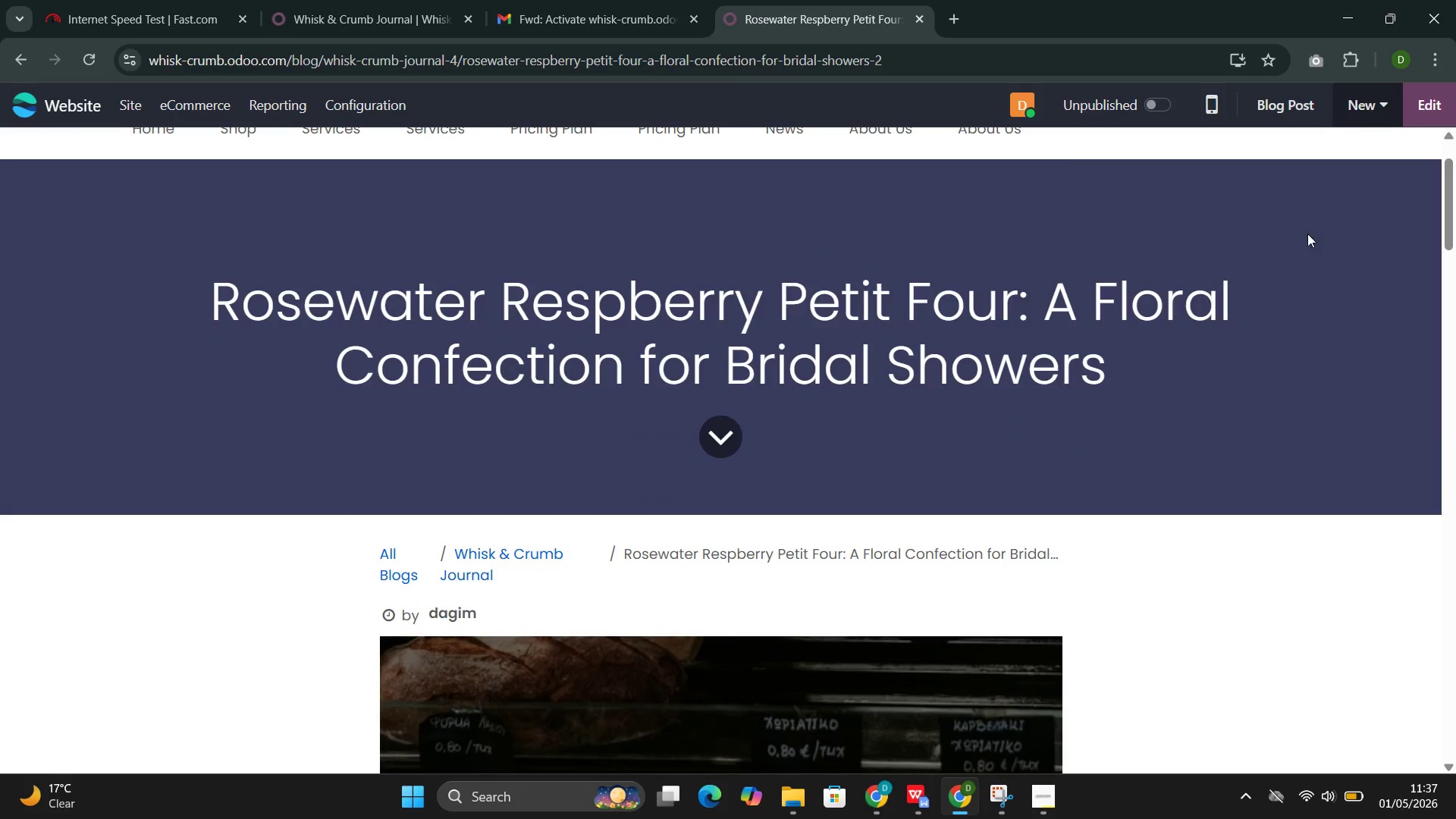 
left_click([1367, 114])
 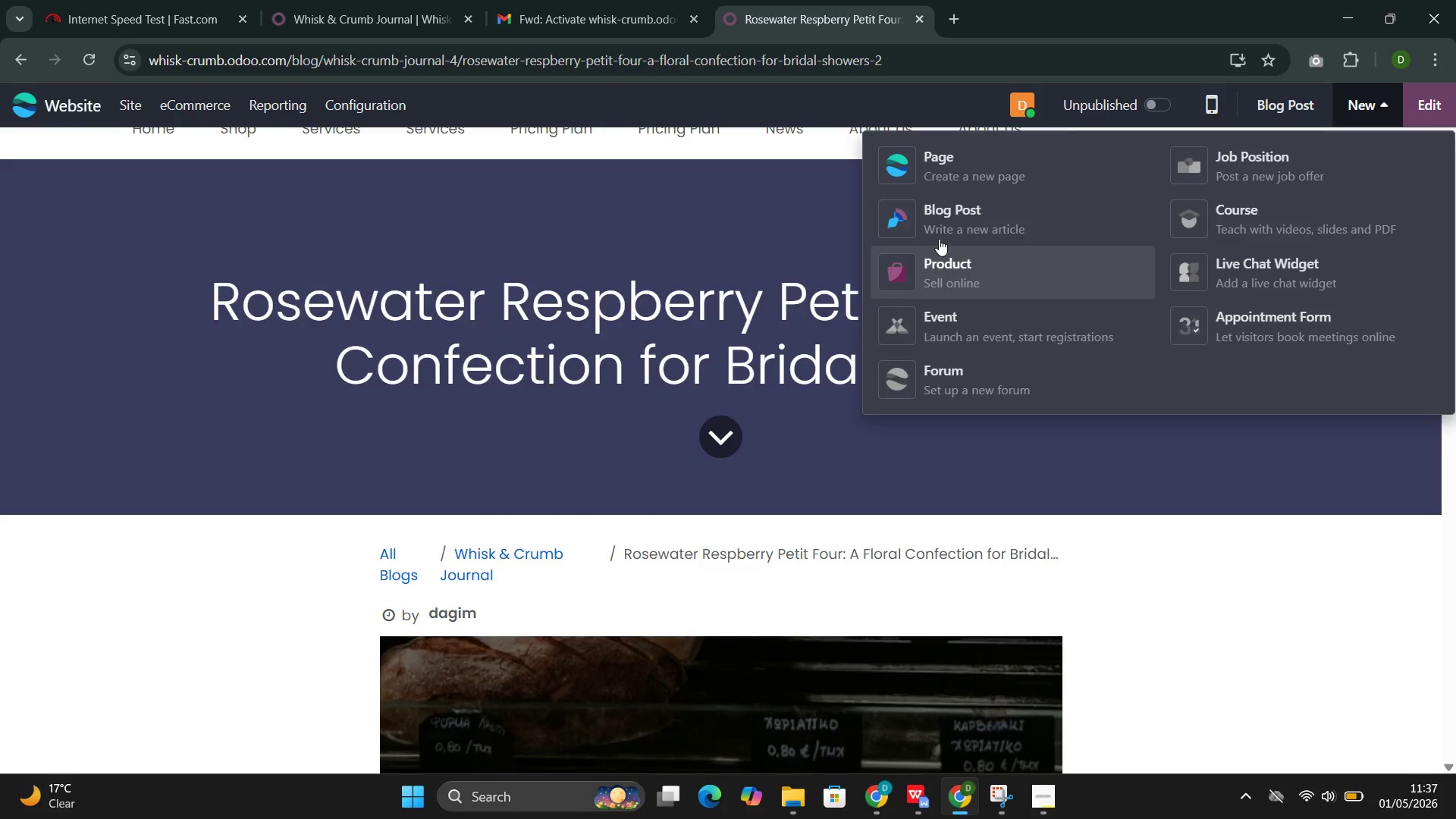 
left_click([950, 225])
 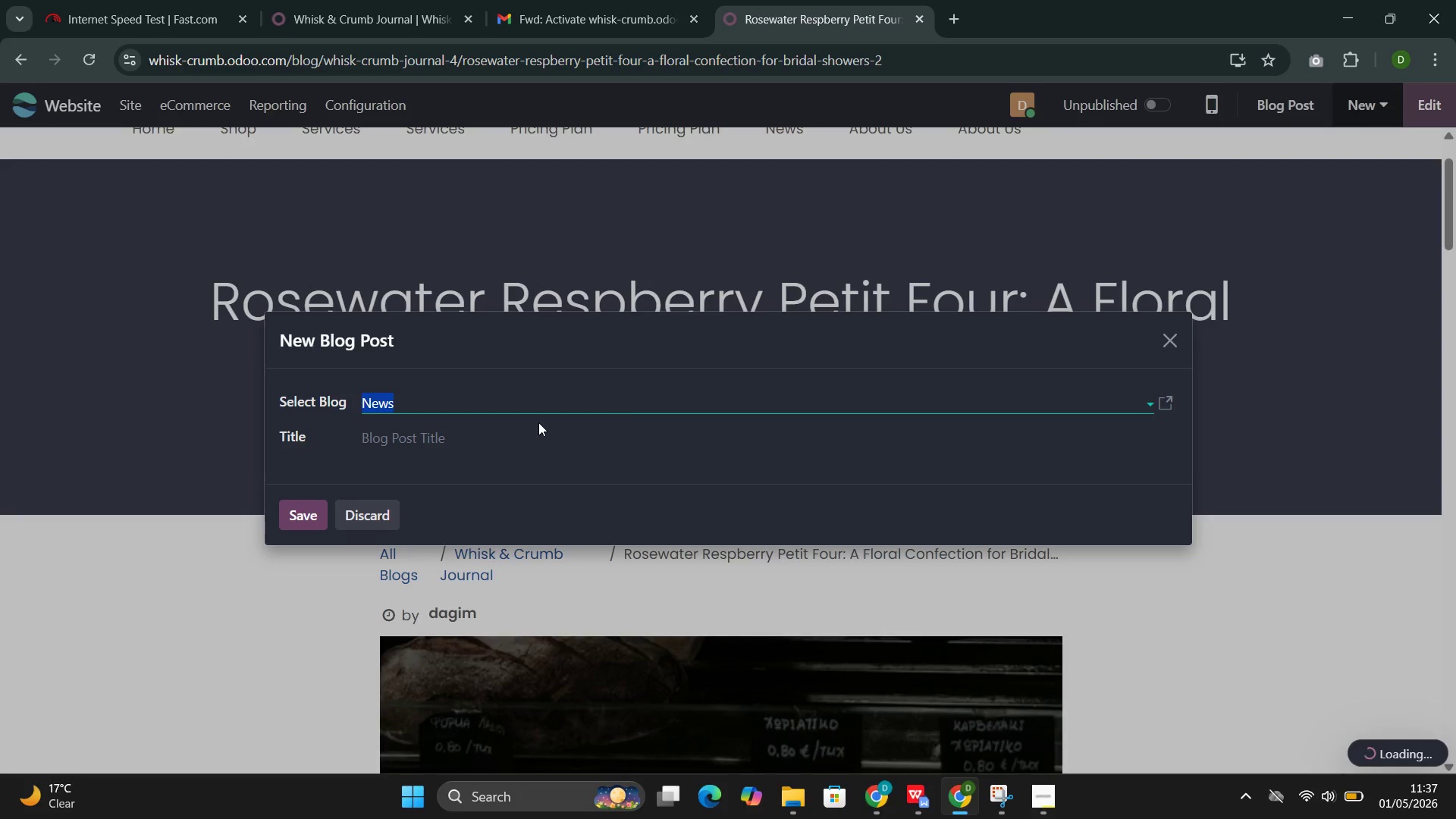 
left_click([538, 416])
 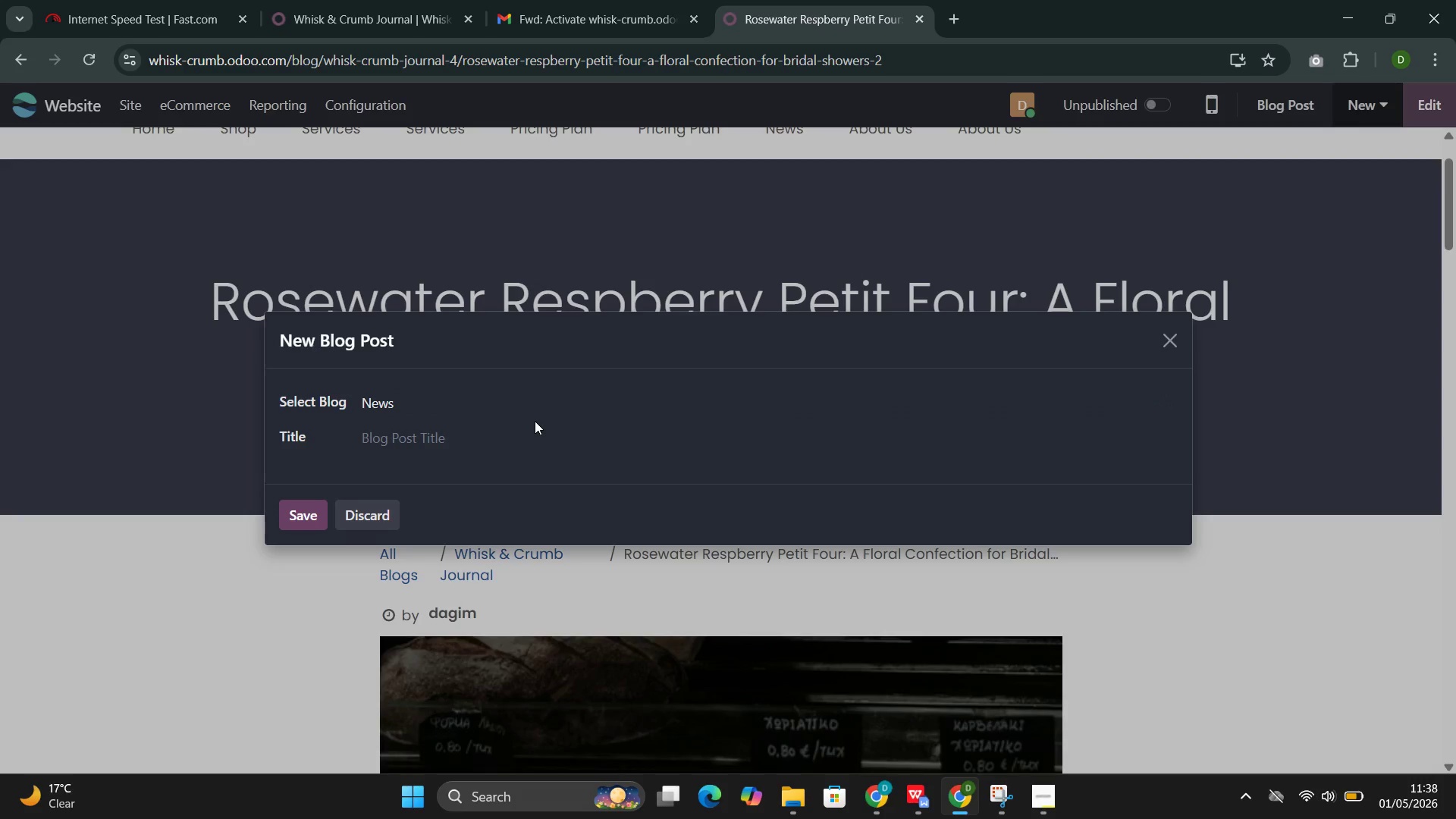 
left_click([447, 408])
 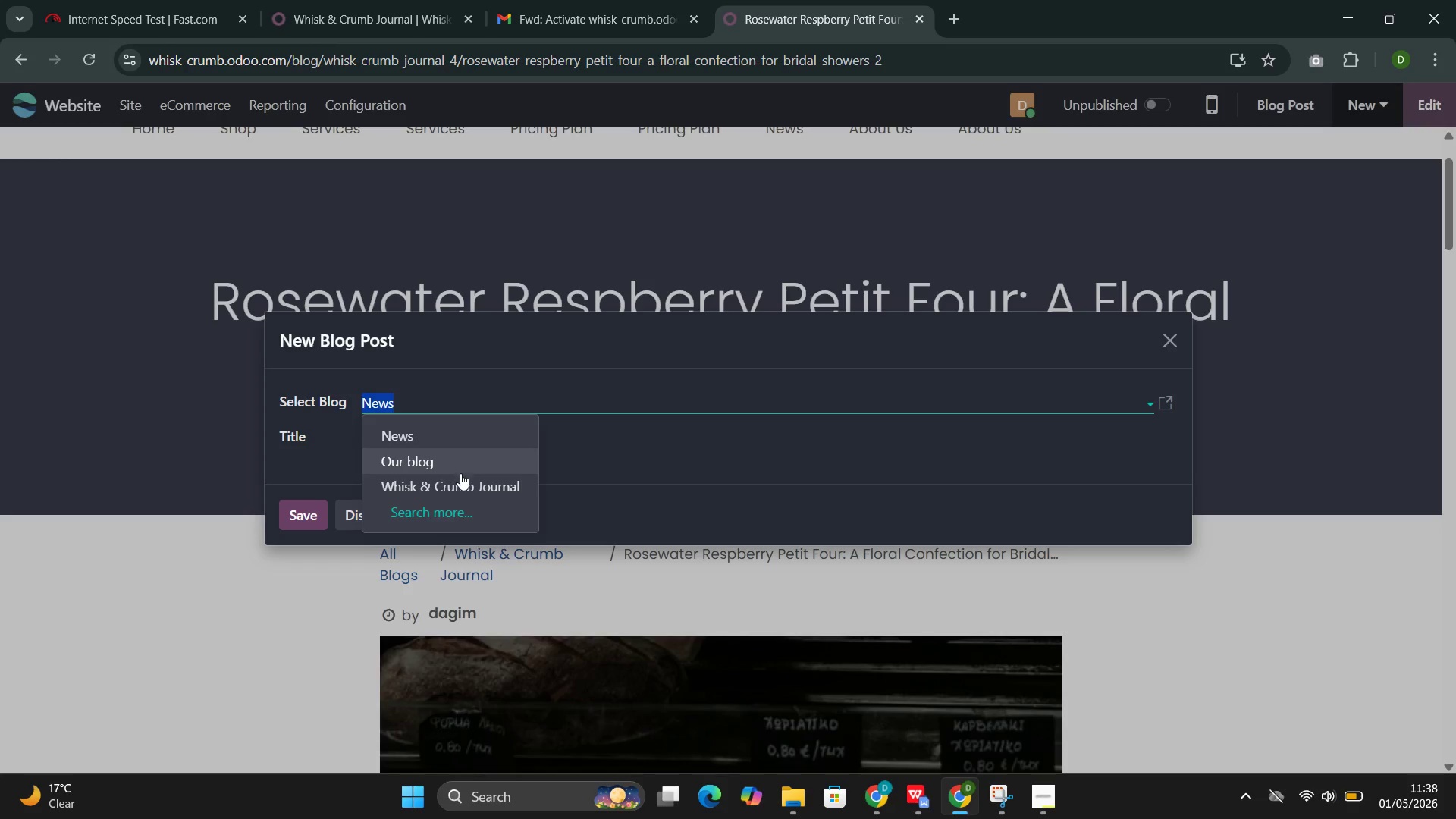 
left_click([460, 488])
 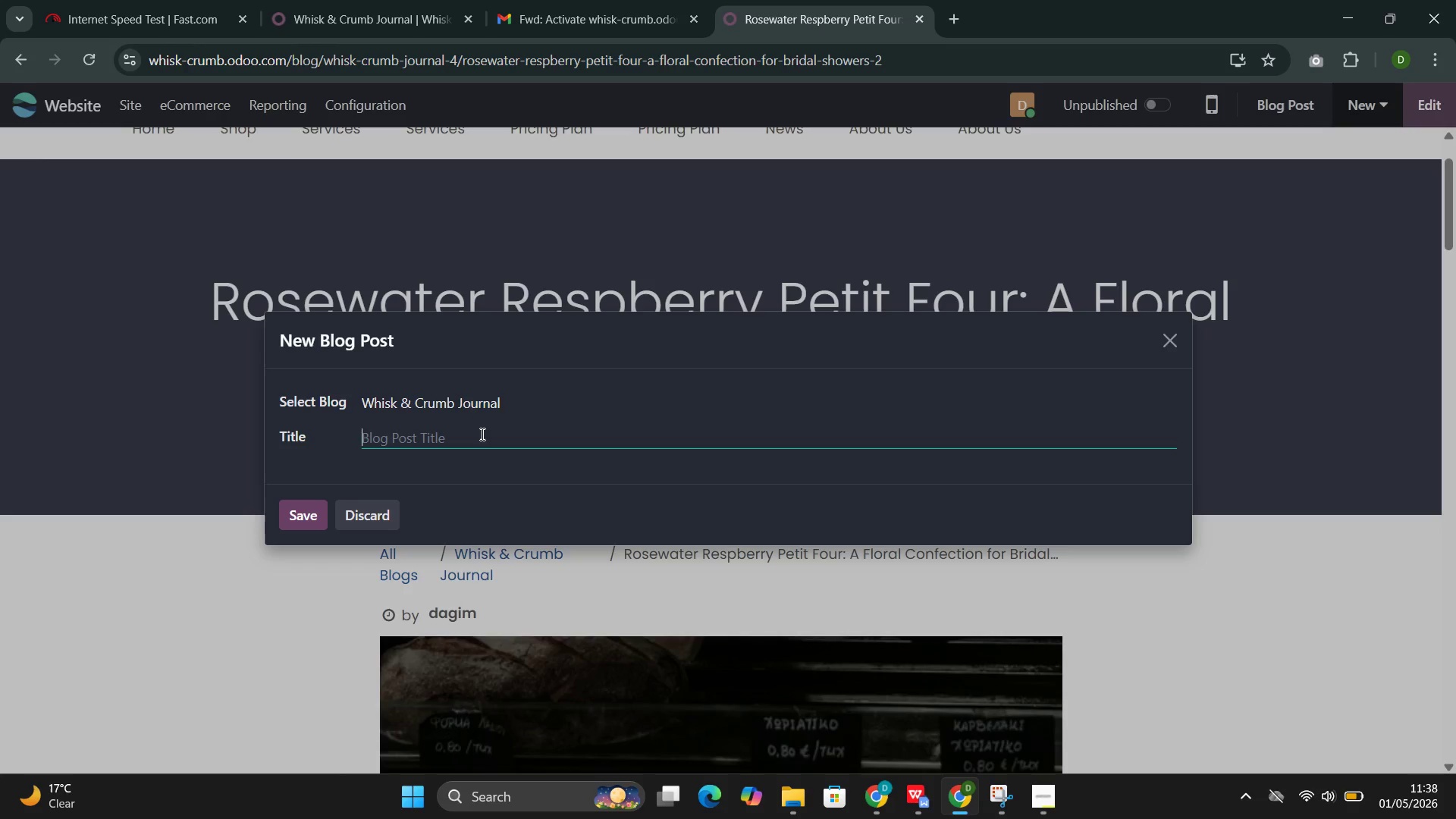 
wait(21.17)
 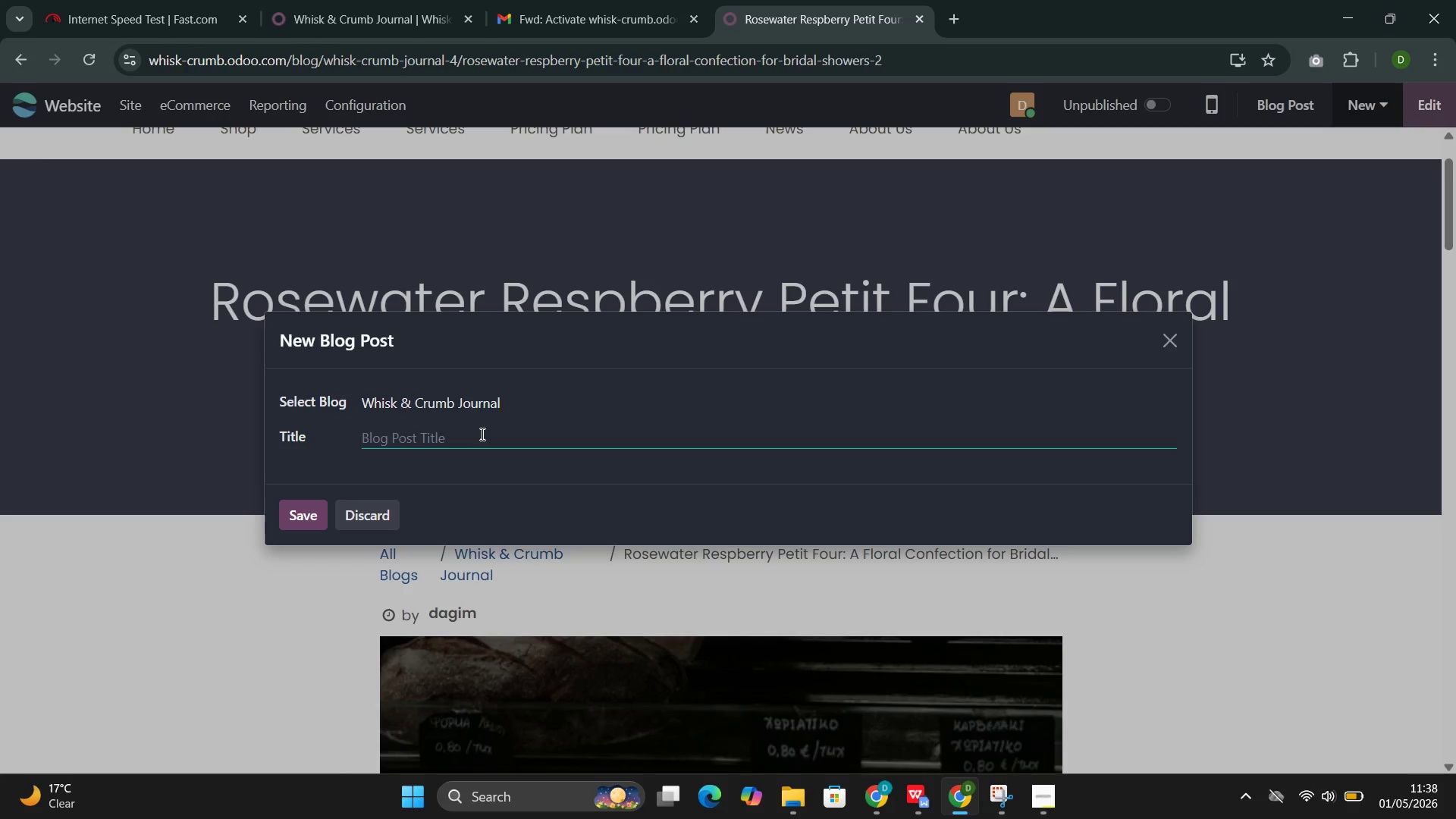 
type(Cardamom Speced )
 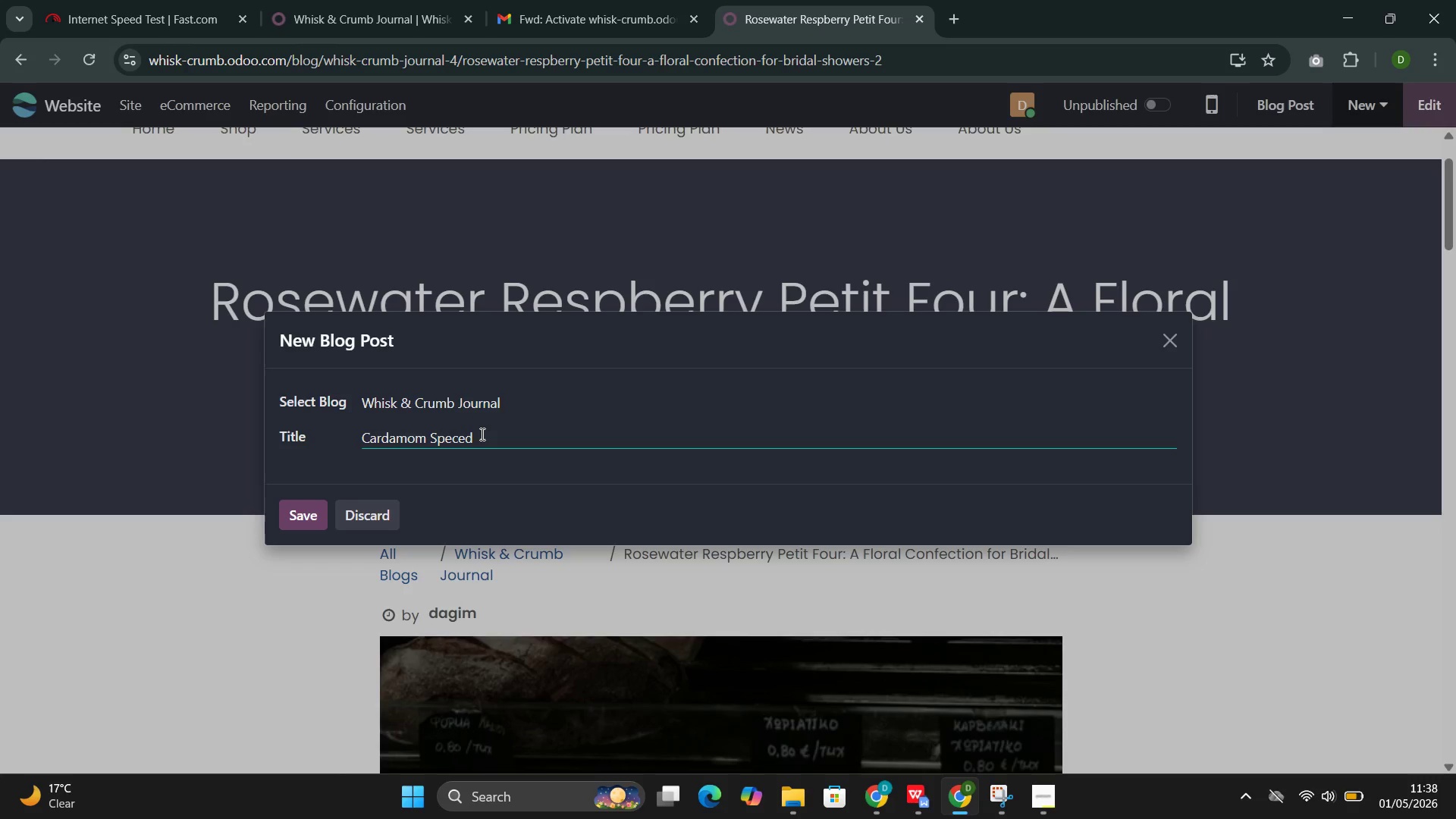 
wait(7.48)
 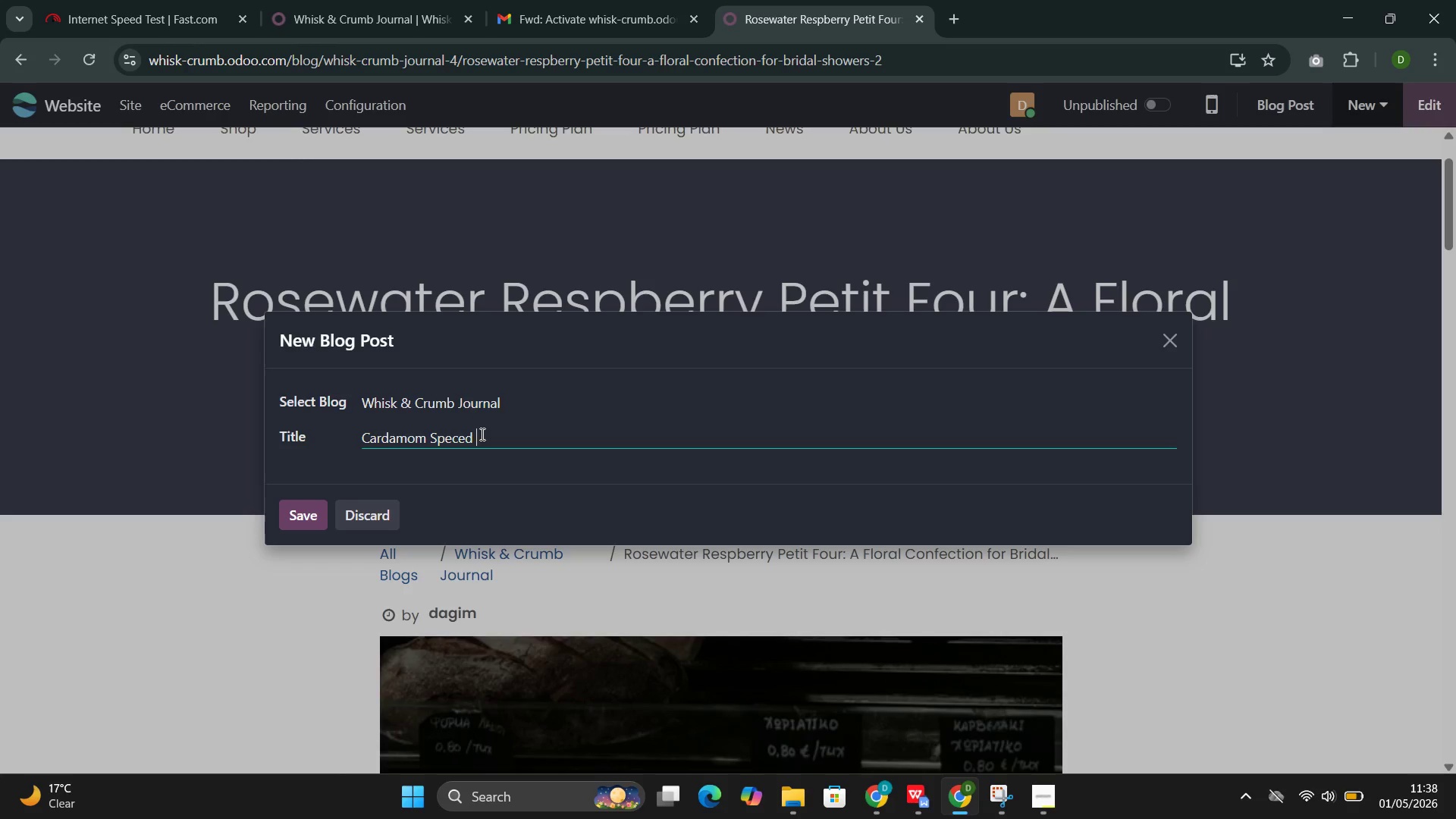 
type(Short )
key(Backspace)
type(b)
 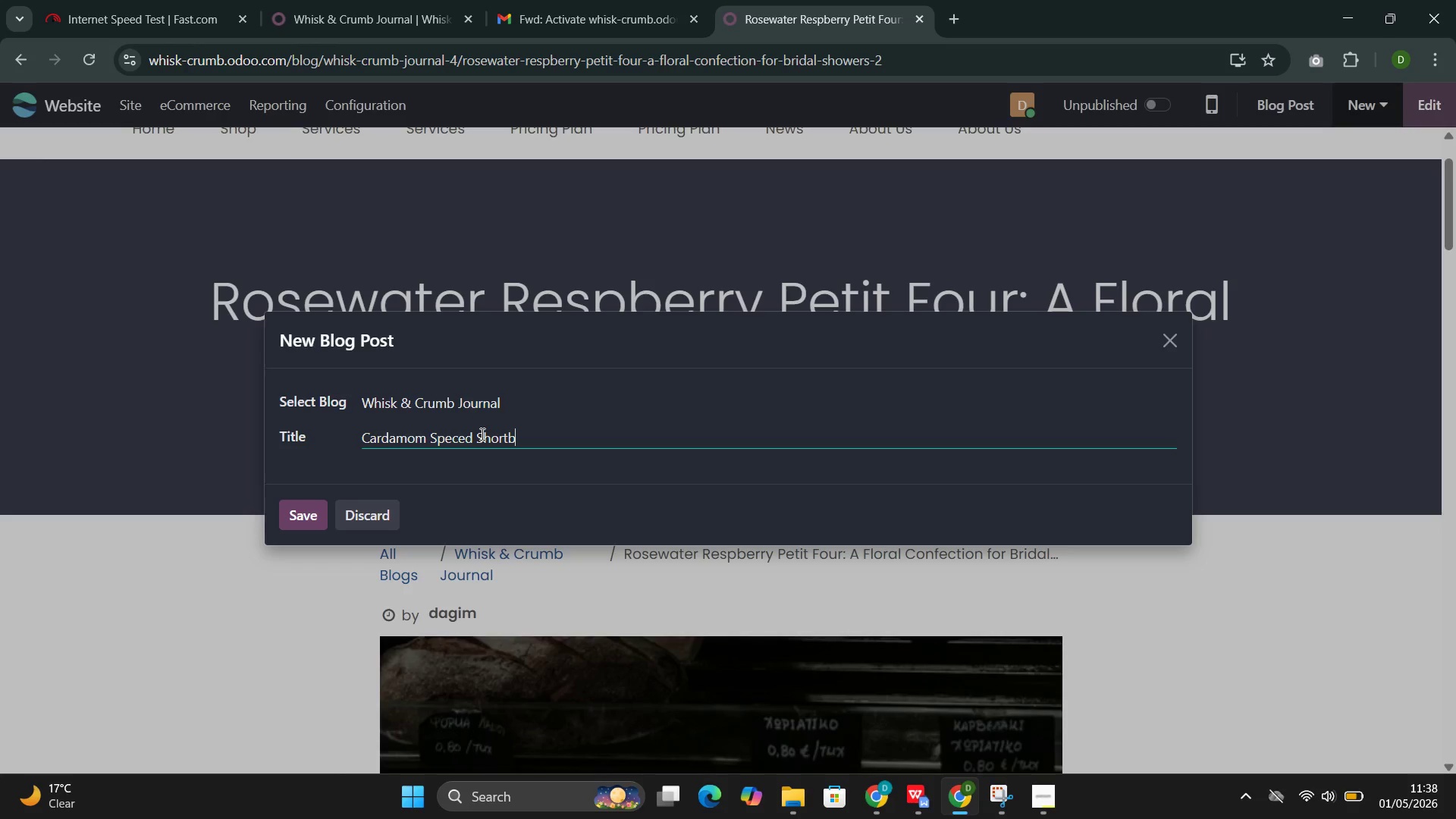 
type(read )
key(Backspace)
type(: Winter Spice for the J)
key(Backspace)
type(HOliday)
 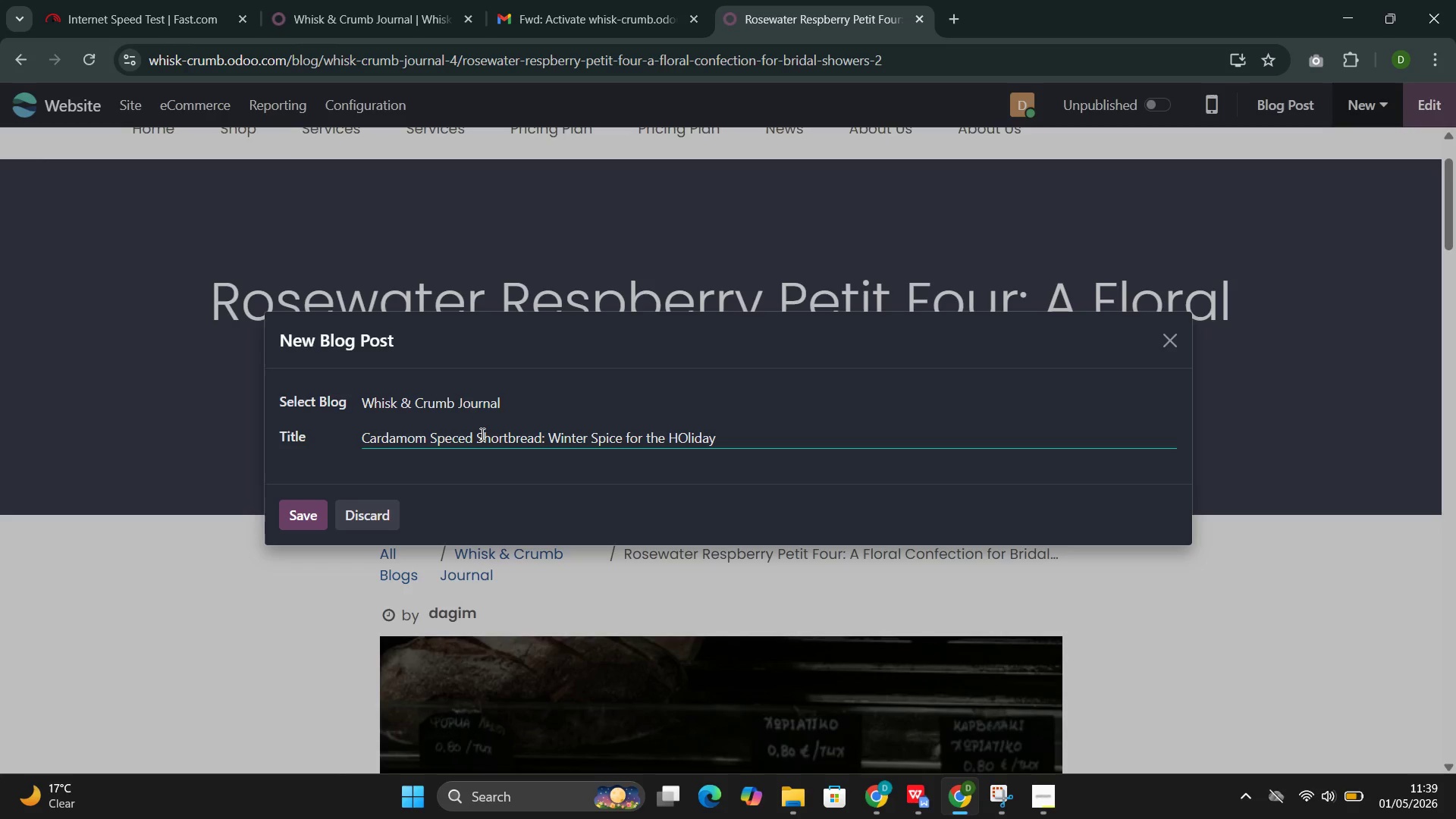 
key(ArrowLeft)
 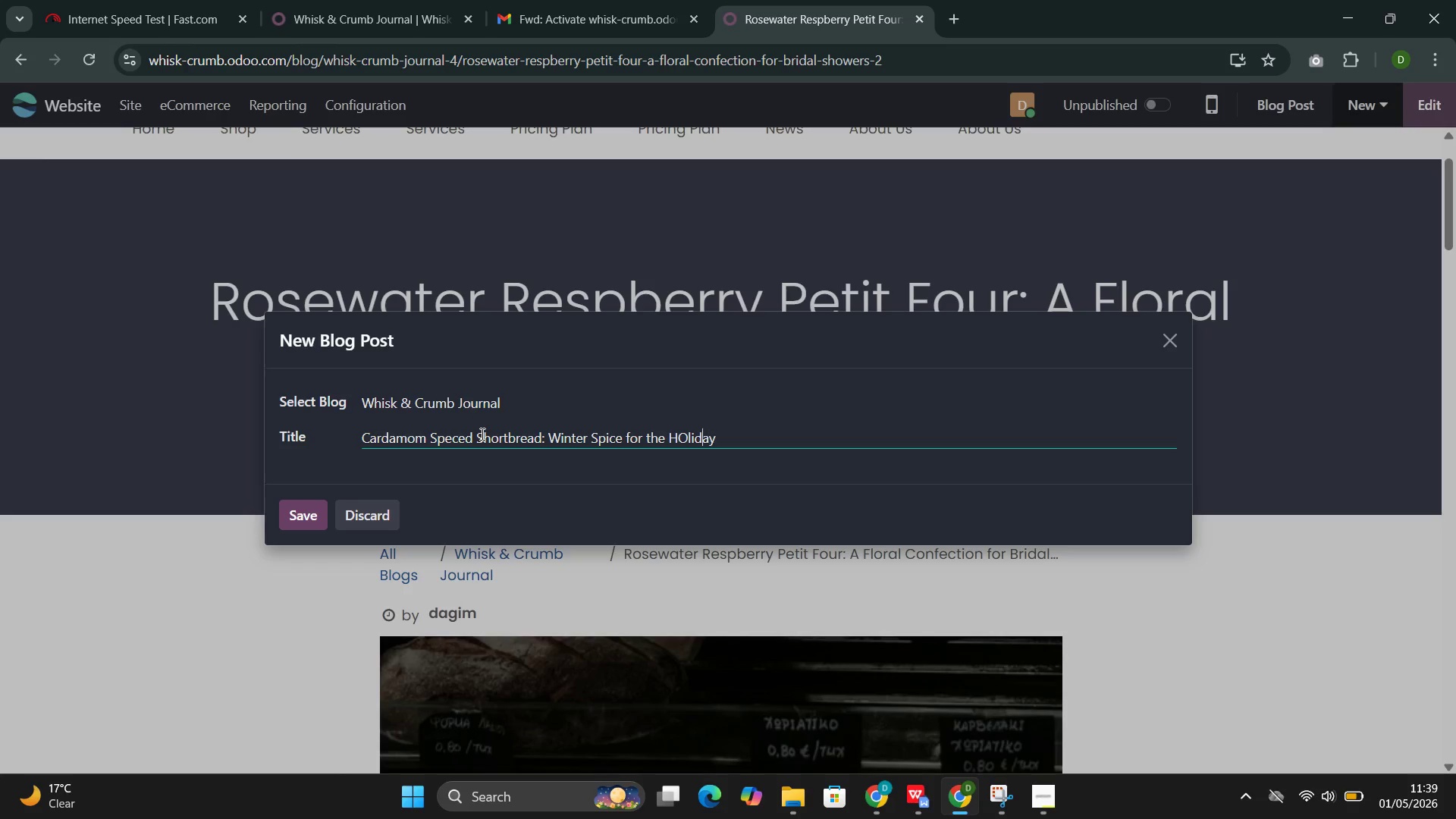 
key(ArrowLeft)
 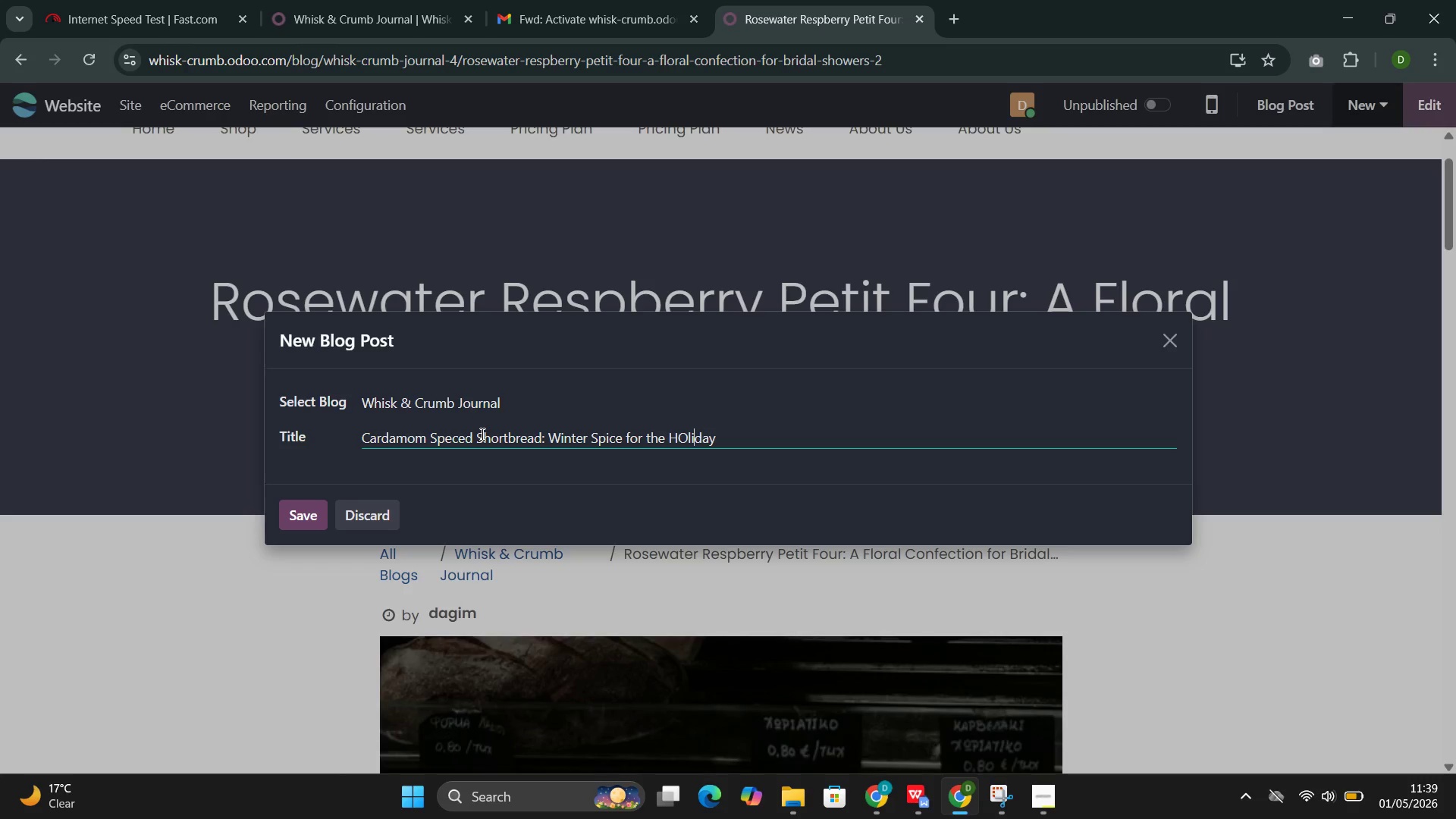 
key(ArrowLeft)
 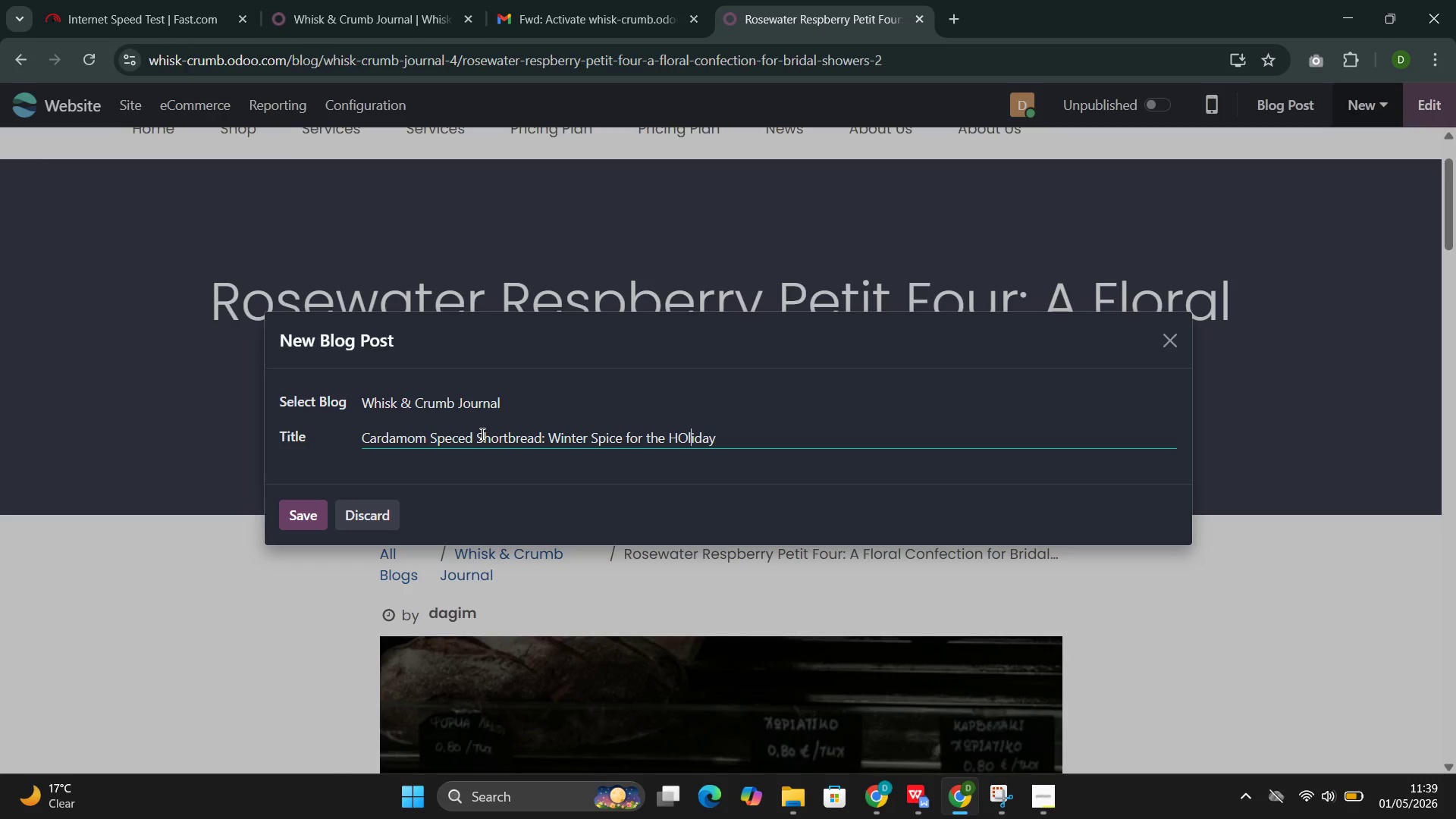 
key(ArrowLeft)
 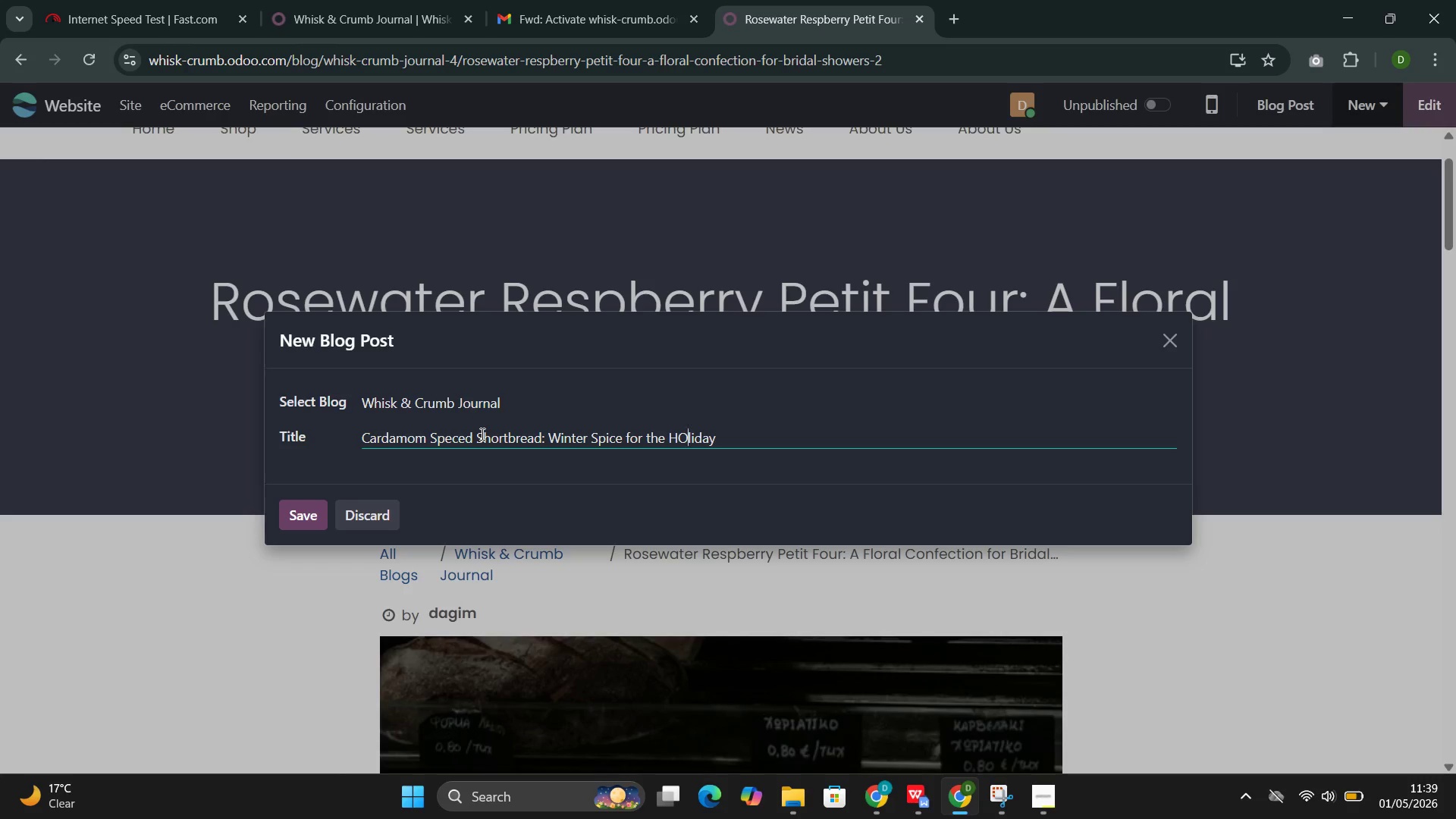 
key(ArrowLeft)
 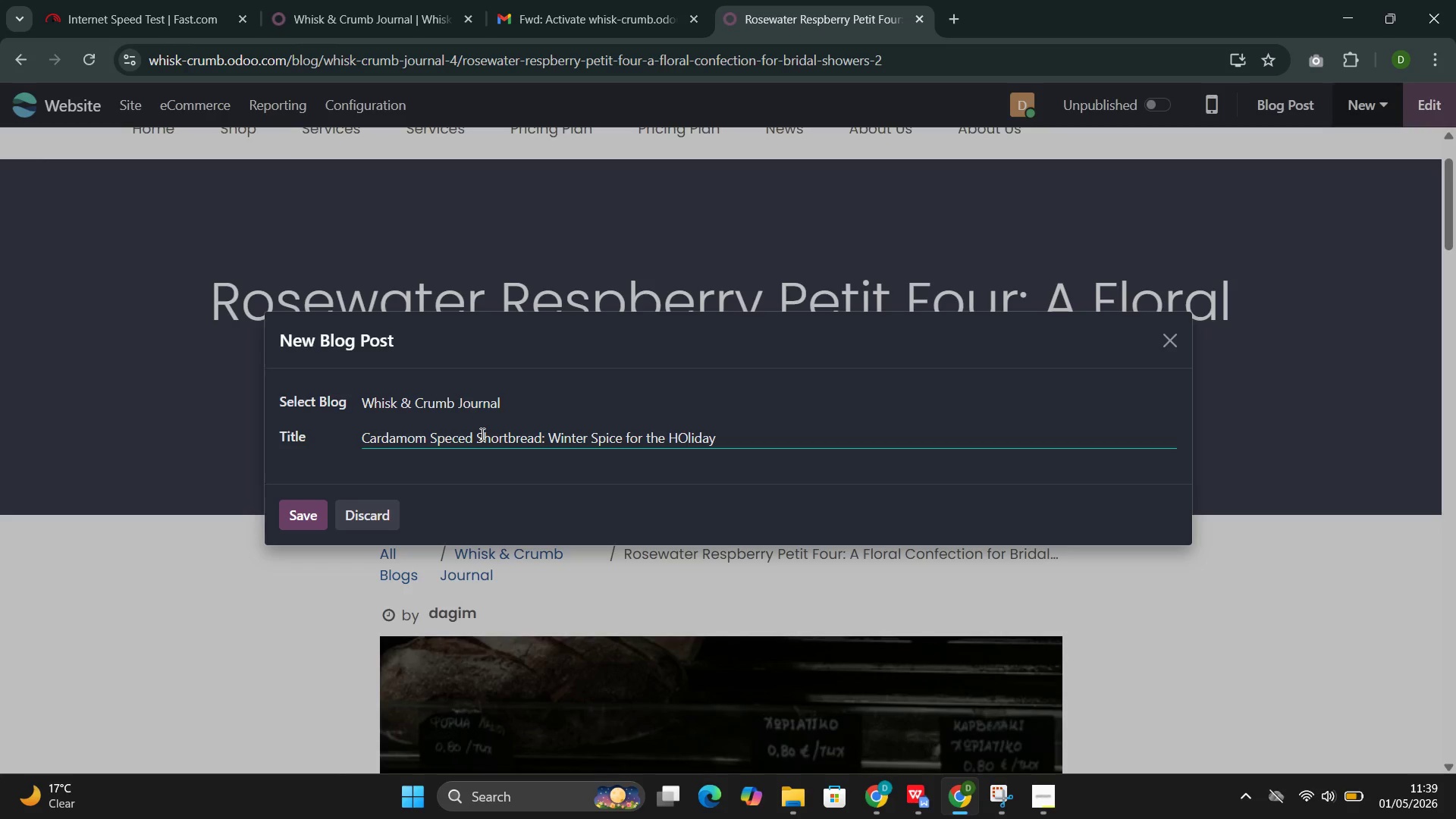 
key(Backspace)
 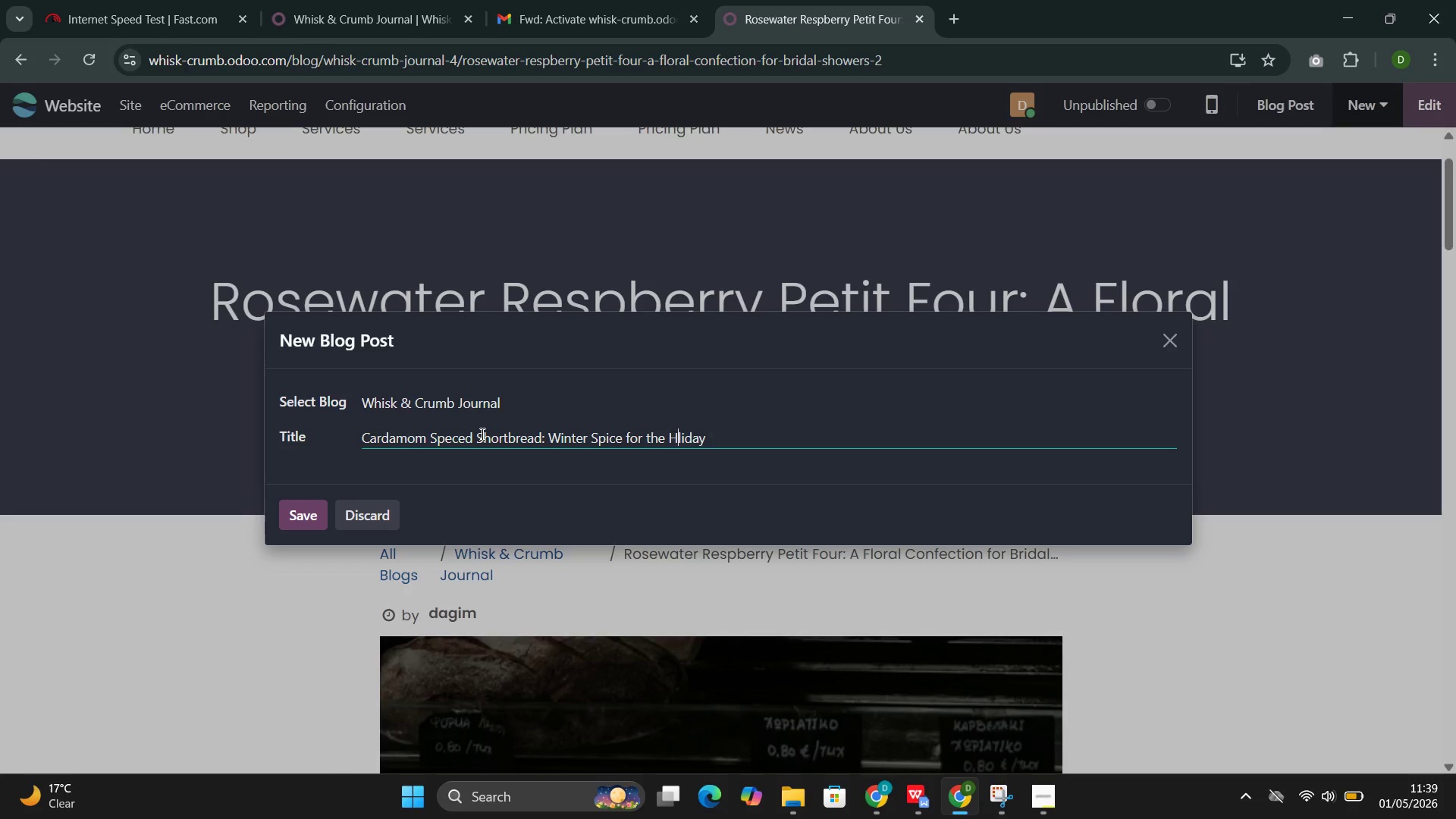 
key(O)
 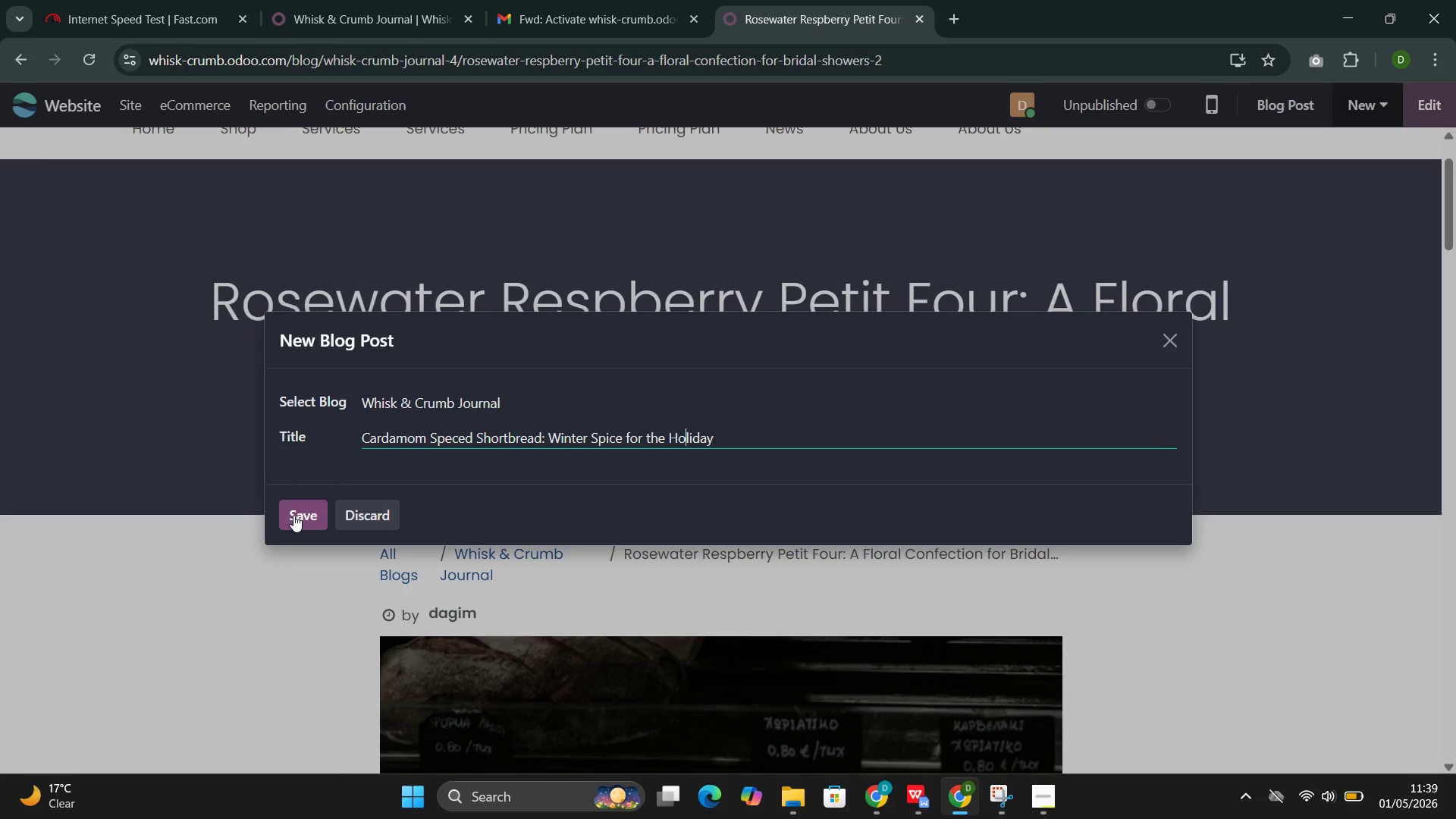 
wait(26.5)
 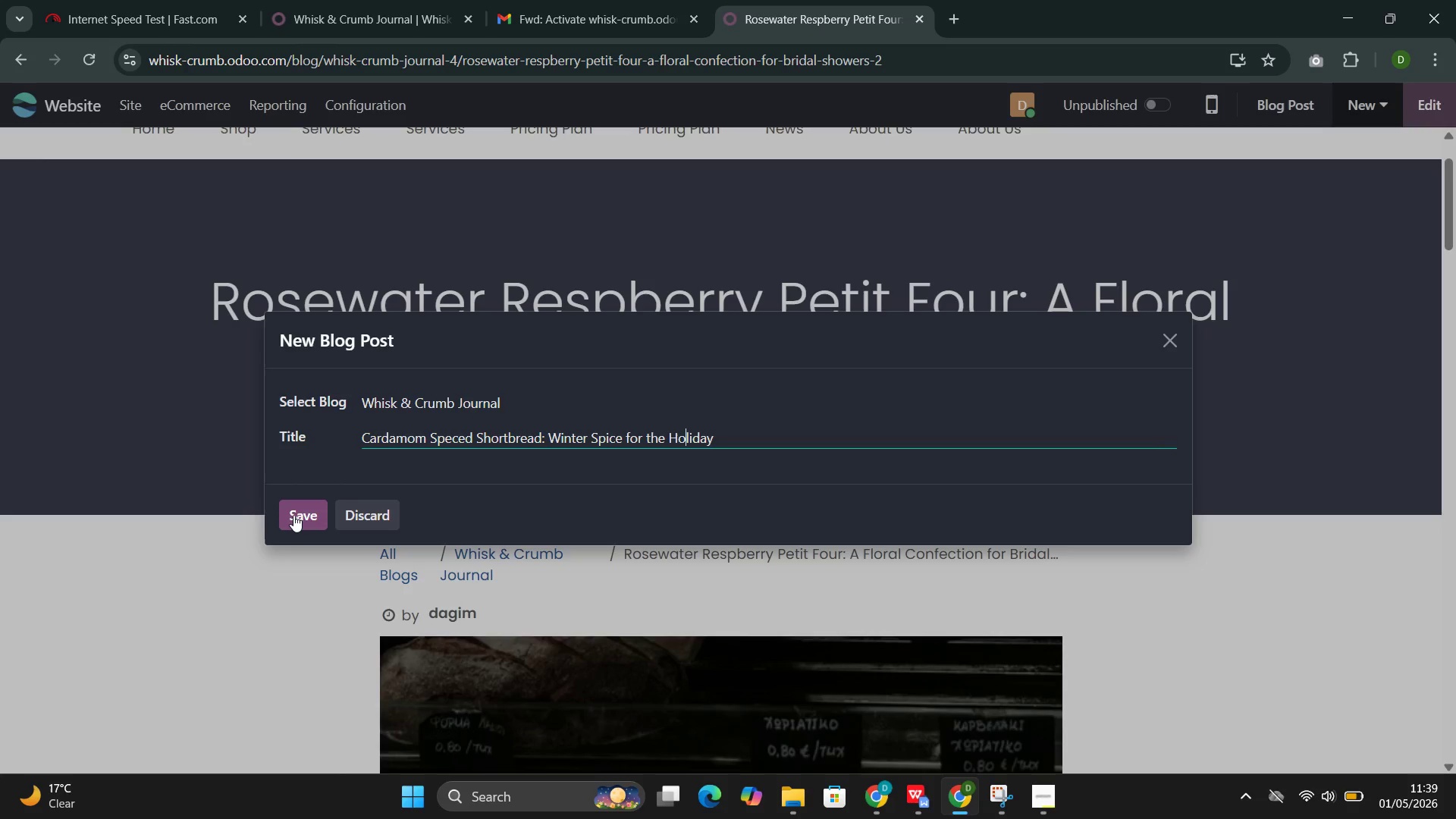 
left_click([293, 515])
 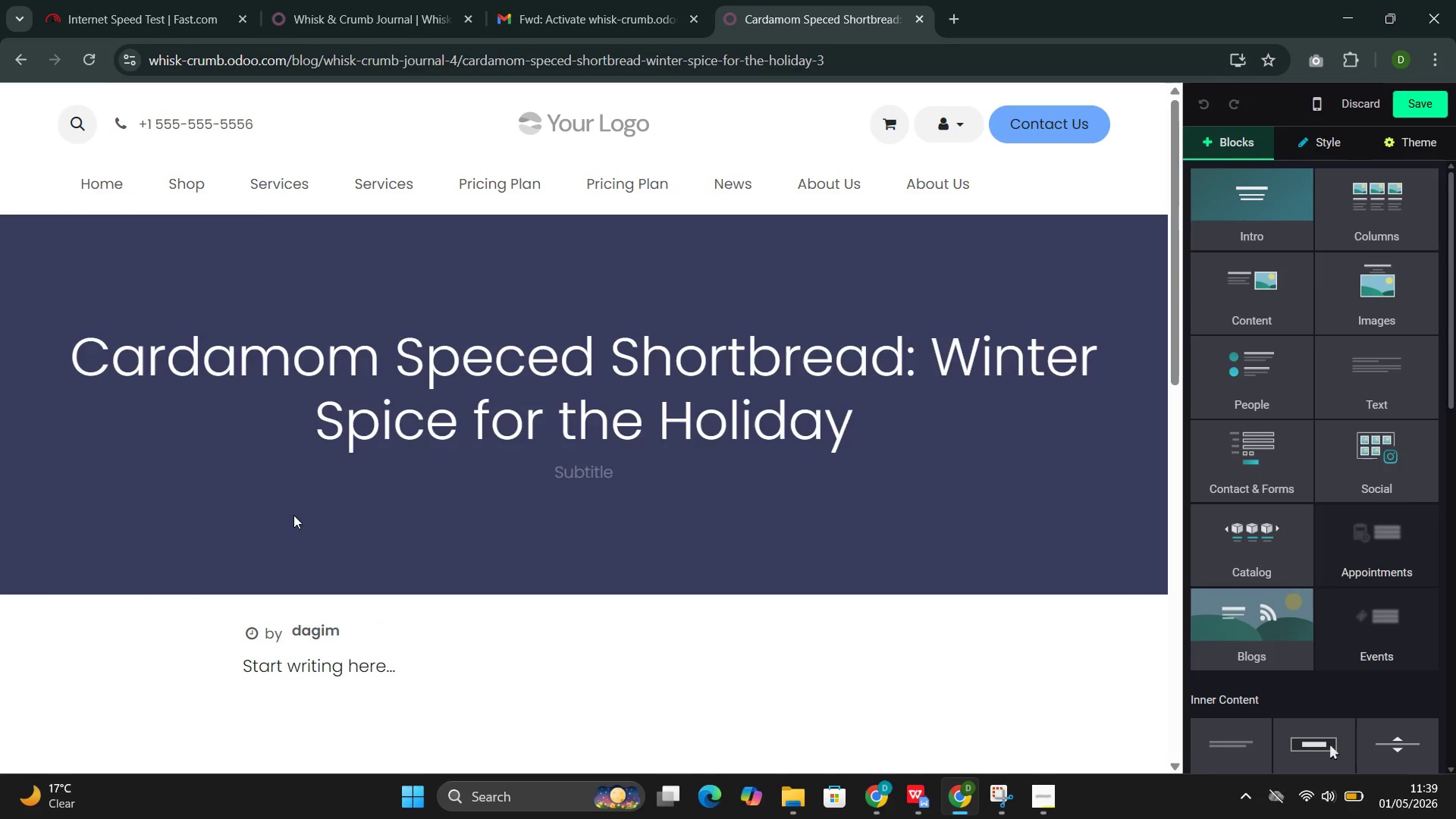 
wait(9.83)
 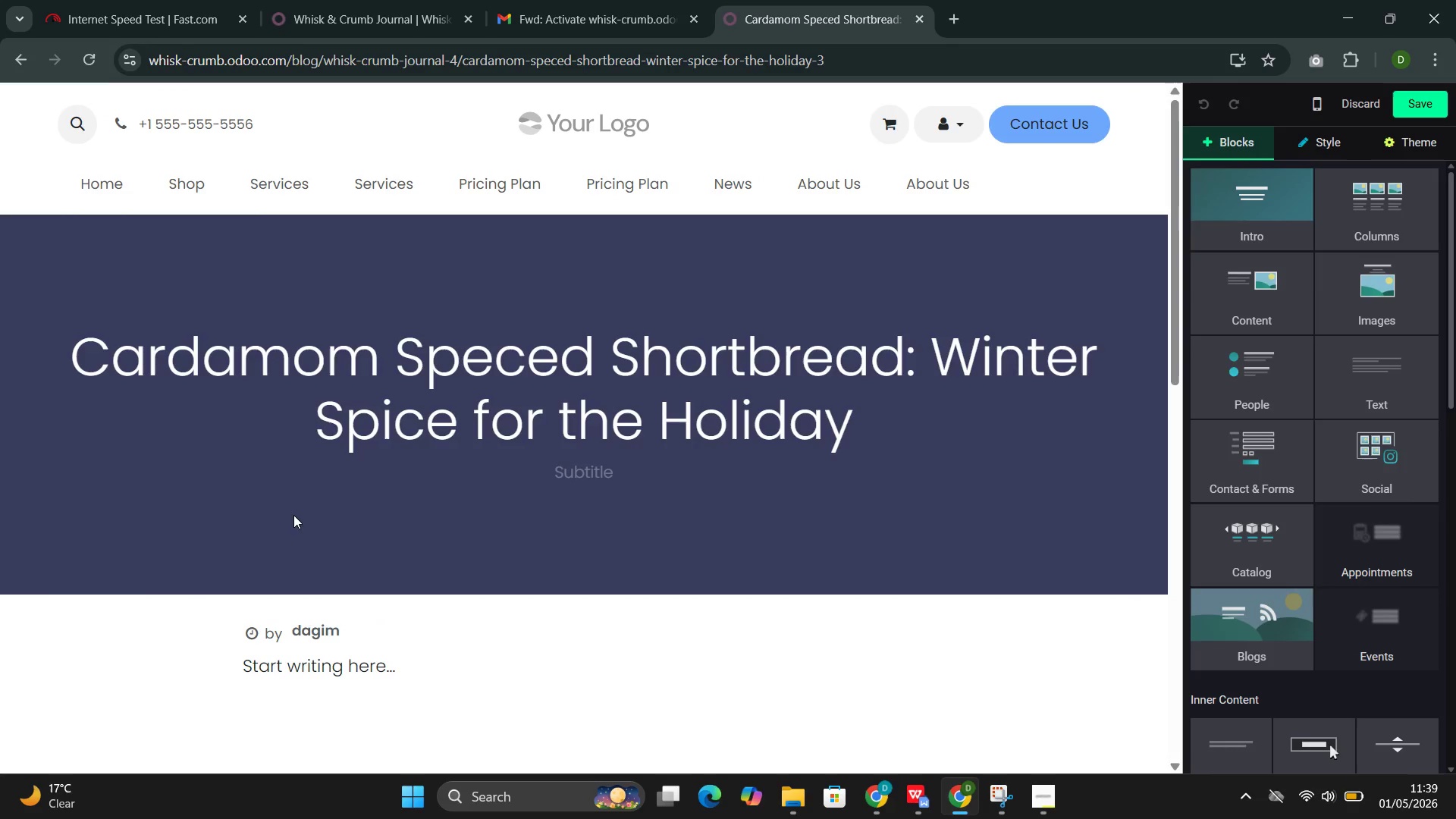 
left_click([1273, 302])
 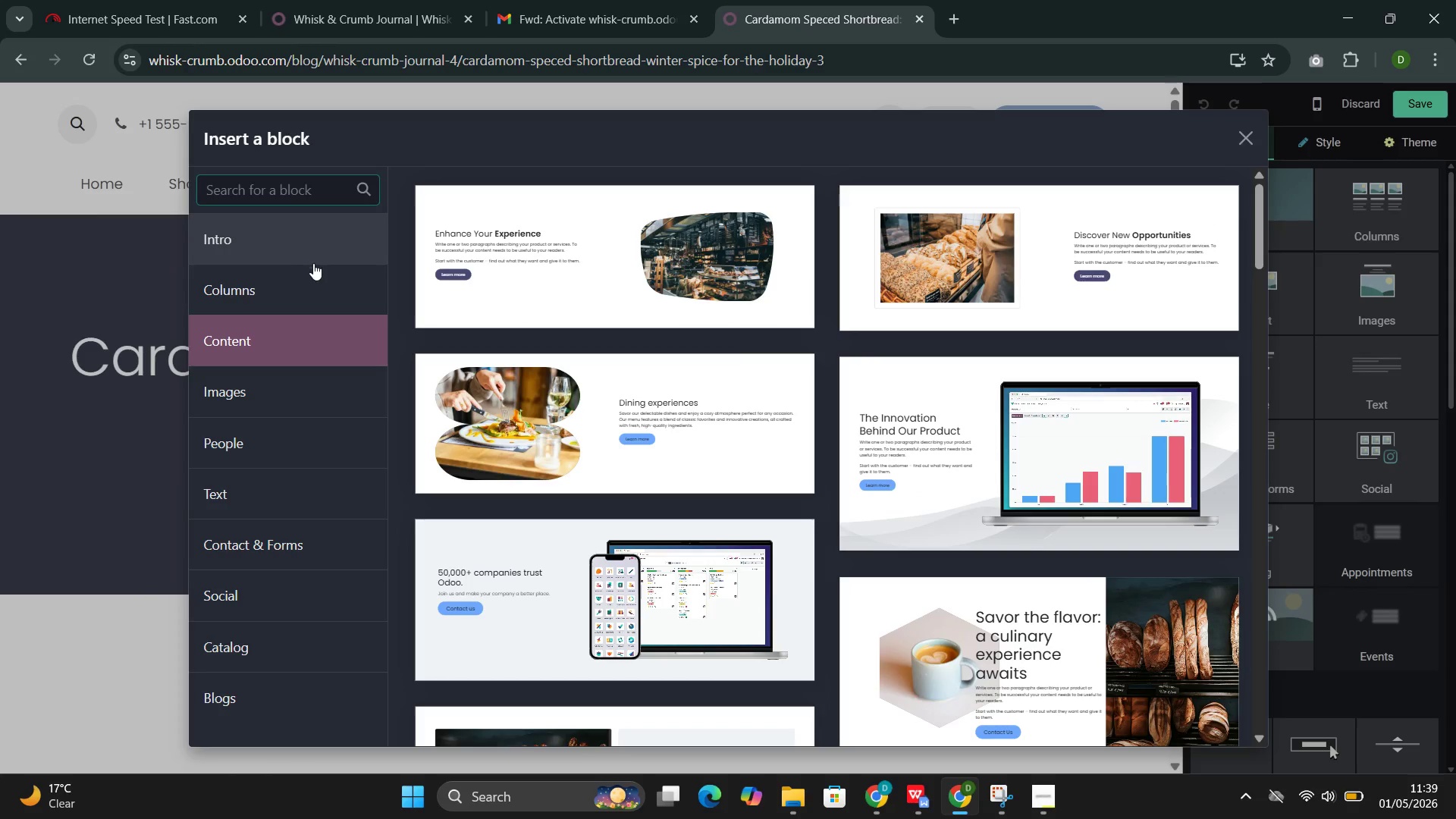 
left_click([313, 262])
 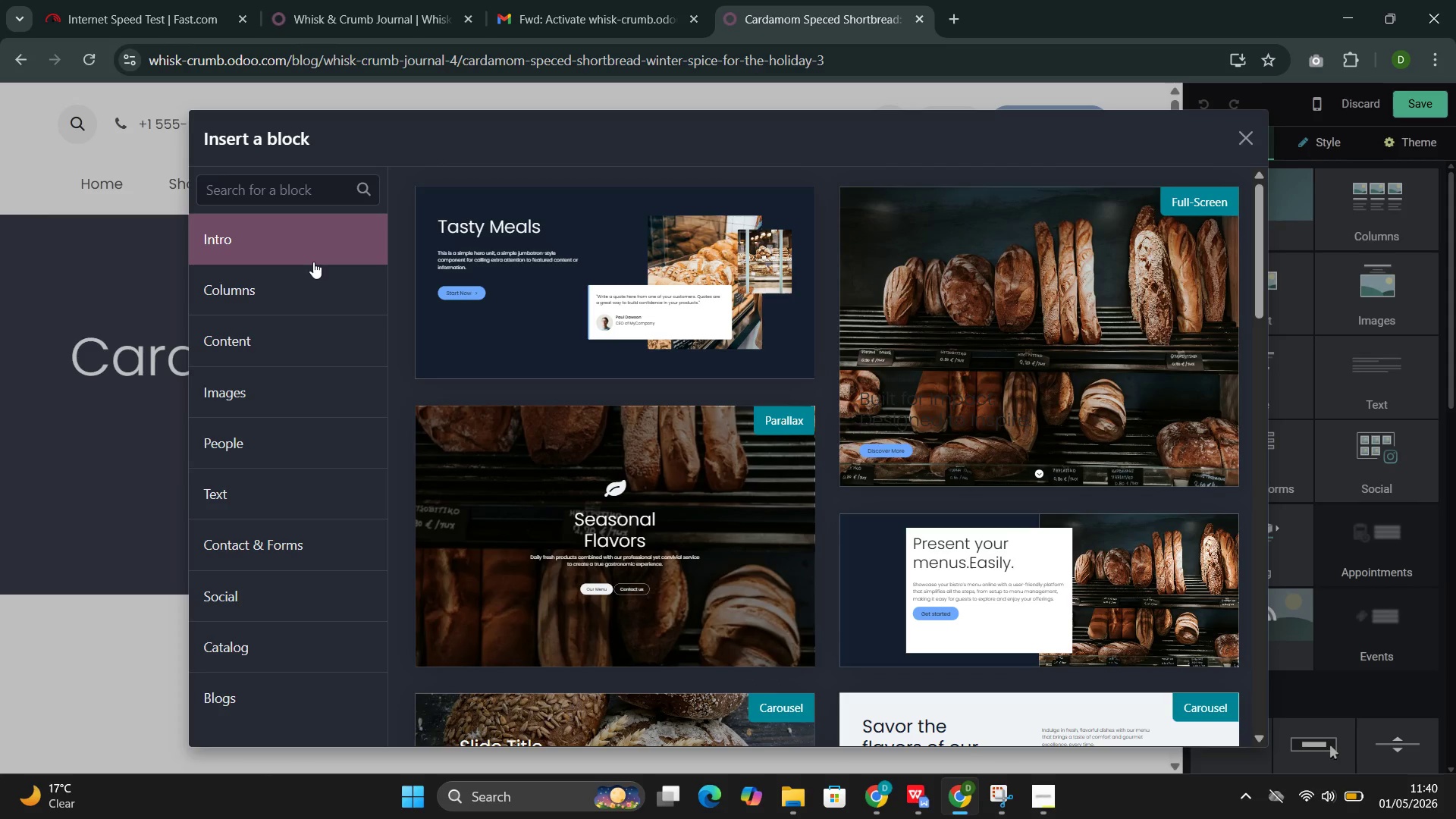 
wait(26.31)
 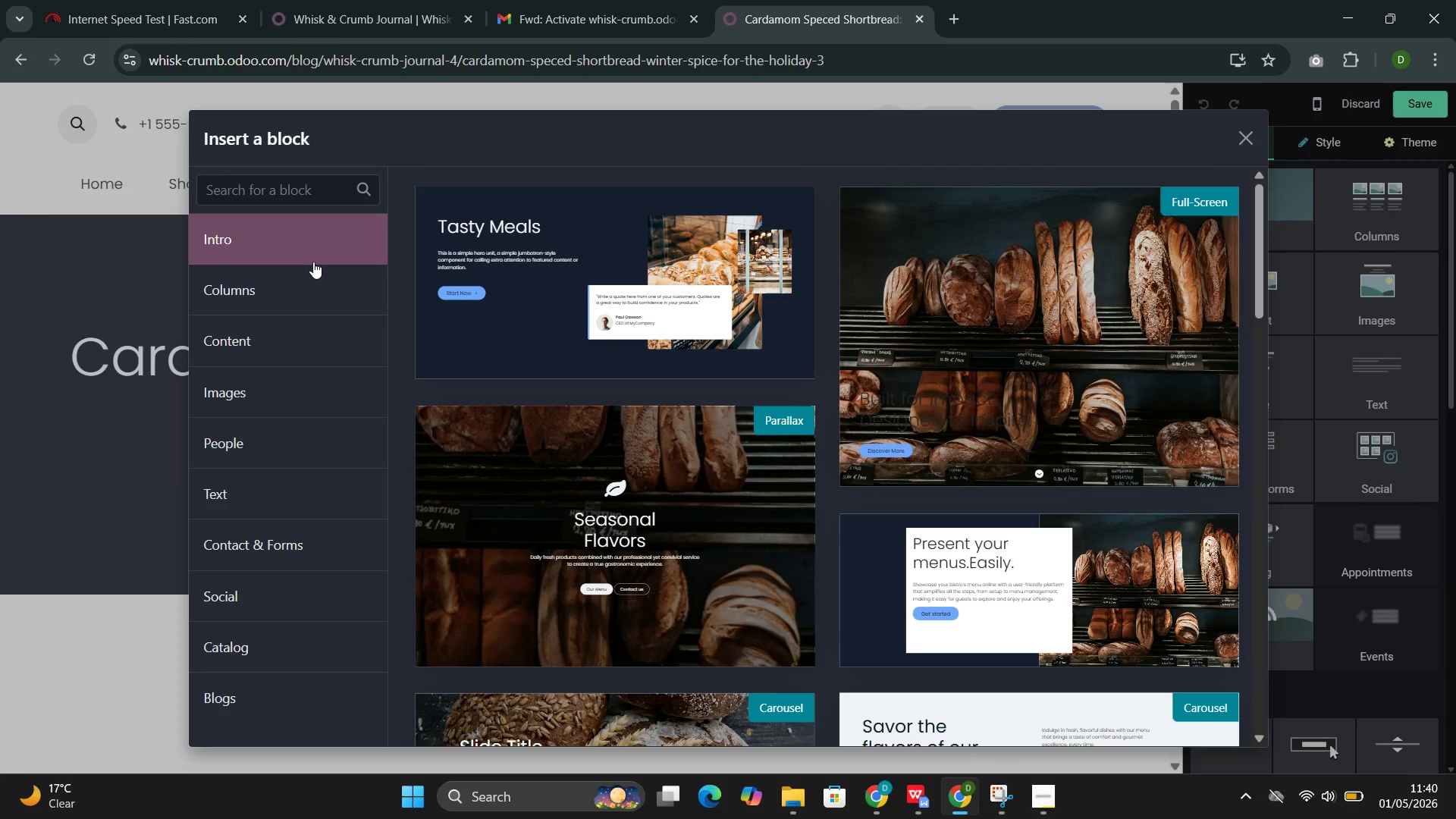 
left_click([566, 494])
 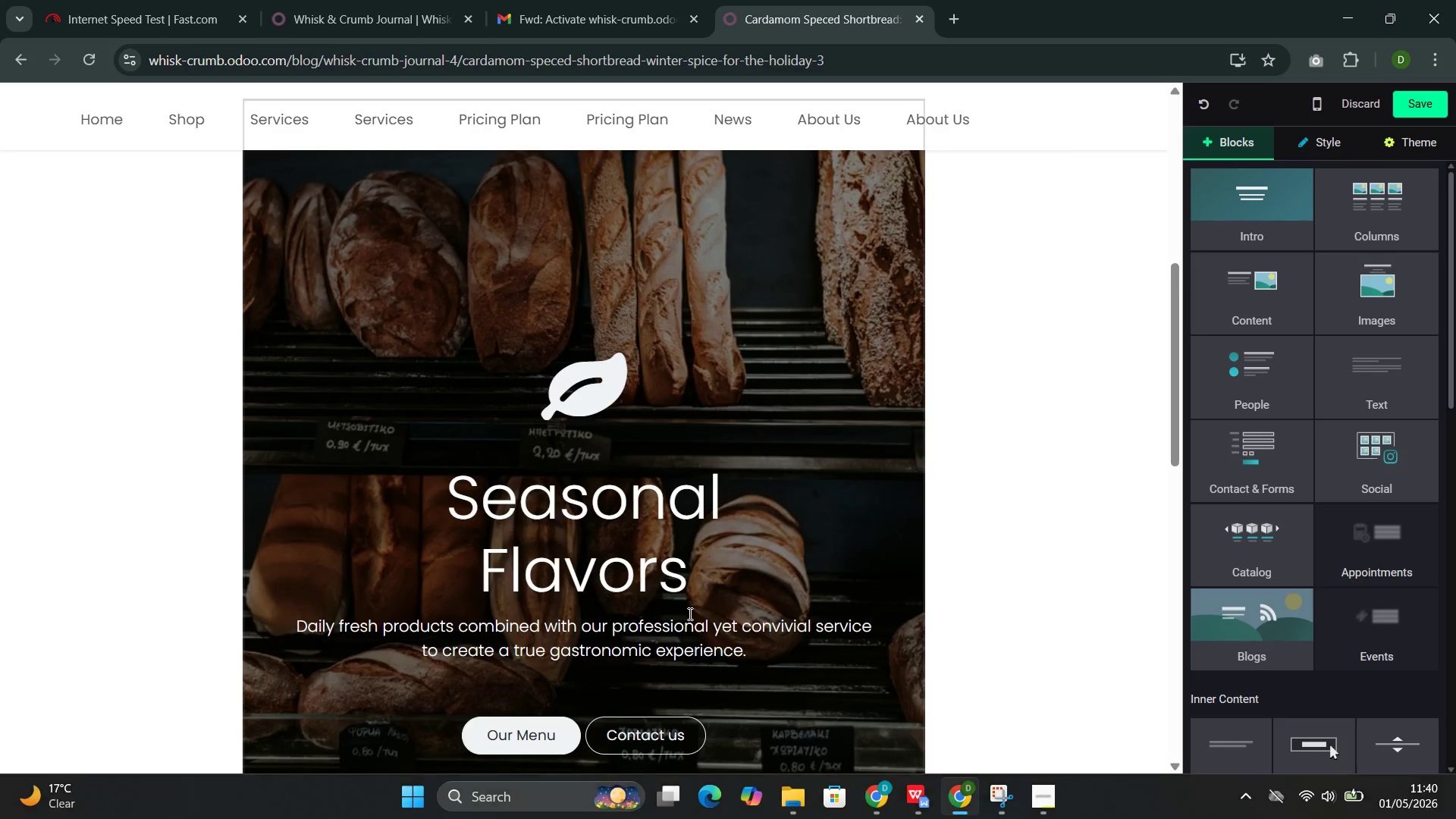 
wait(20.86)
 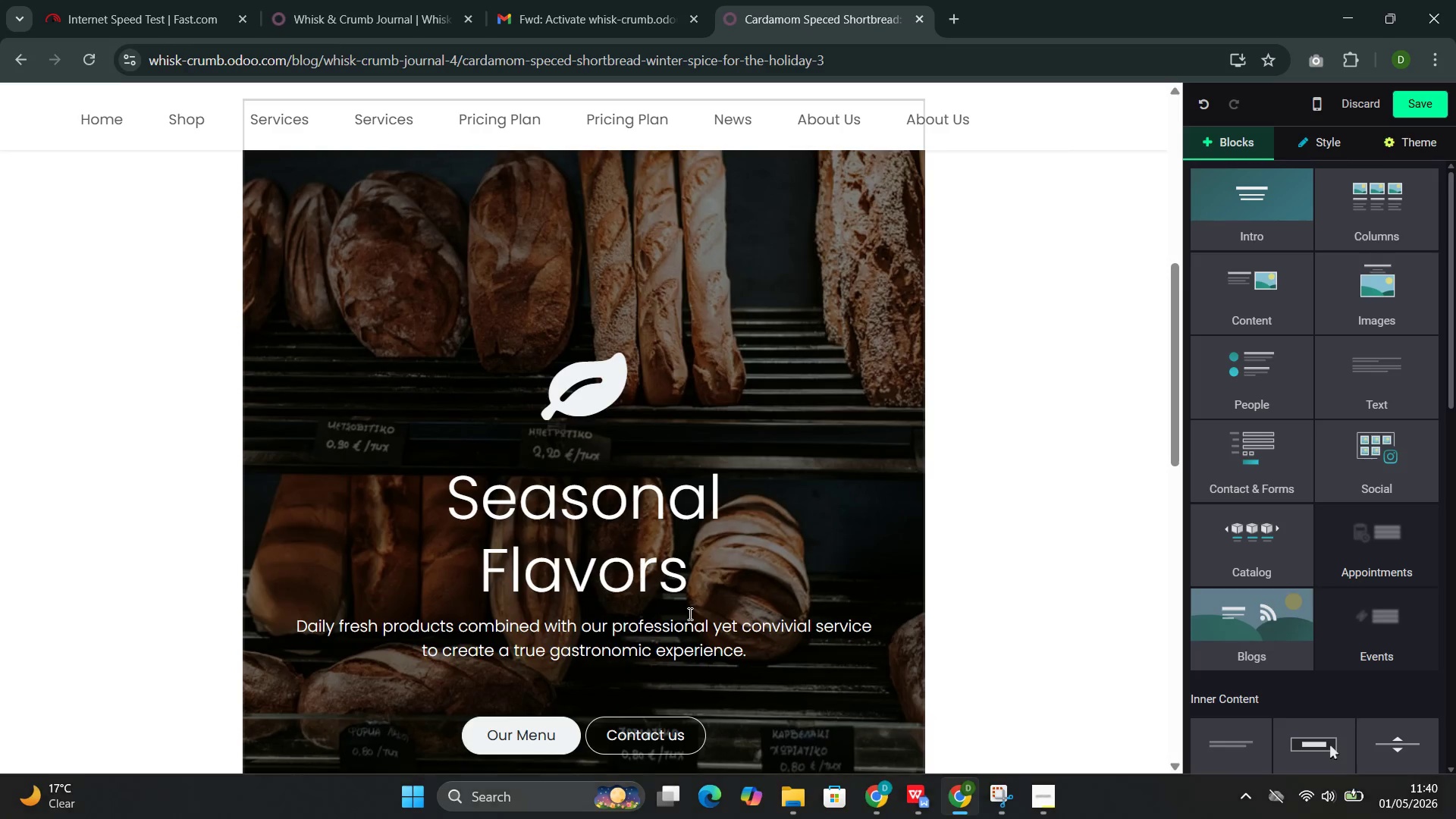 
left_click_drag(start_coordinate=[671, 574], to_coordinate=[553, 528])
 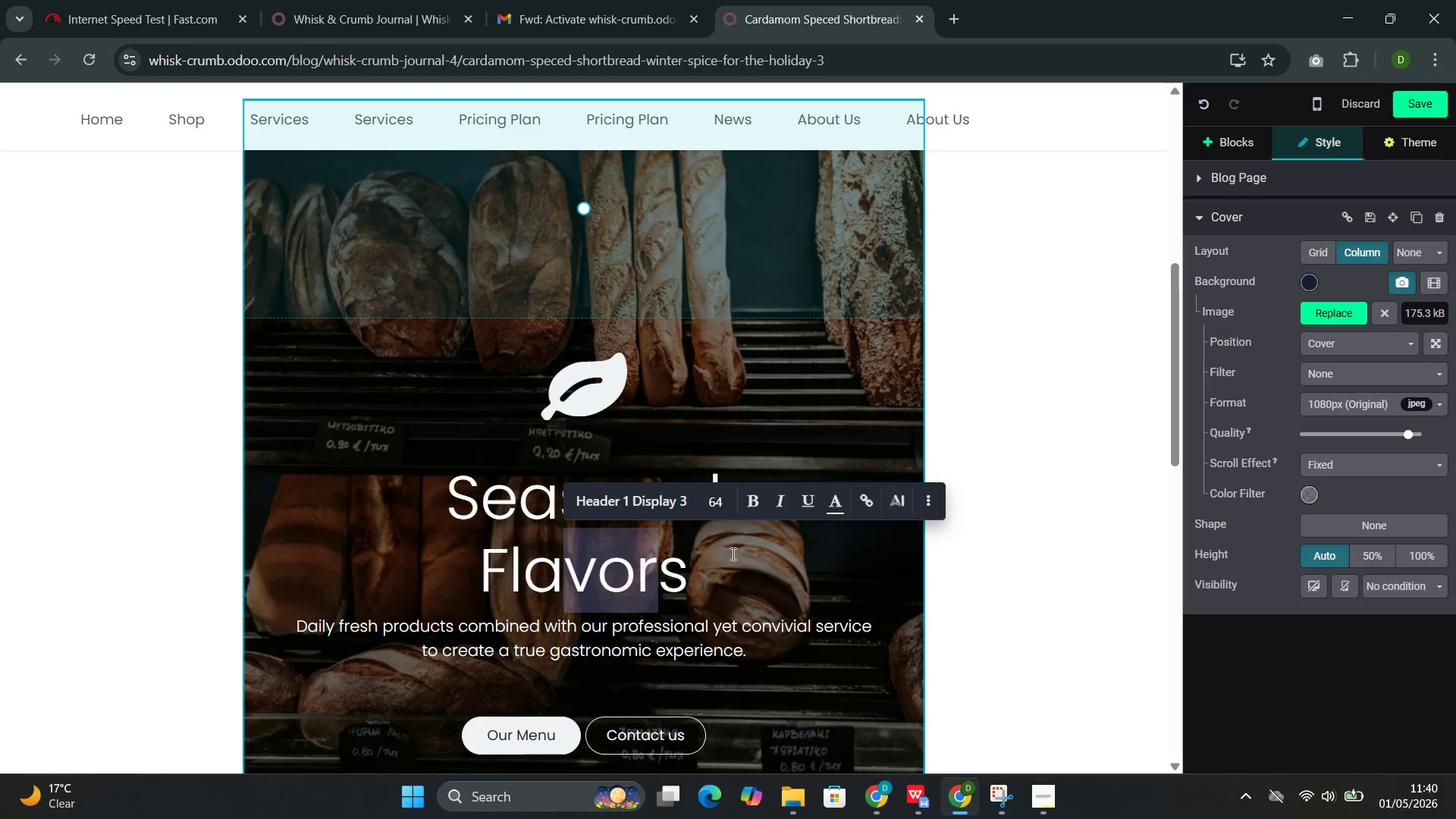 
left_click([732, 554])
 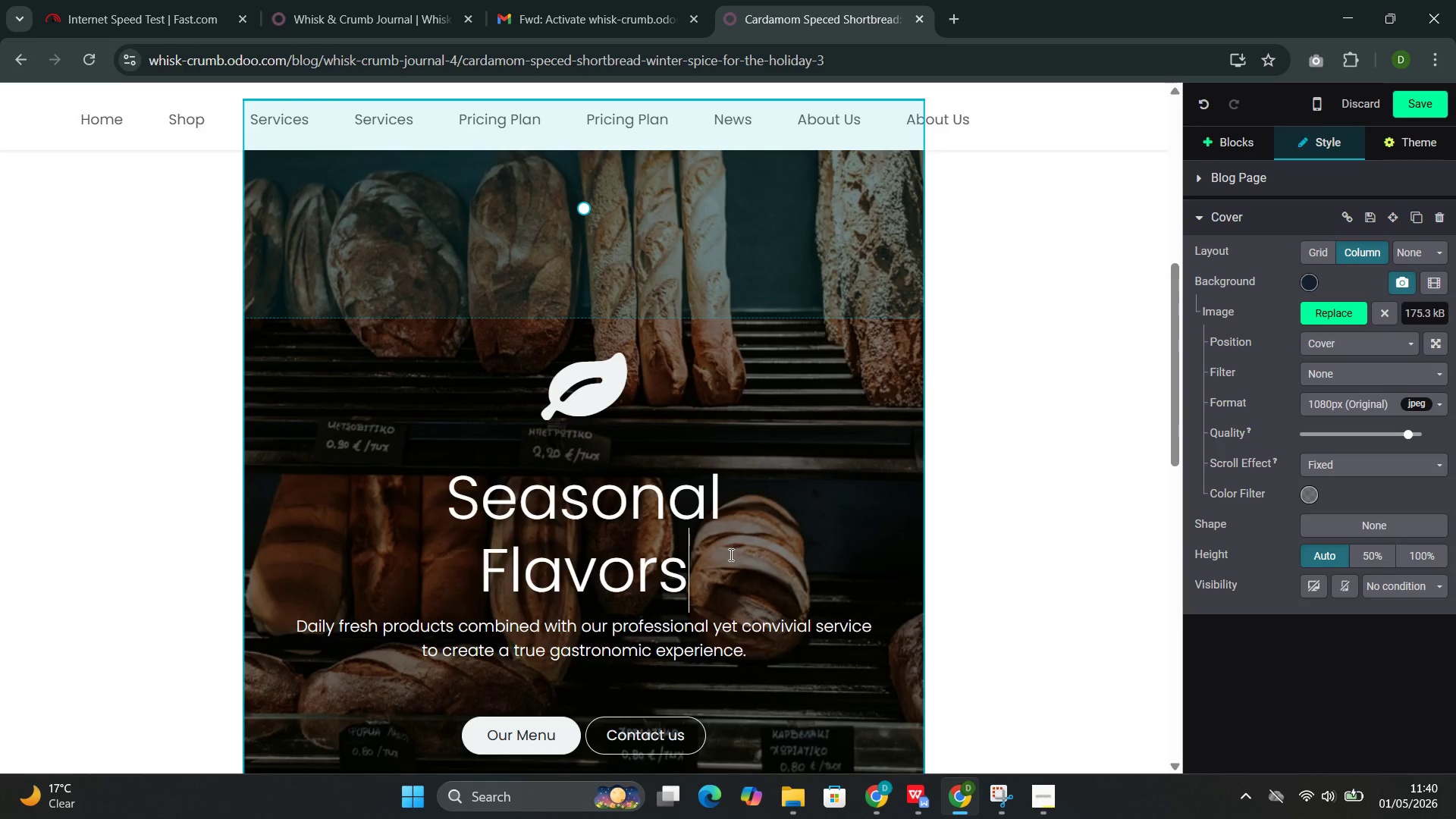 
left_click_drag(start_coordinate=[730, 554], to_coordinate=[522, 508])
 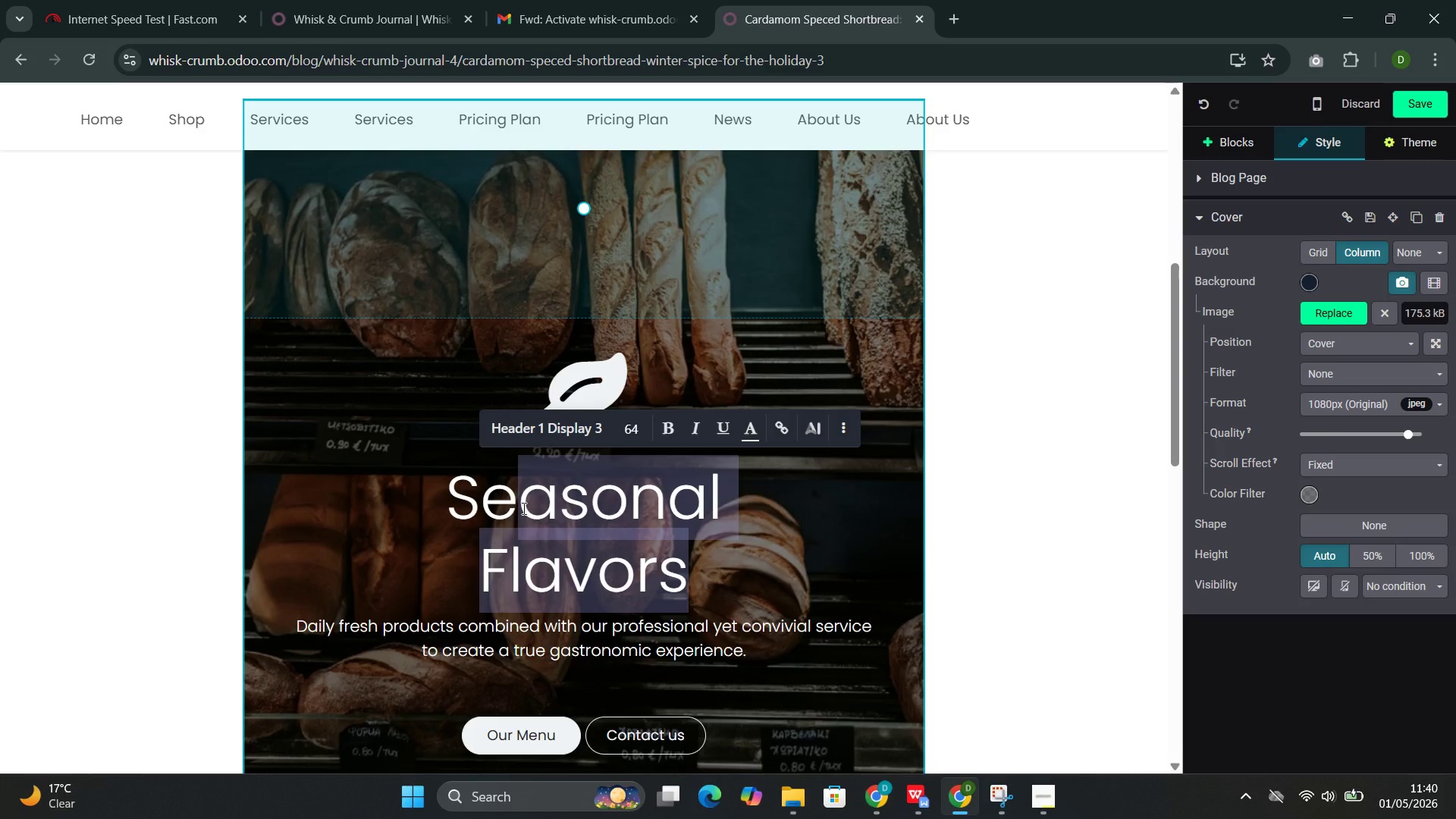 
key(Backspace)
 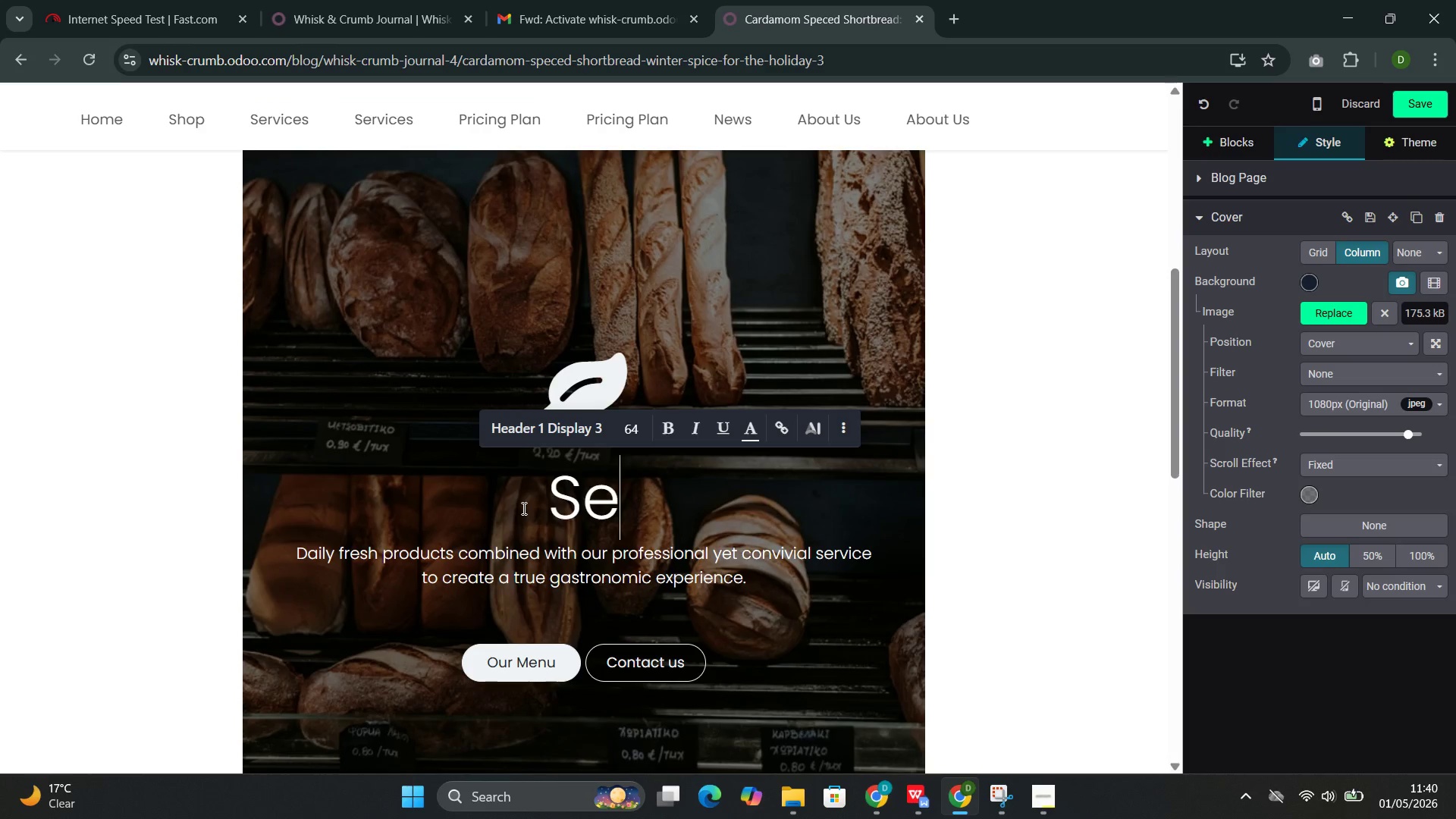 
key(Backspace)
 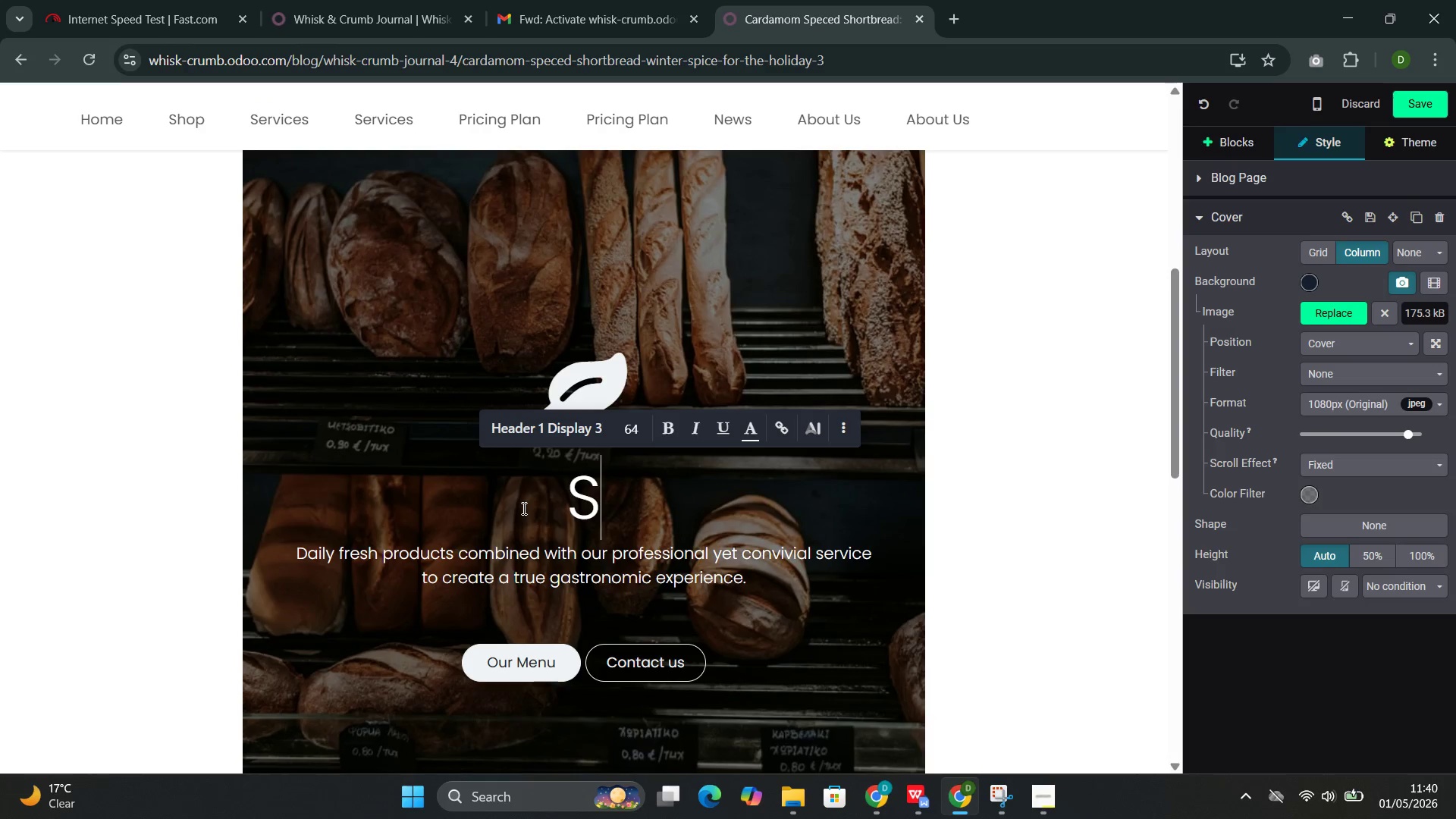 
key(Backspace)
 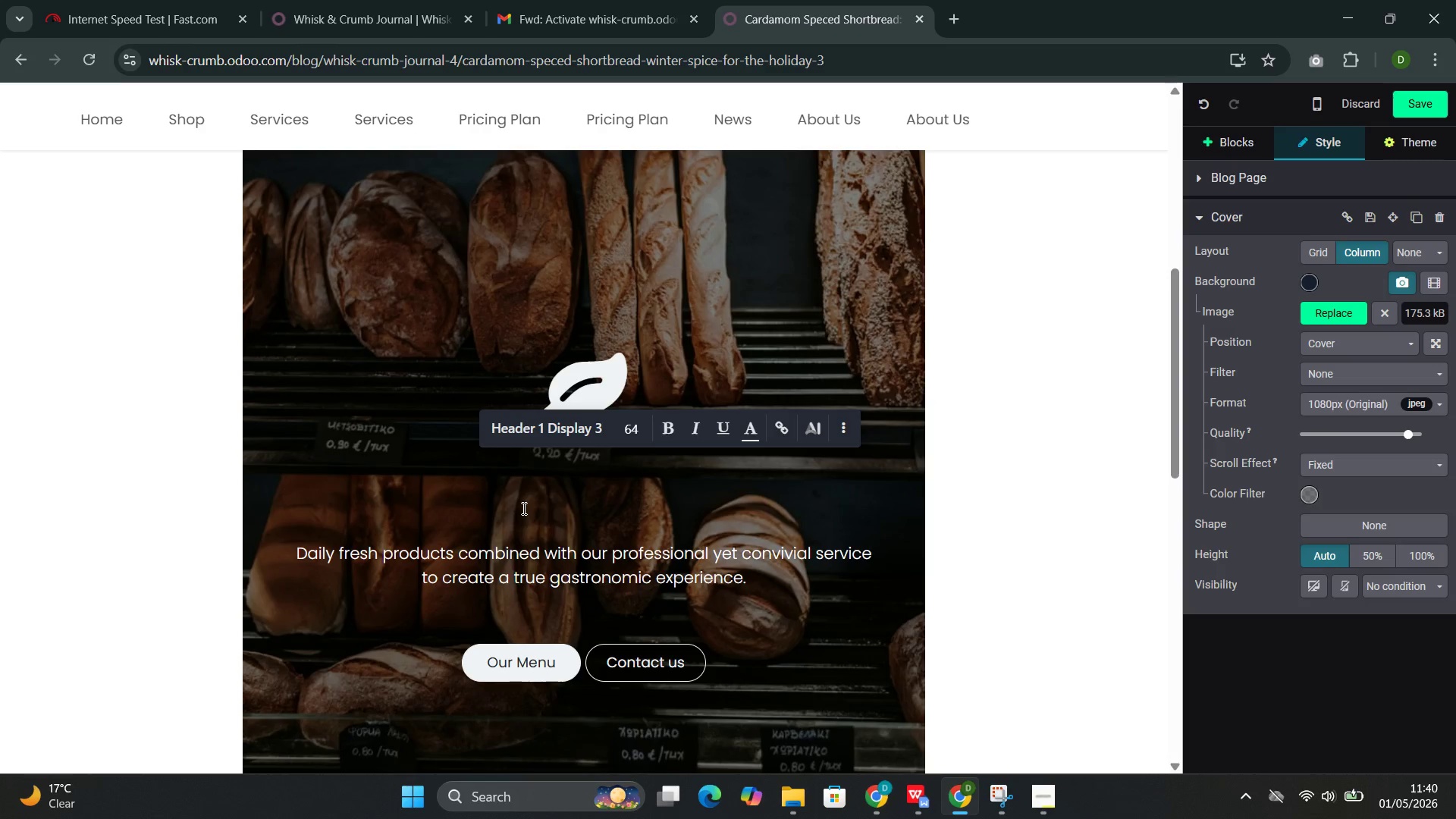 
type(Caramom Speced Short)
 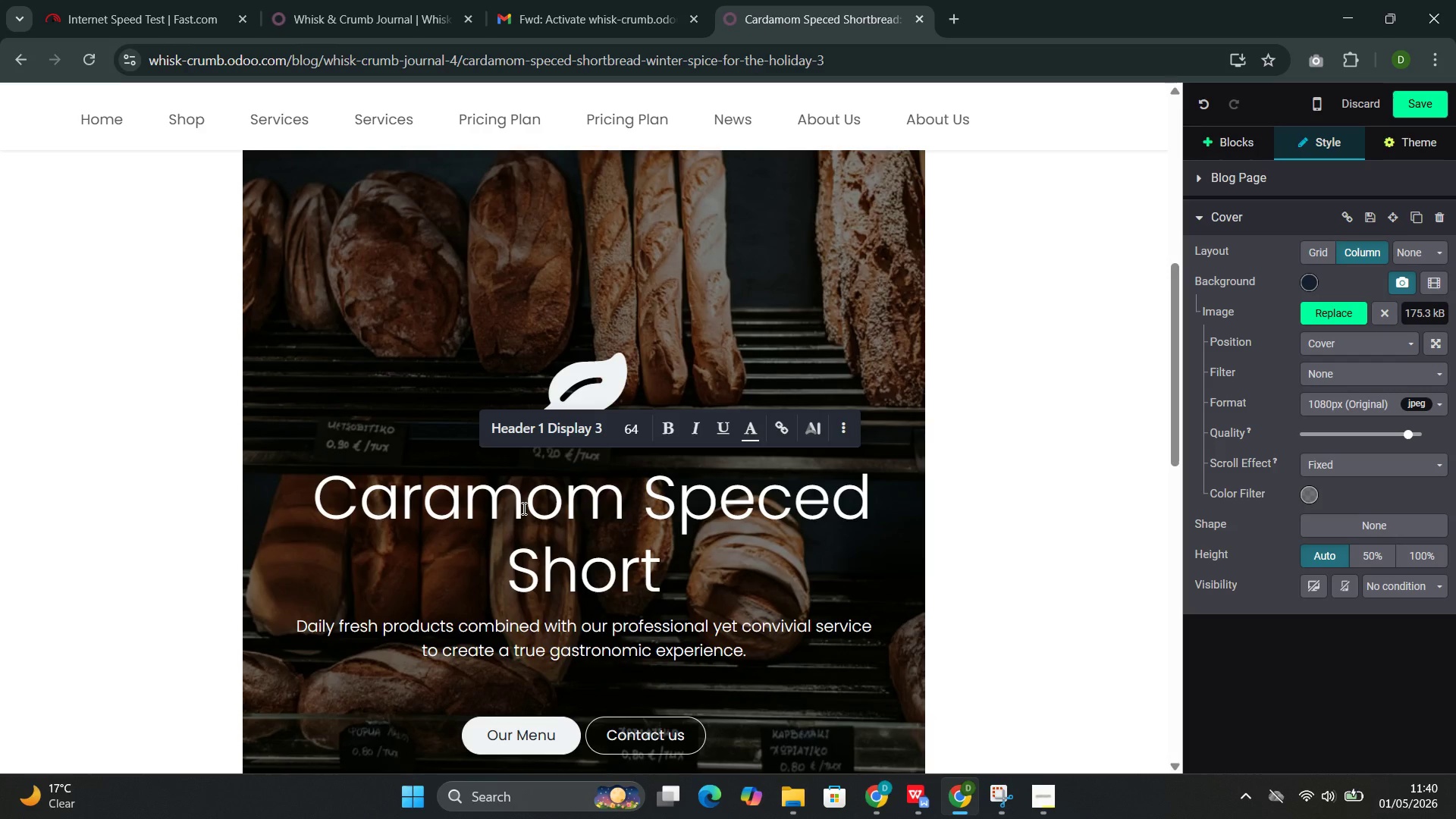 
type(vread)
 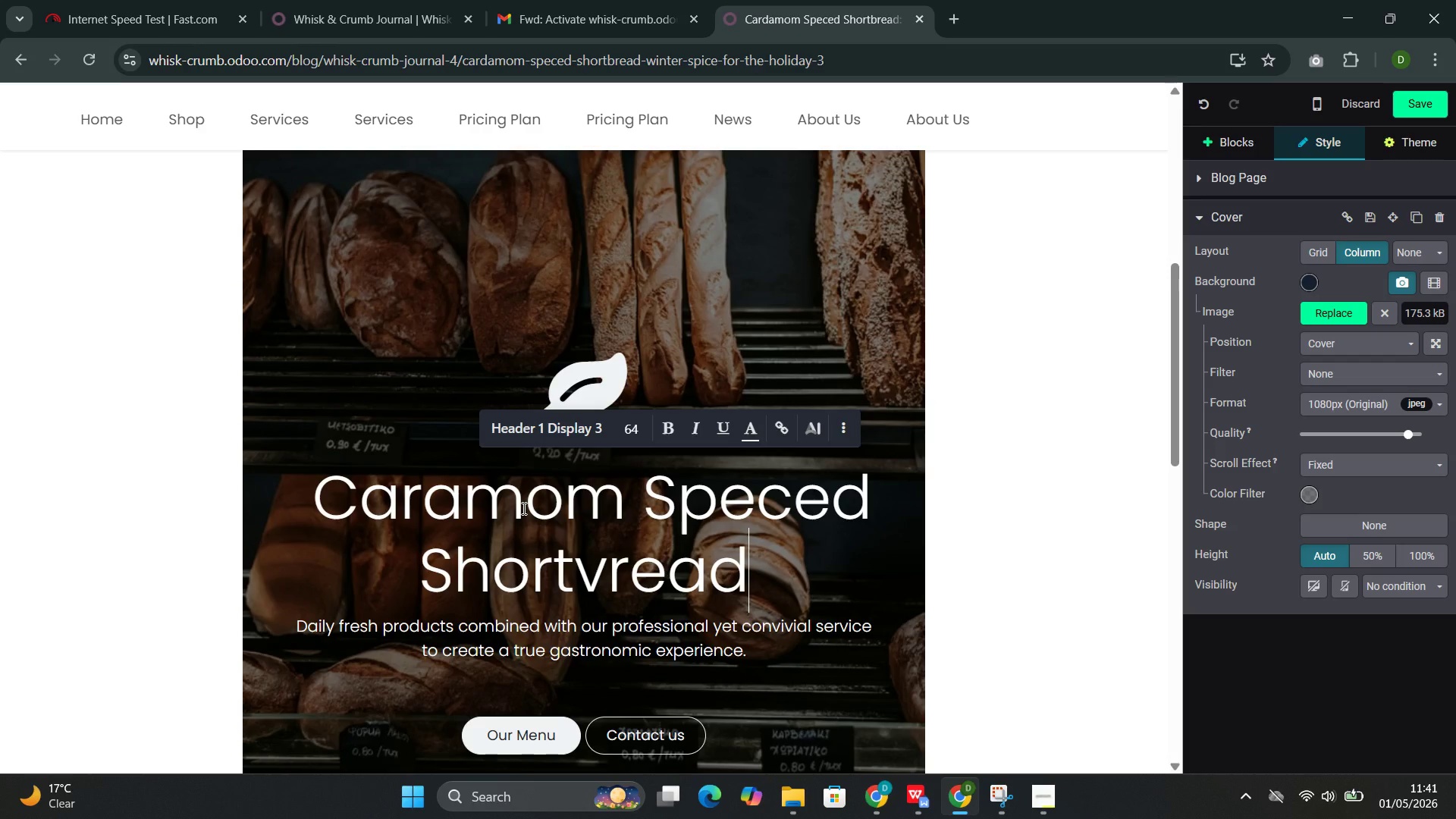 
key(Space)
 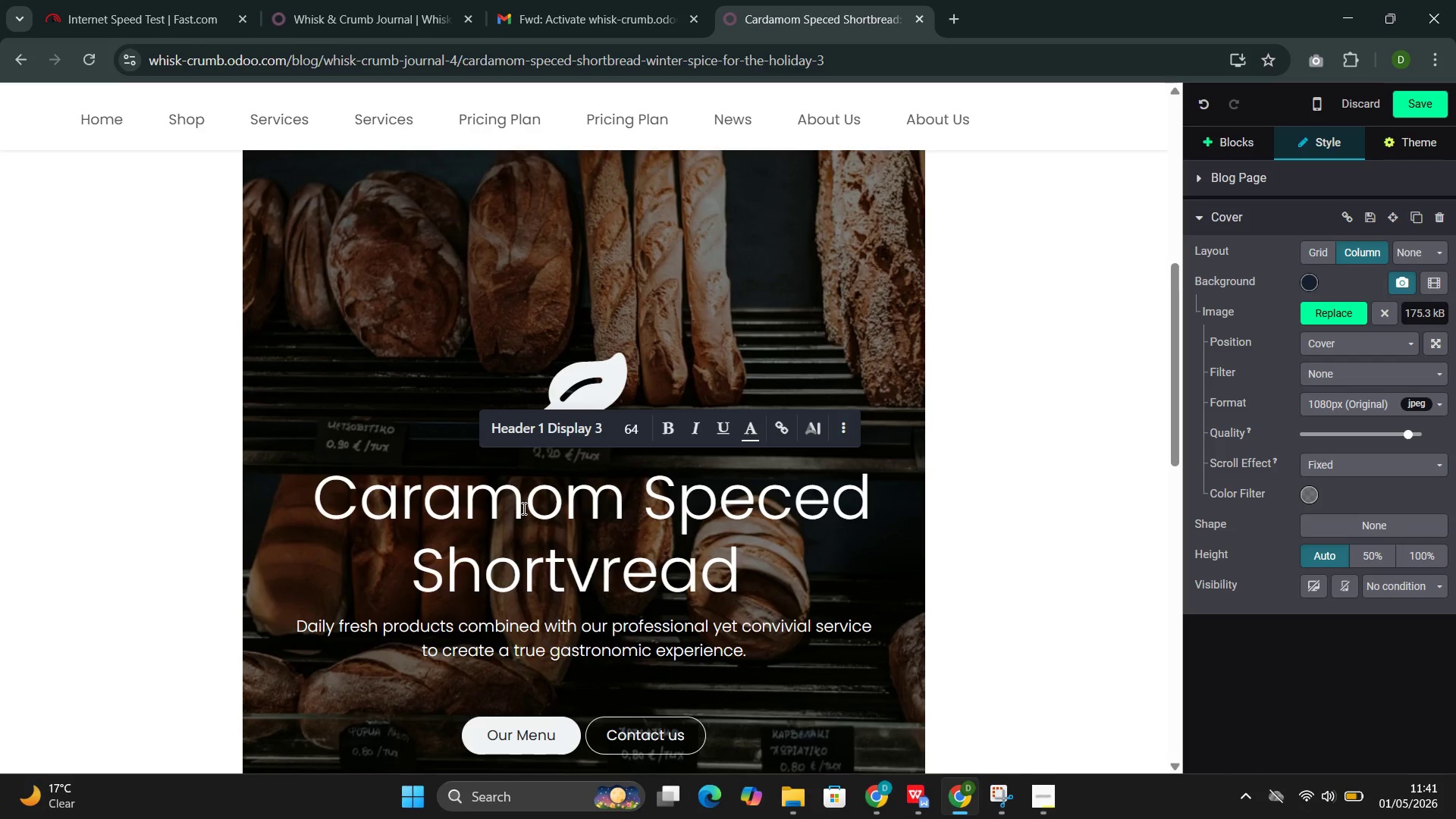 
wait(23.84)
 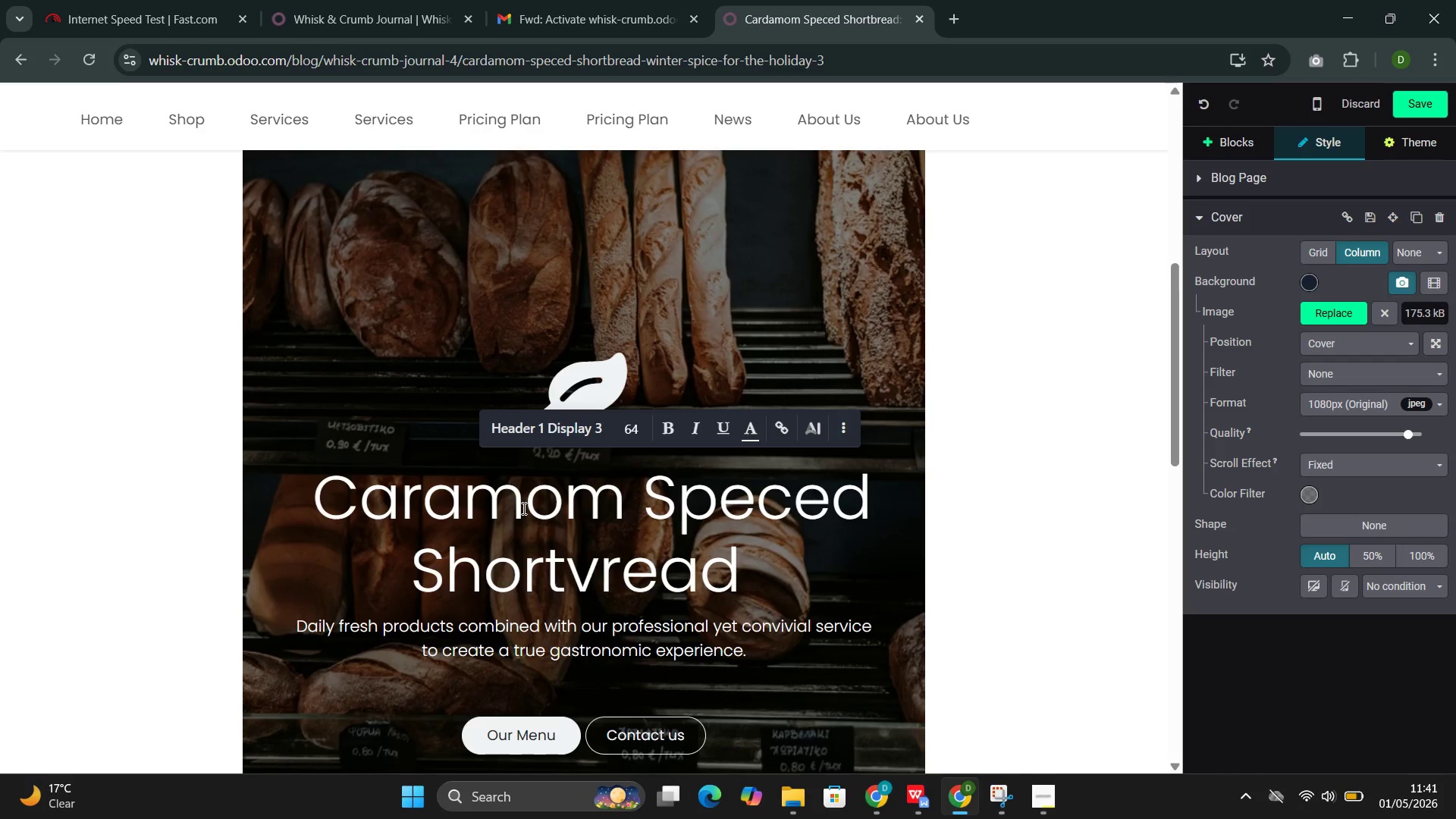 
left_click_drag(start_coordinate=[748, 754], to_coordinate=[324, 621])
 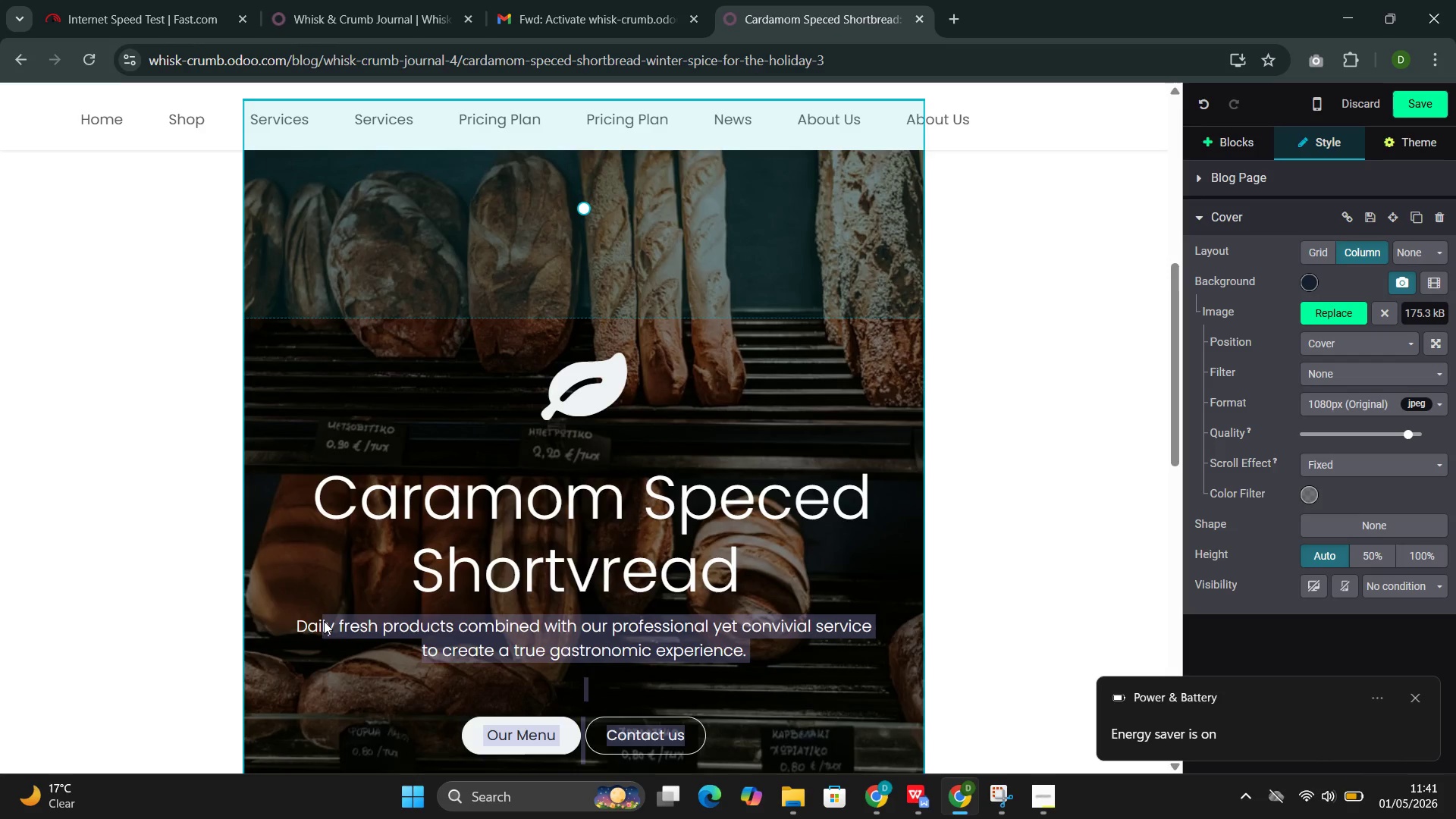 
left_click([324, 621])
 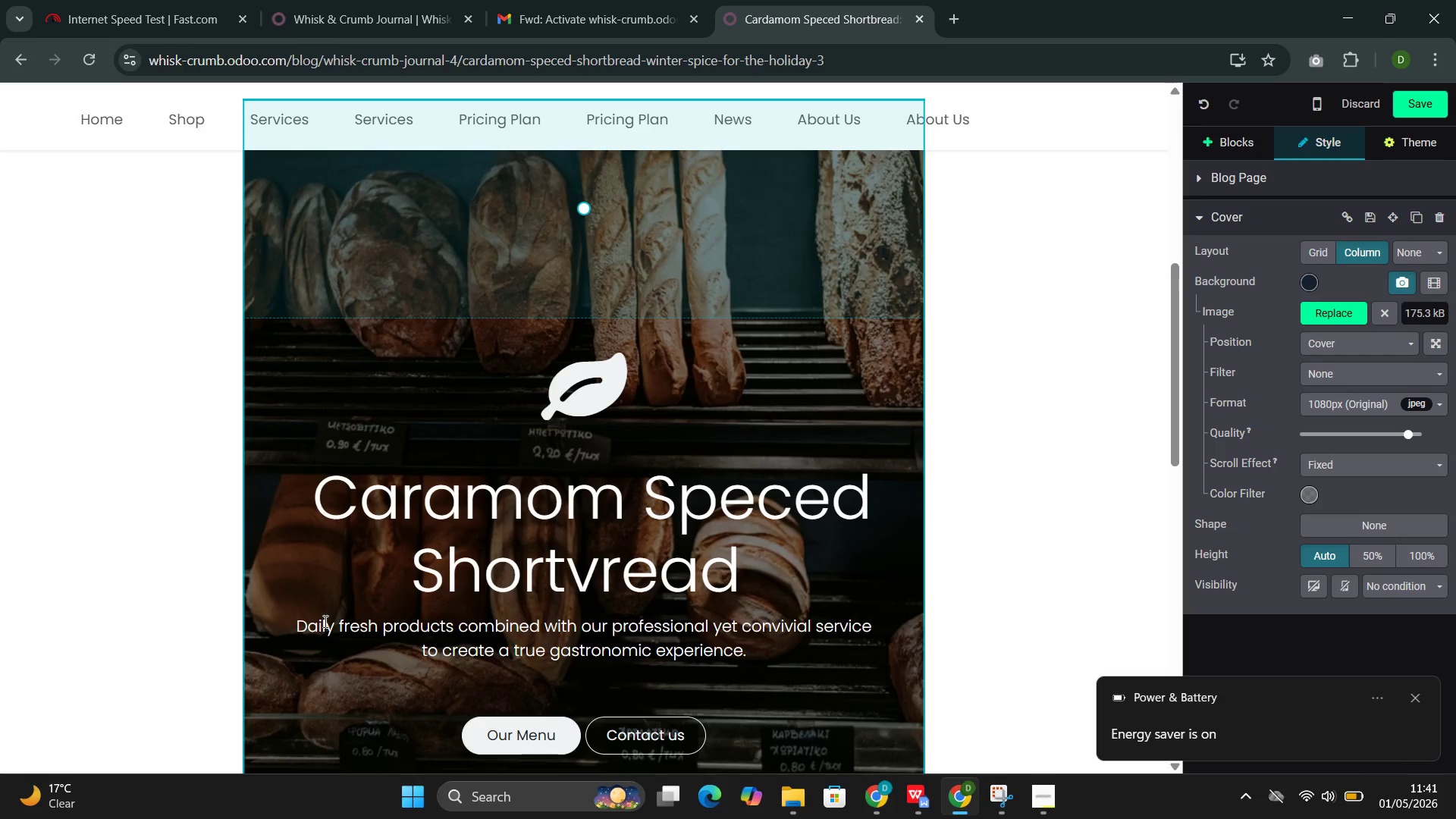 
key(Backspace)
 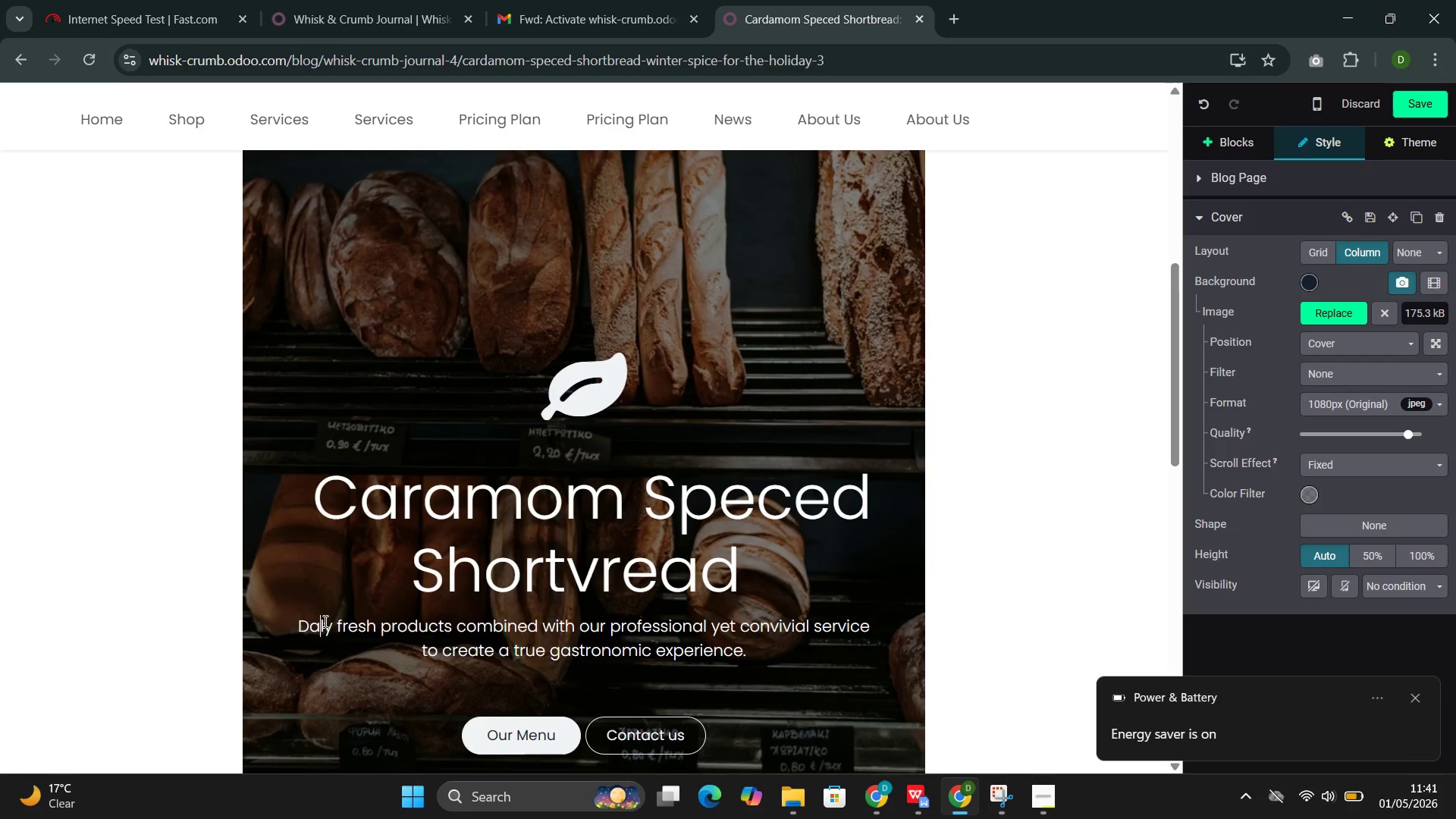 
key(Backspace)
 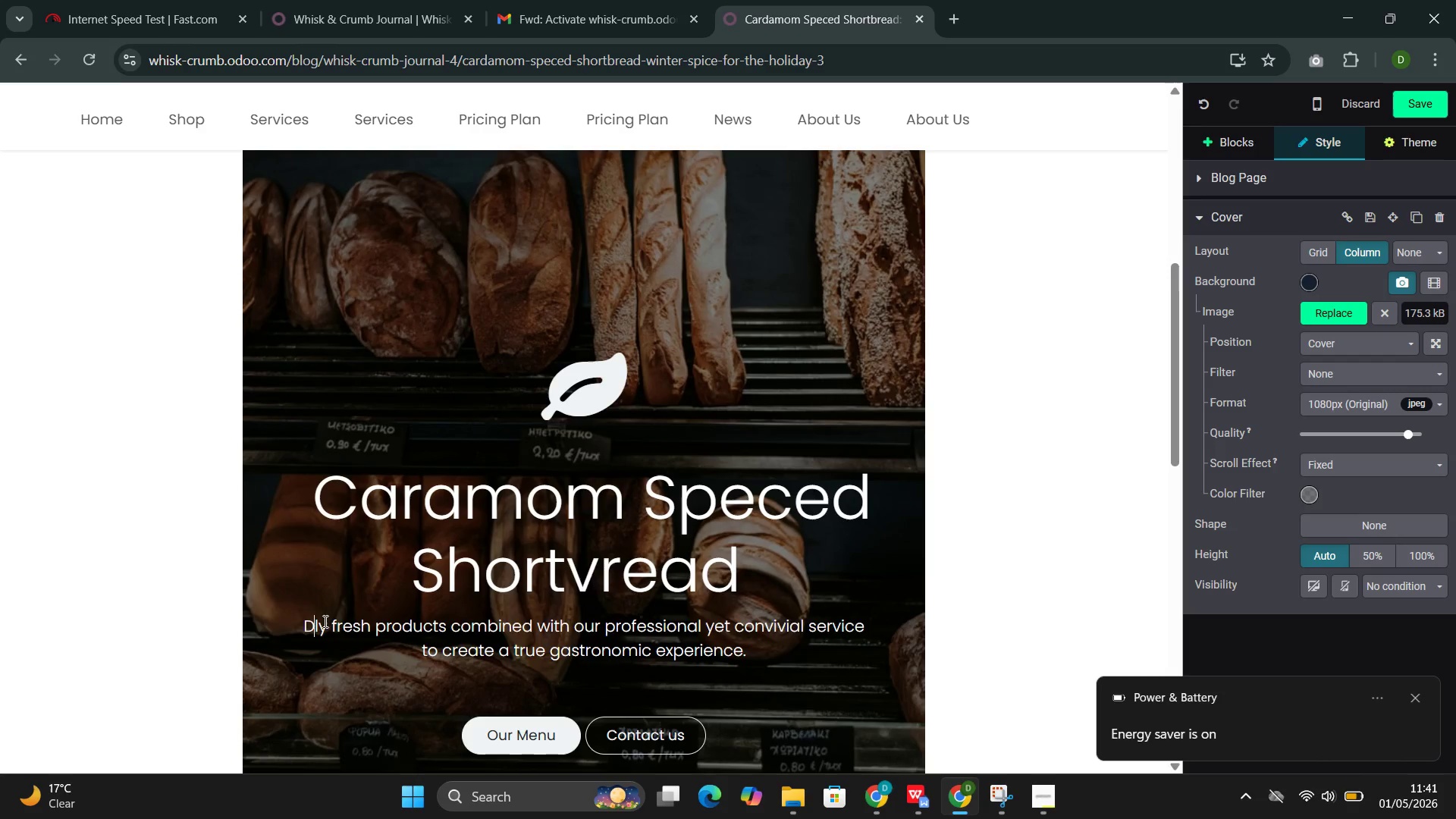 
key(Backspace)
 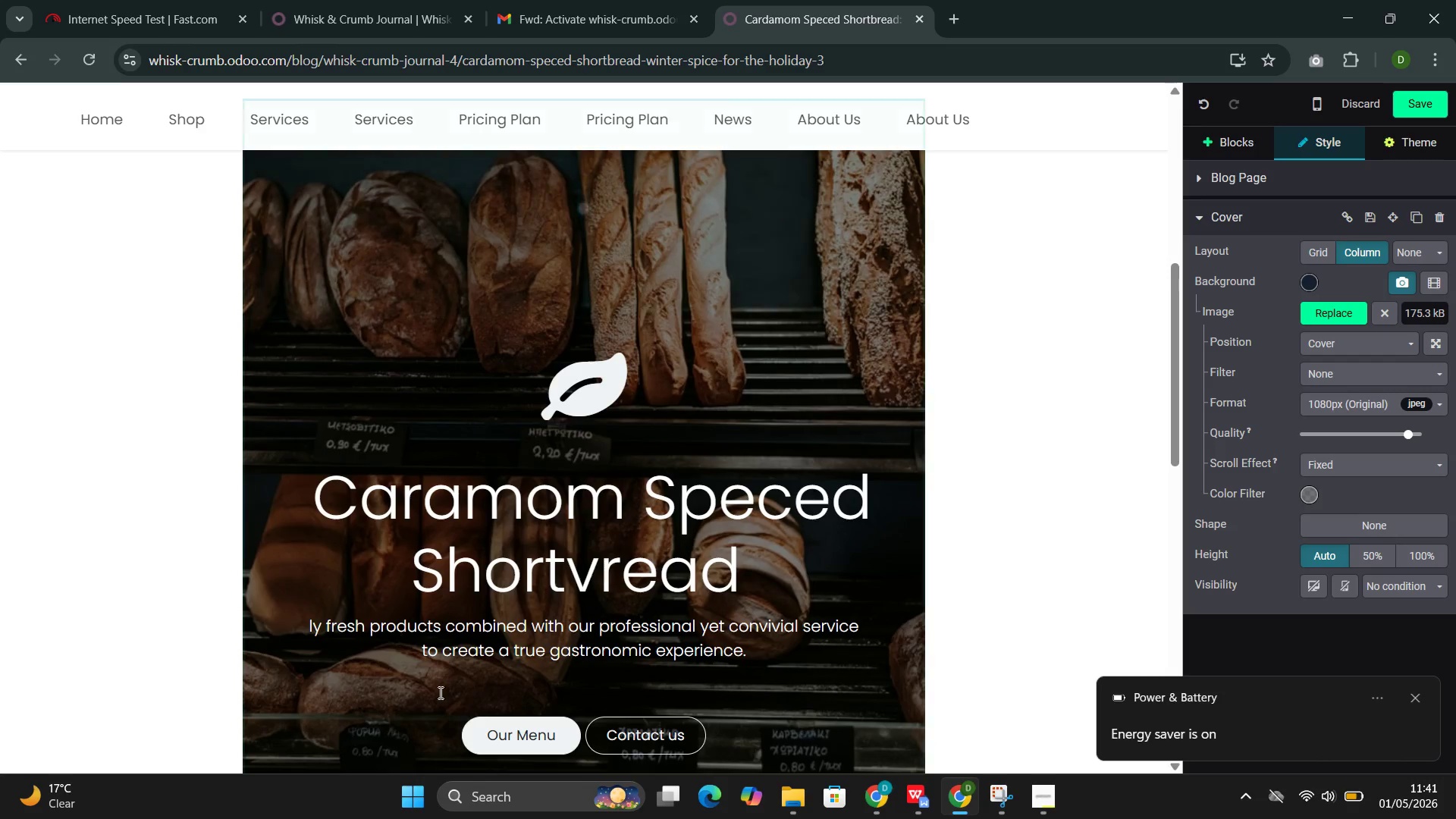 
left_click_drag(start_coordinate=[732, 739], to_coordinate=[368, 623])
 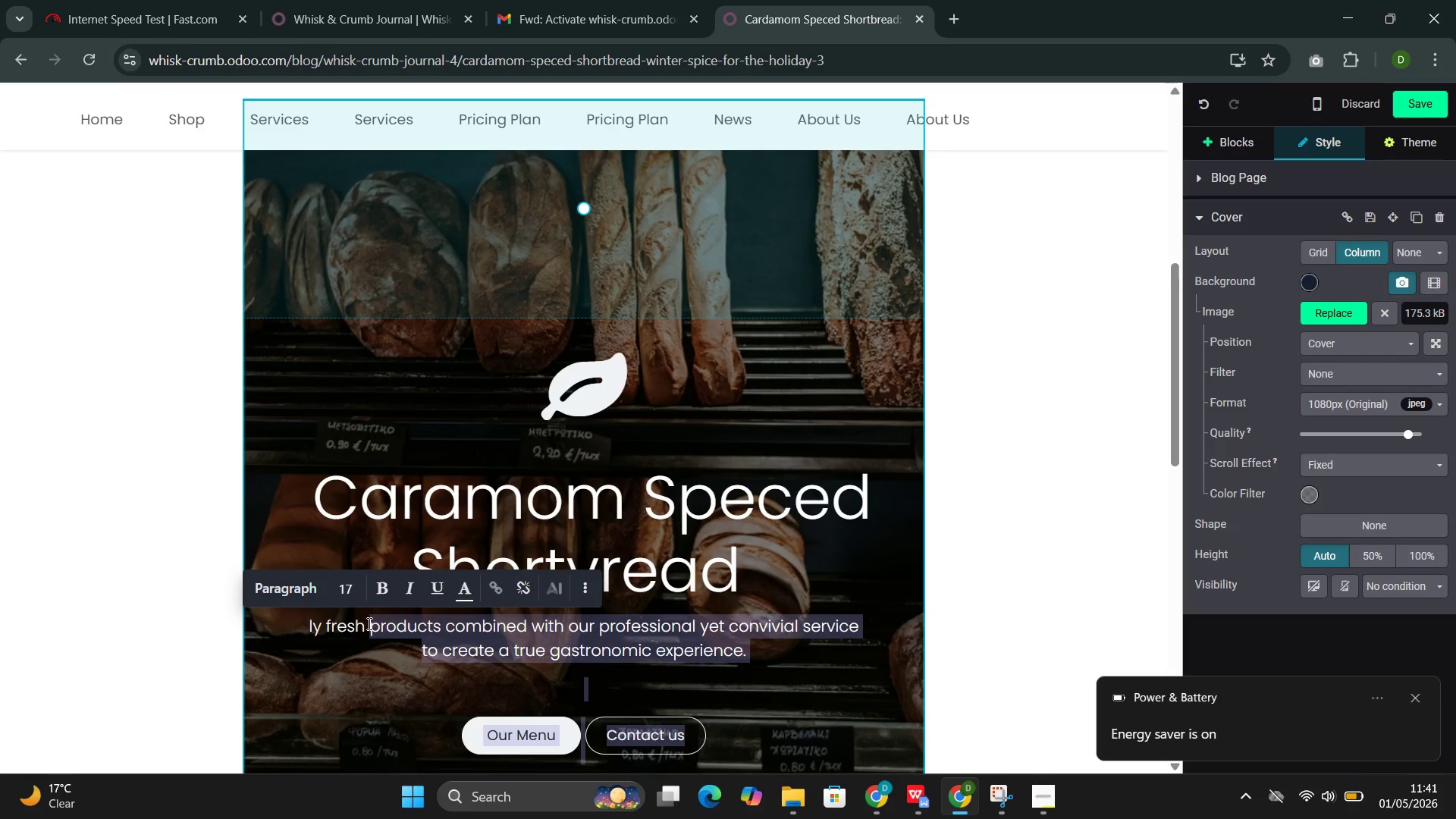 
key(Backspace)
 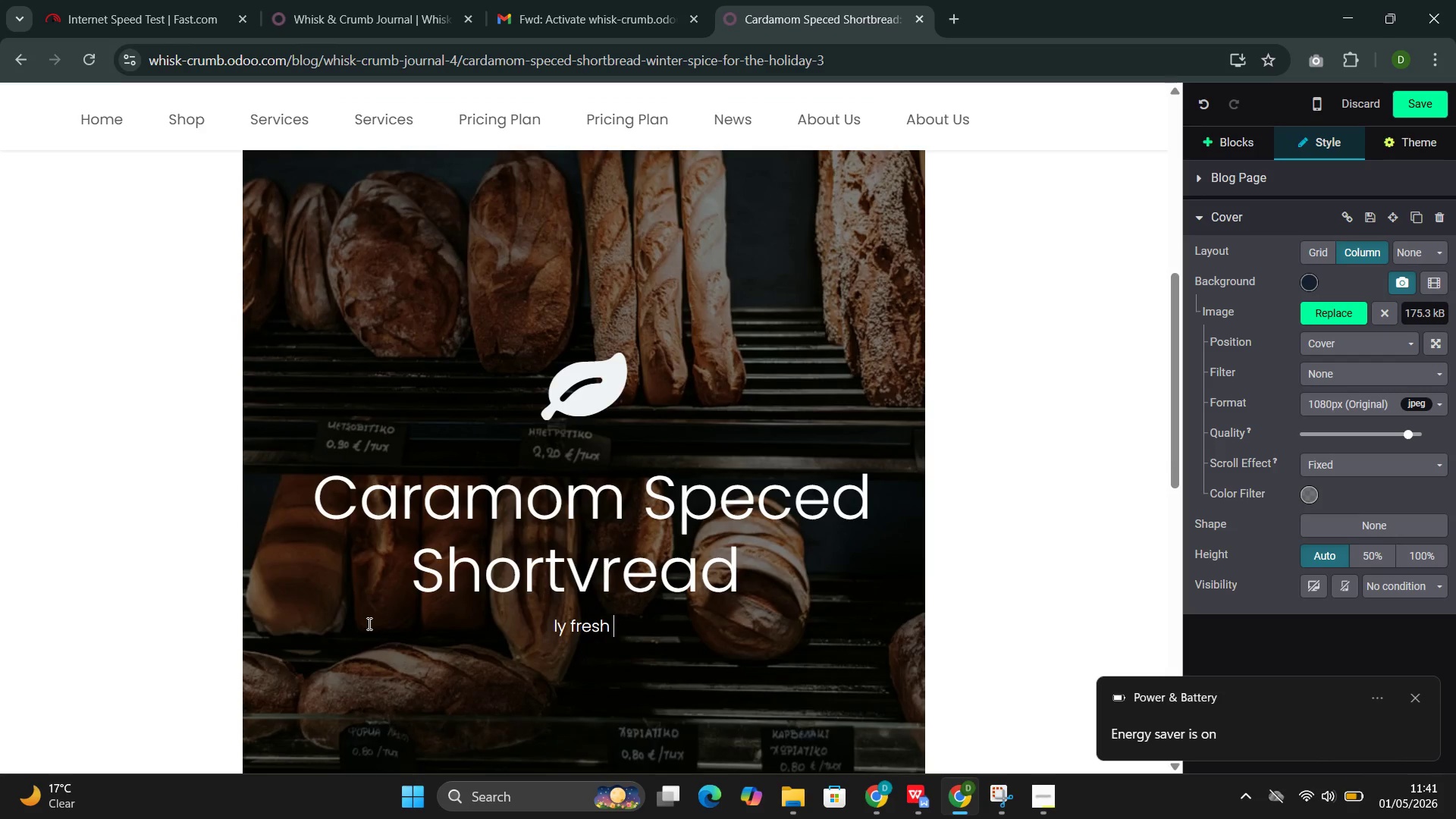 
key(Backspace)
 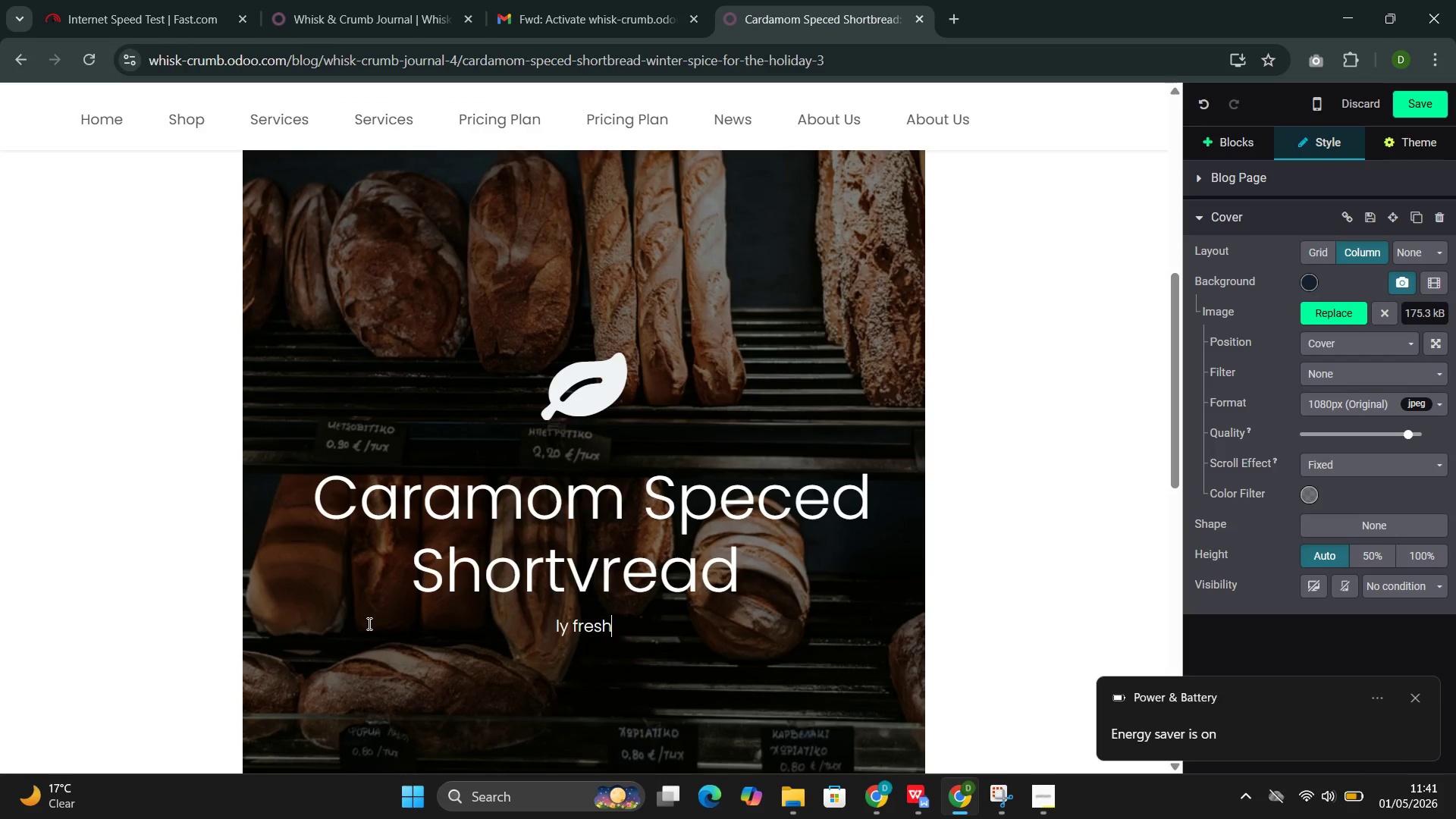 
key(Backspace)
 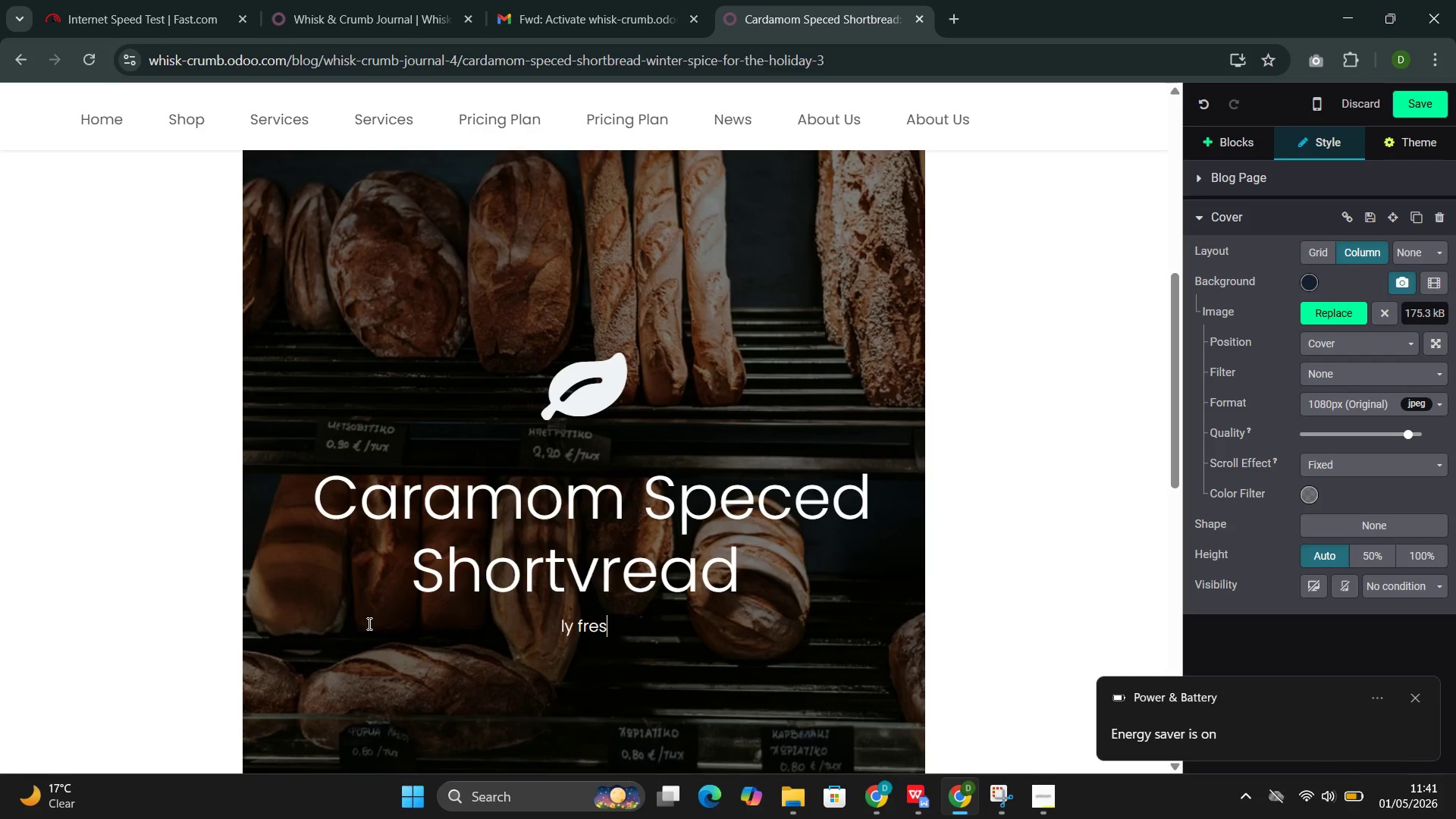 
key(Backspace)
 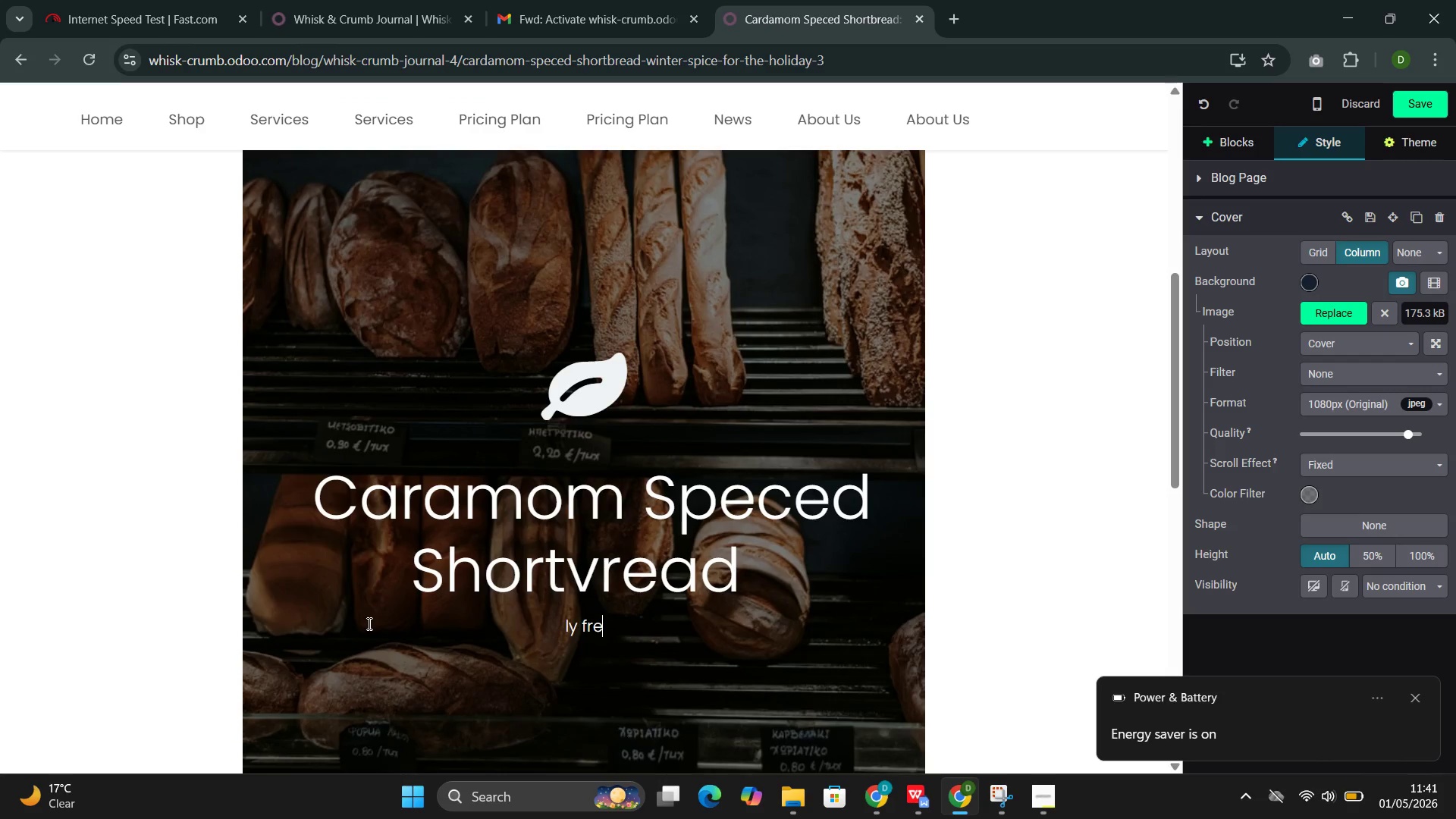 
key(Backspace)
 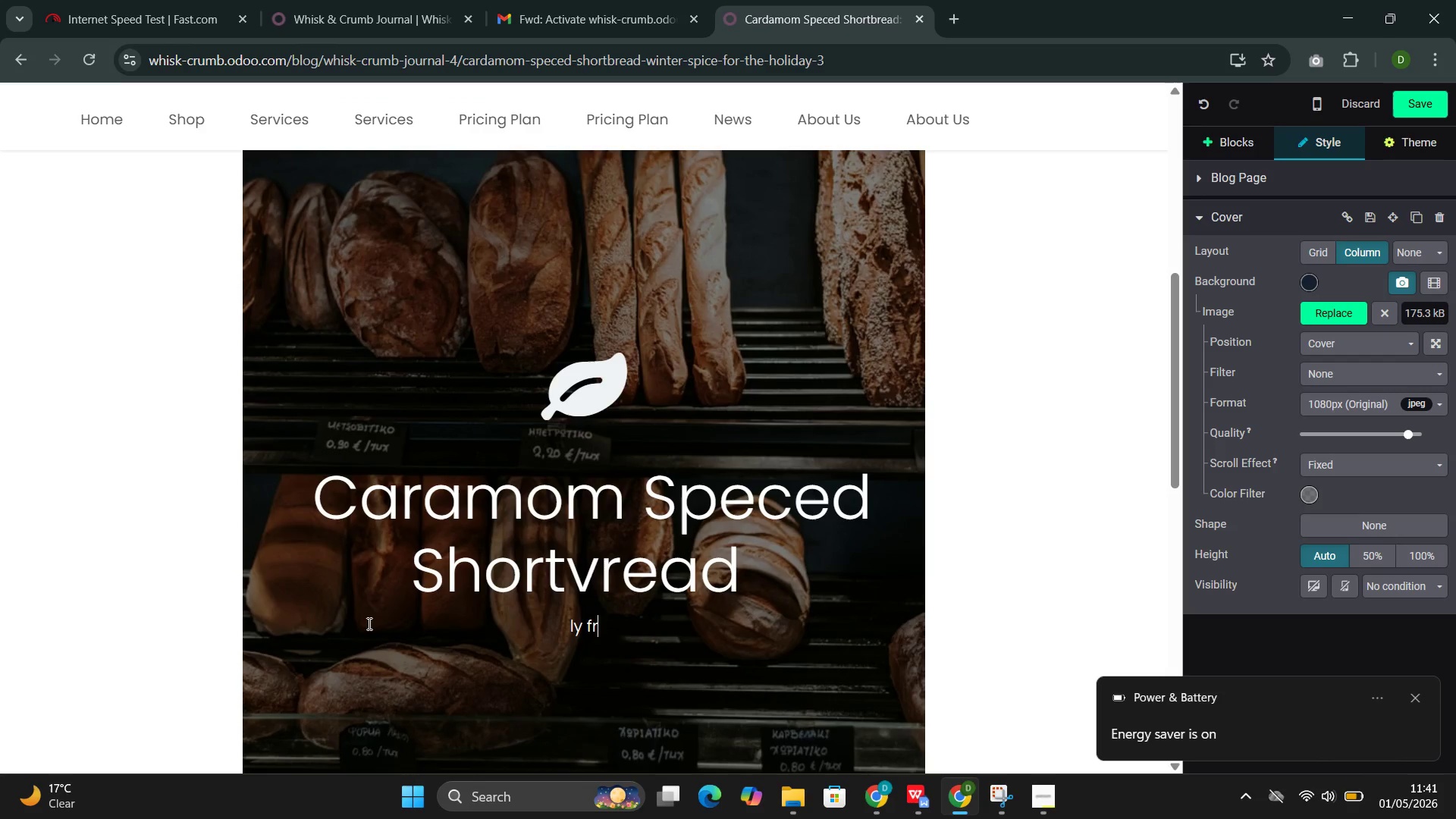 
key(Backspace)
 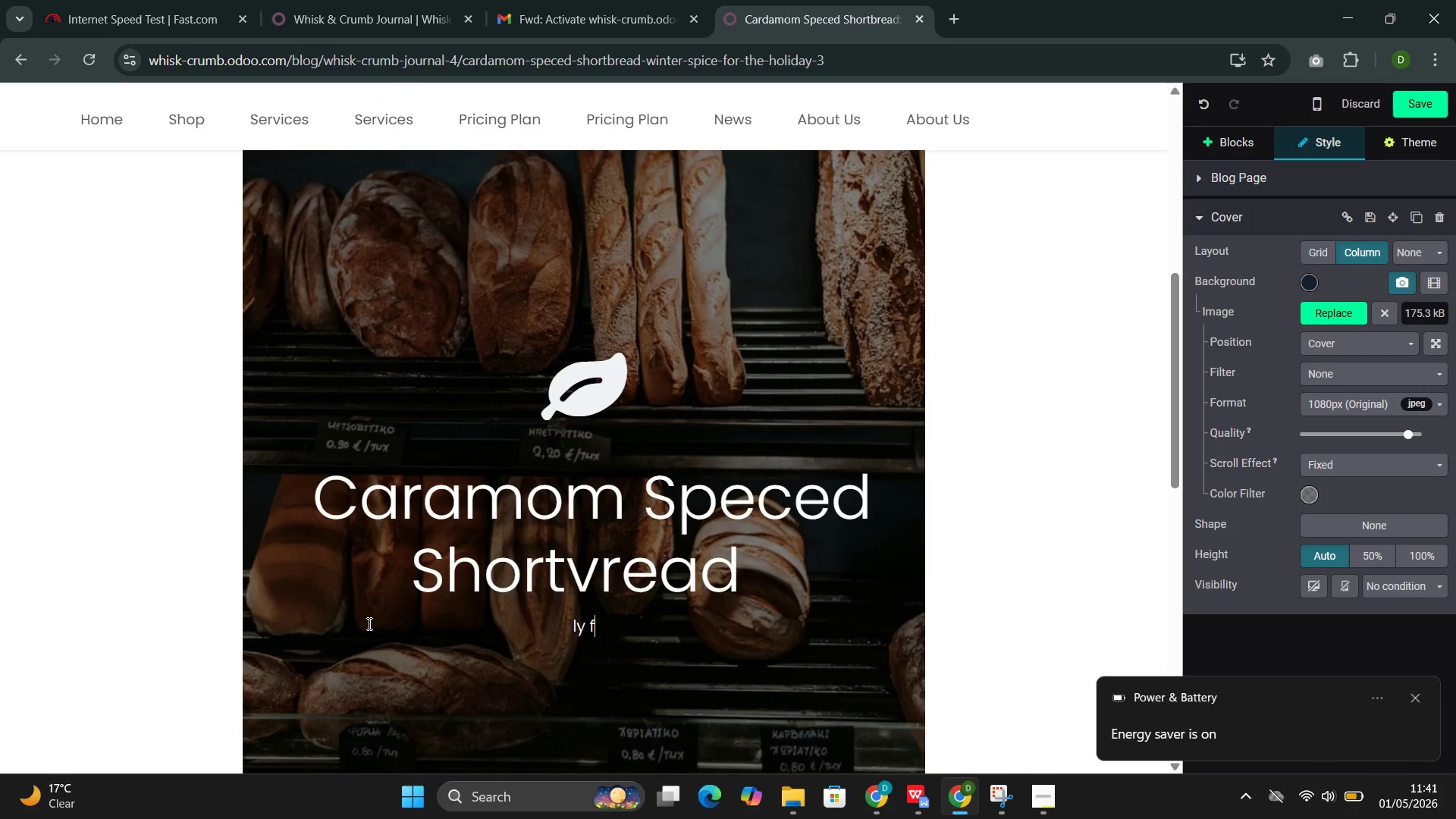 
key(Backspace)
 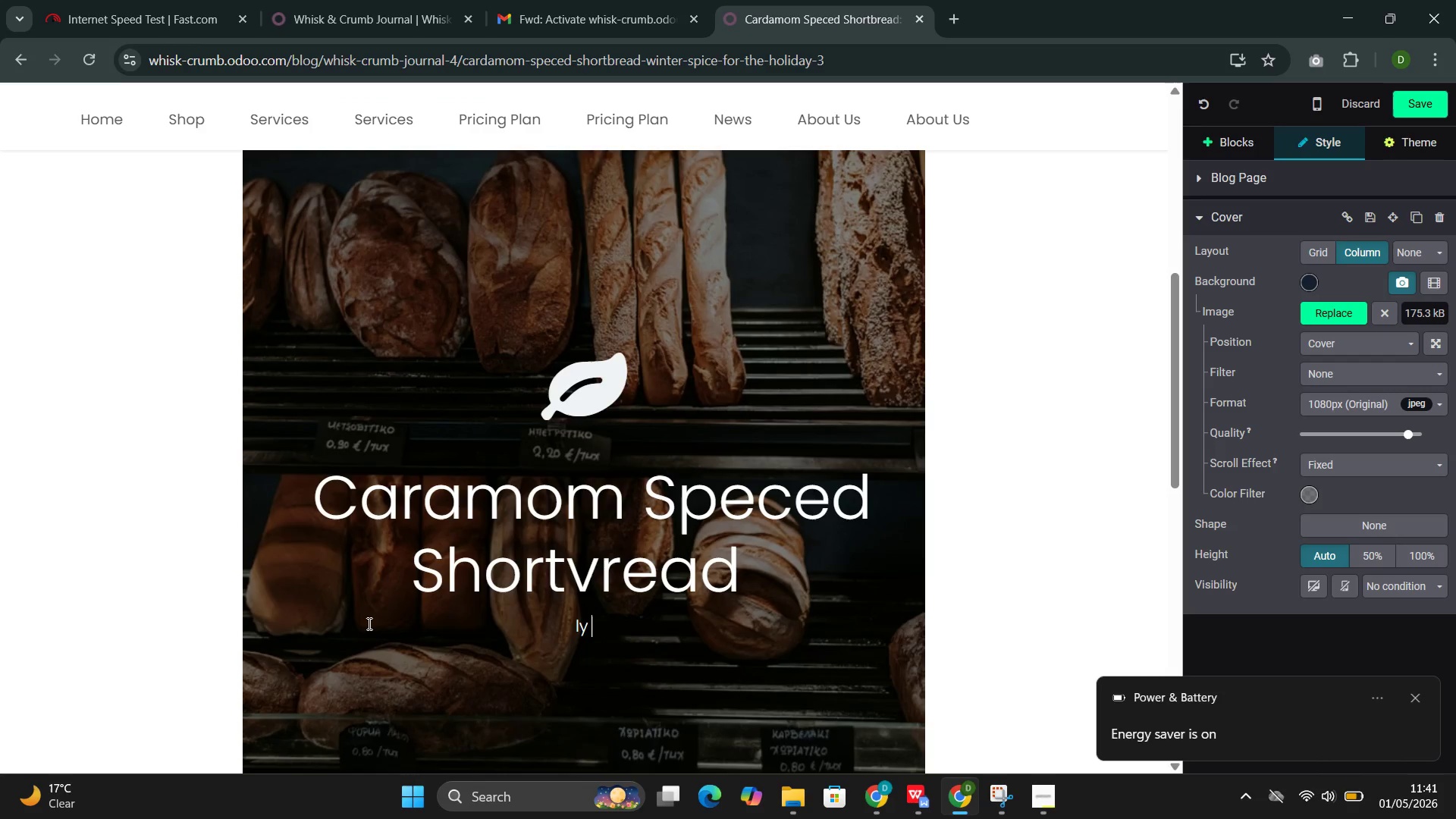 
key(Backspace)
 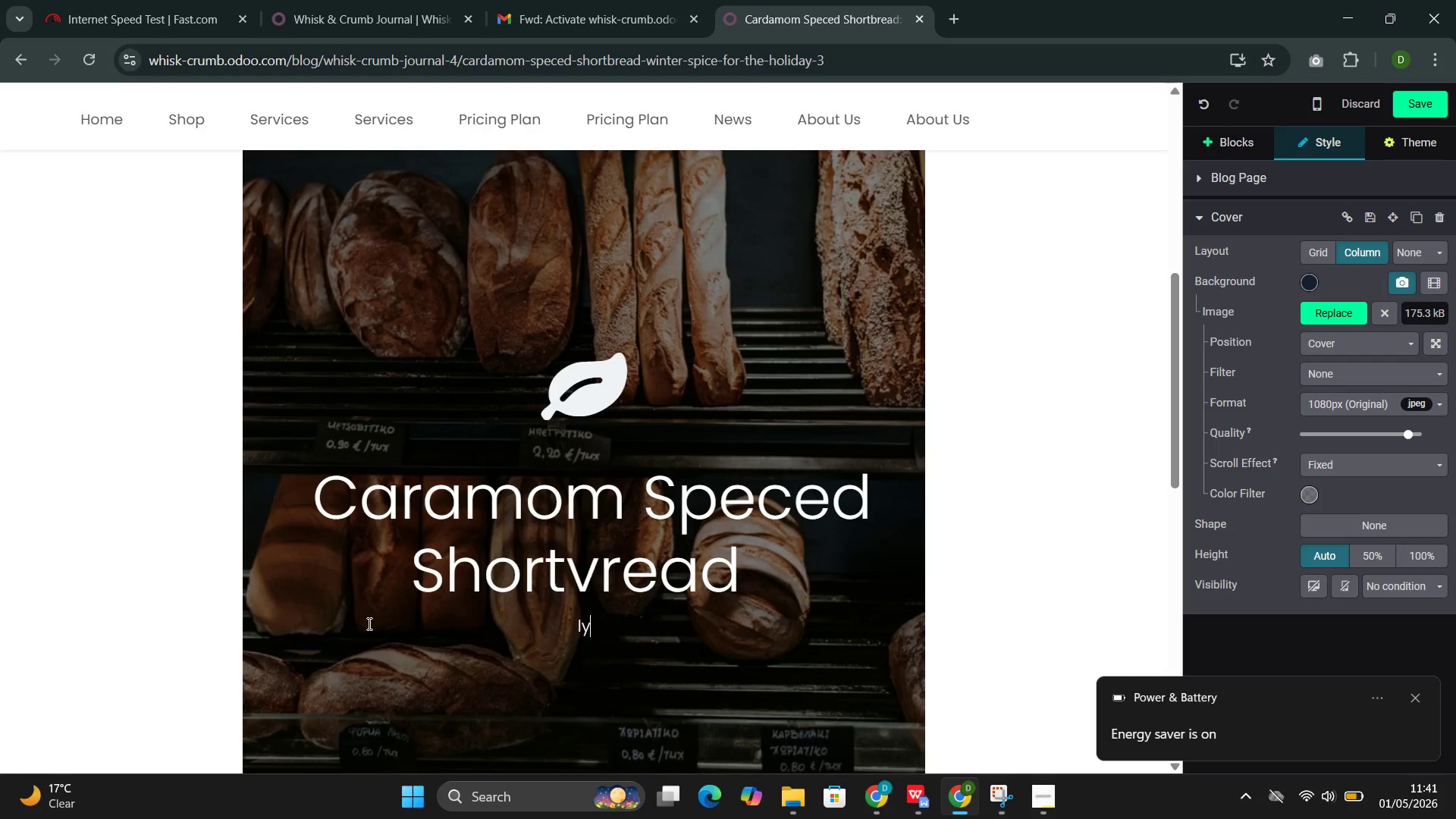 
key(Backspace)
 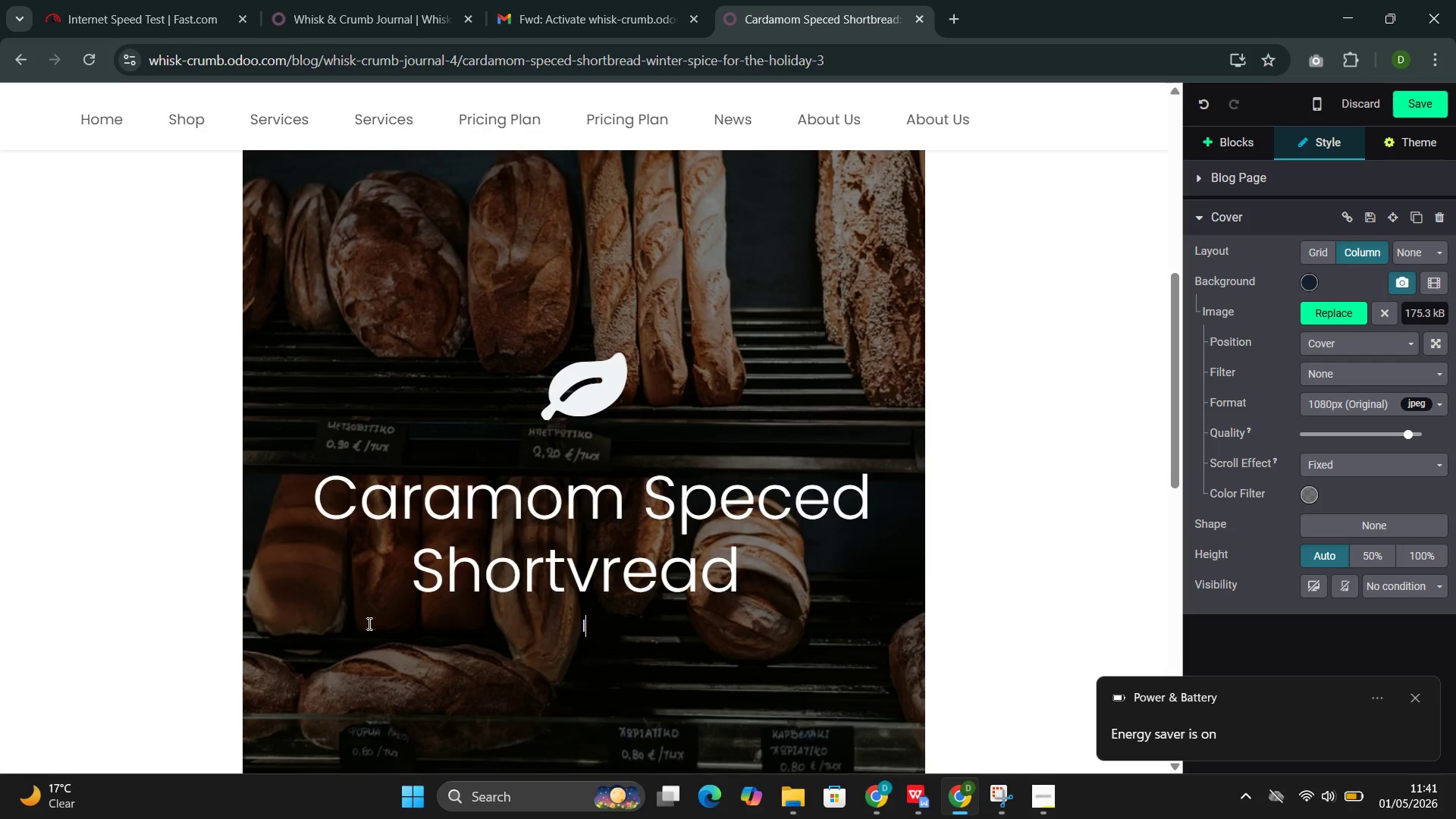 
key(Backspace)
 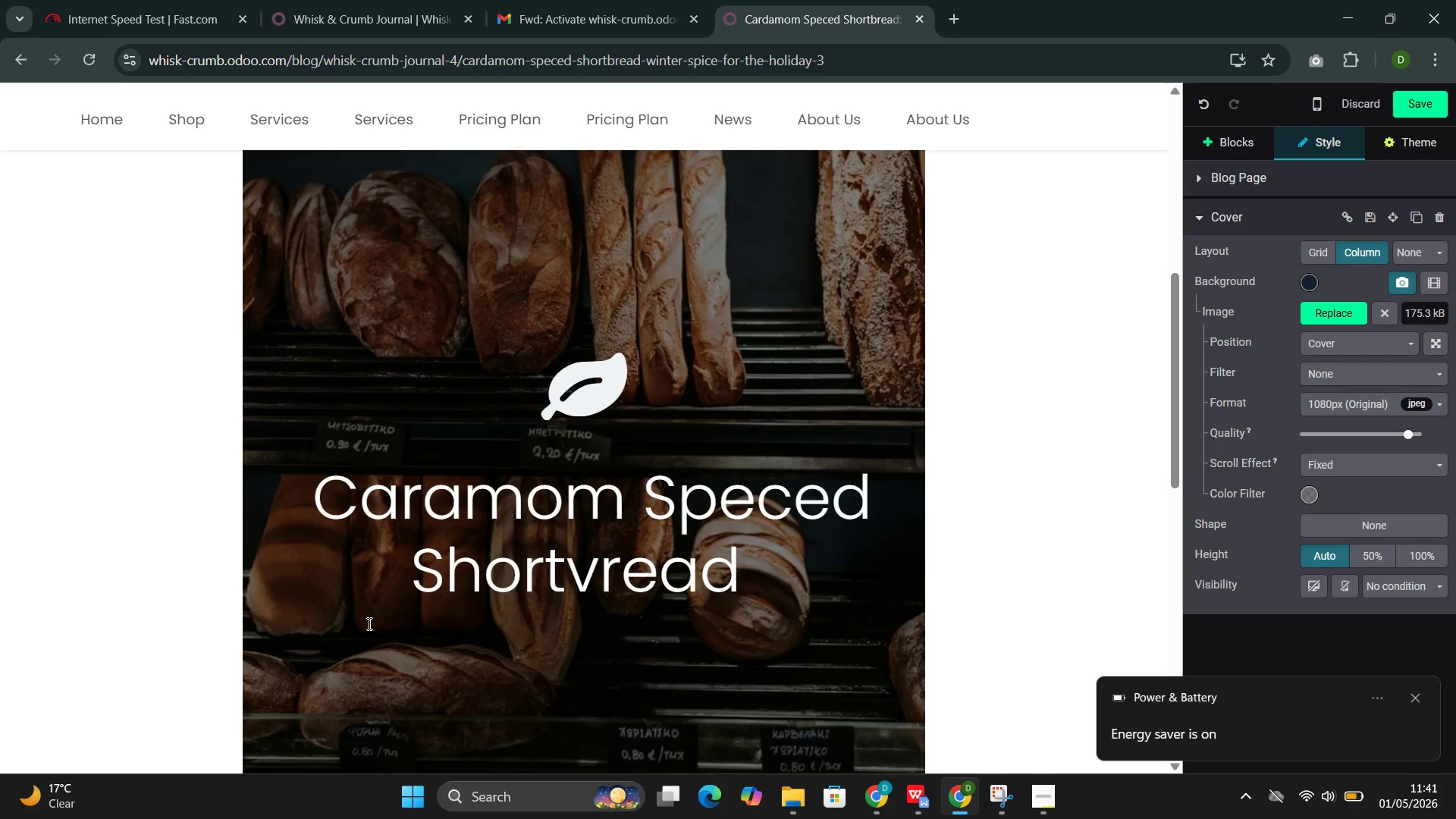 
wait(12.94)
 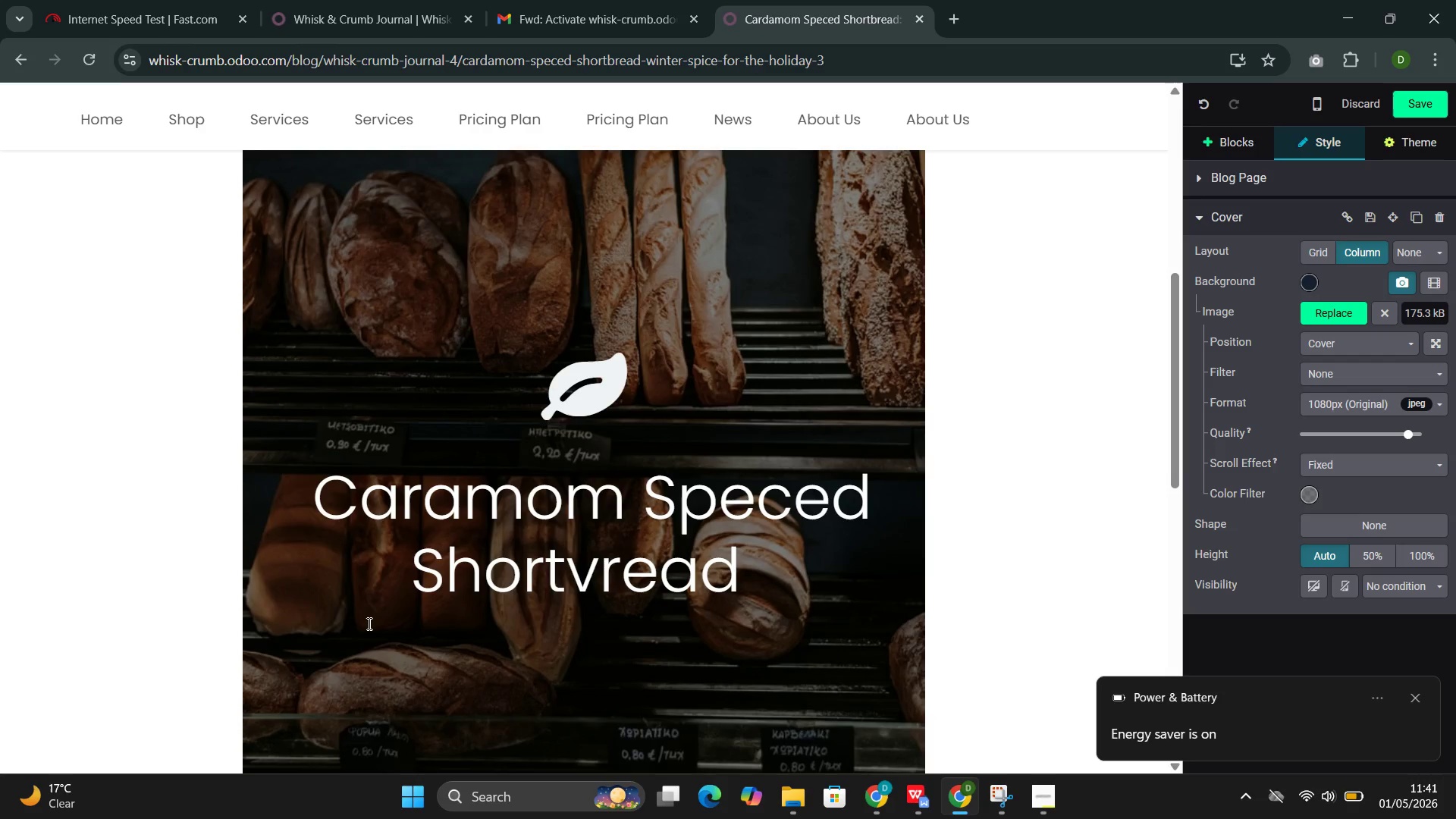 
left_click([600, 579])
 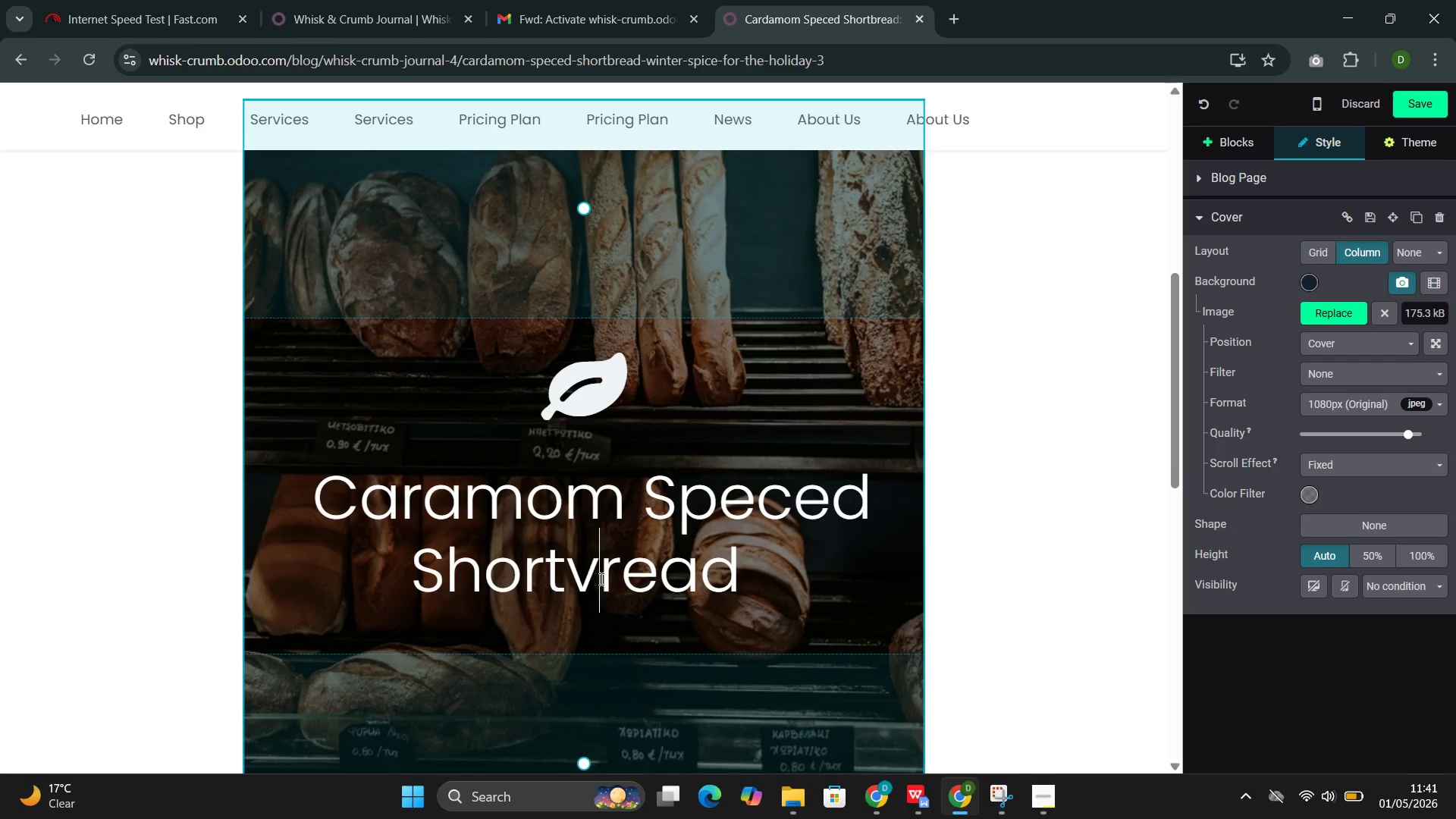 
key(Backspace)
 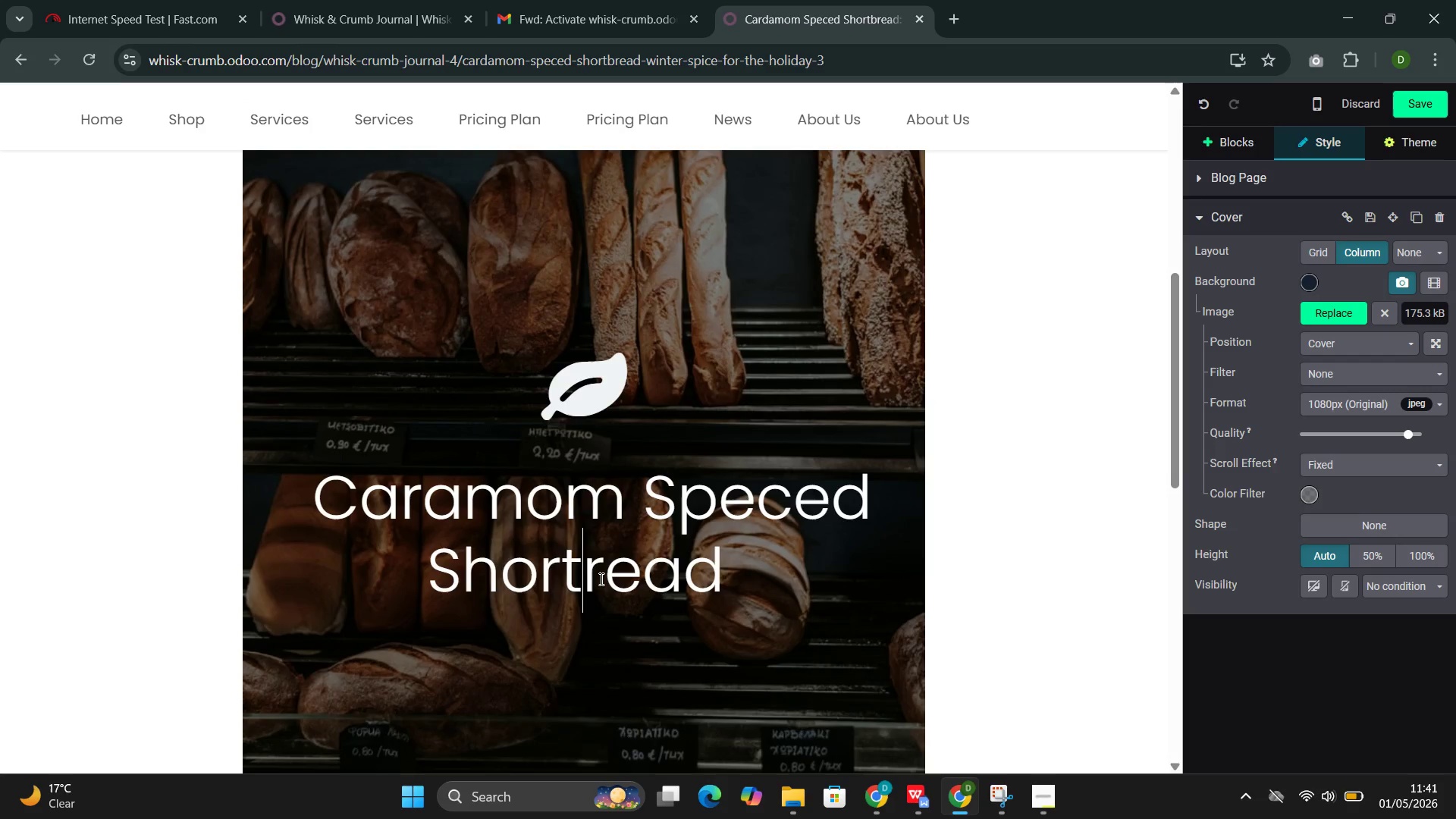 
key(Shift+B)
 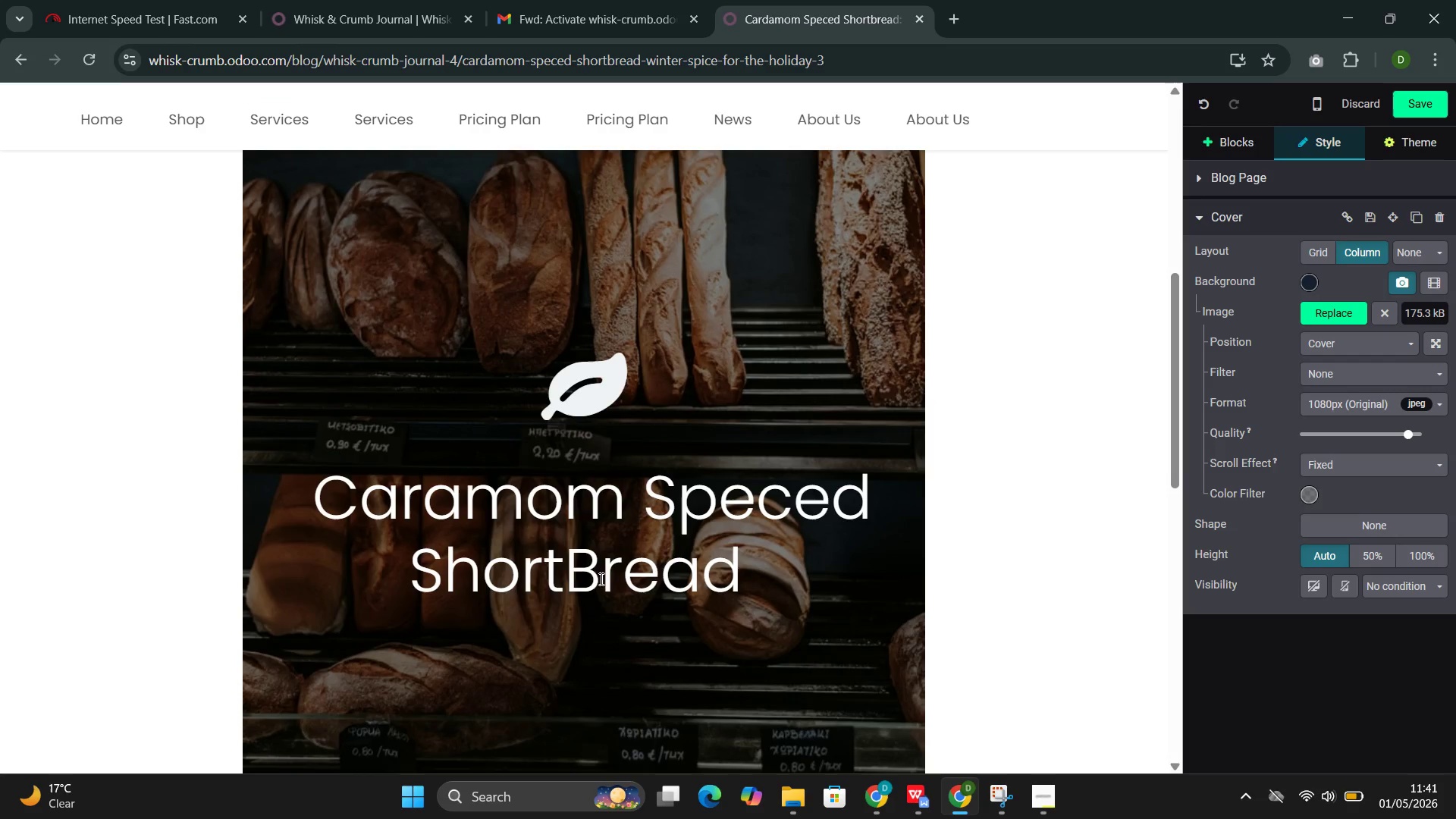 
key(Backspace)
 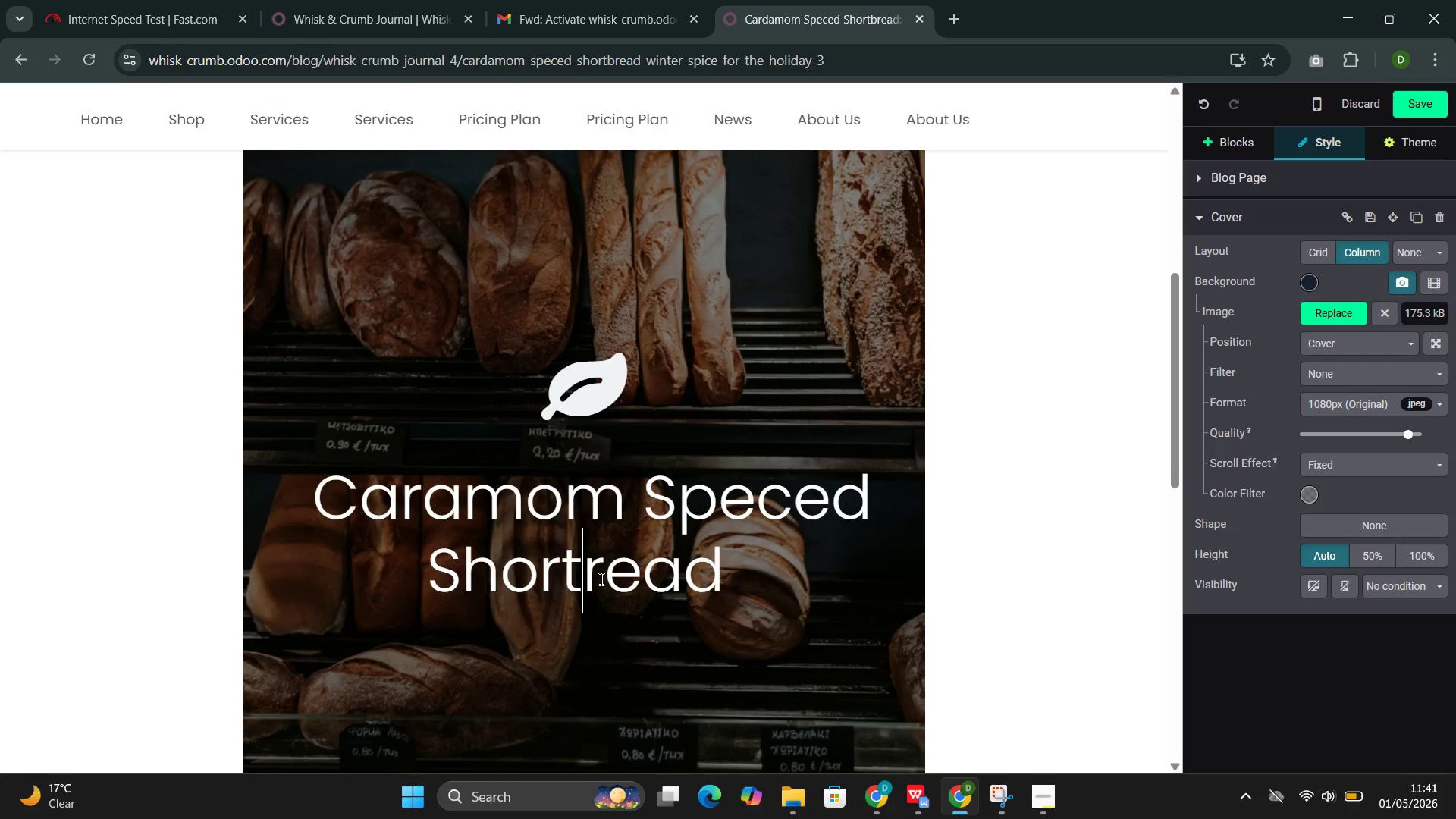 
key(B)
 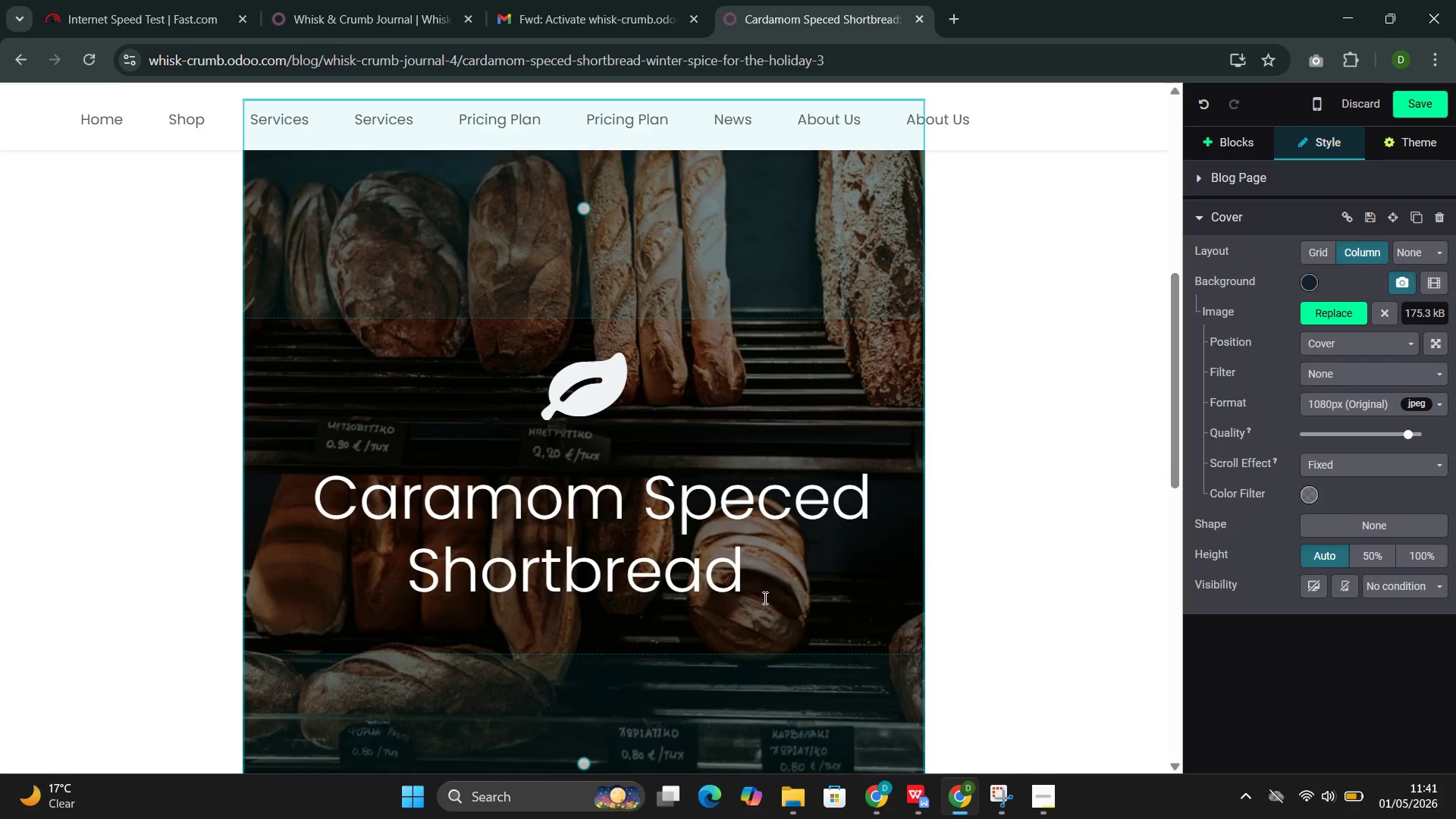 
left_click([786, 592])
 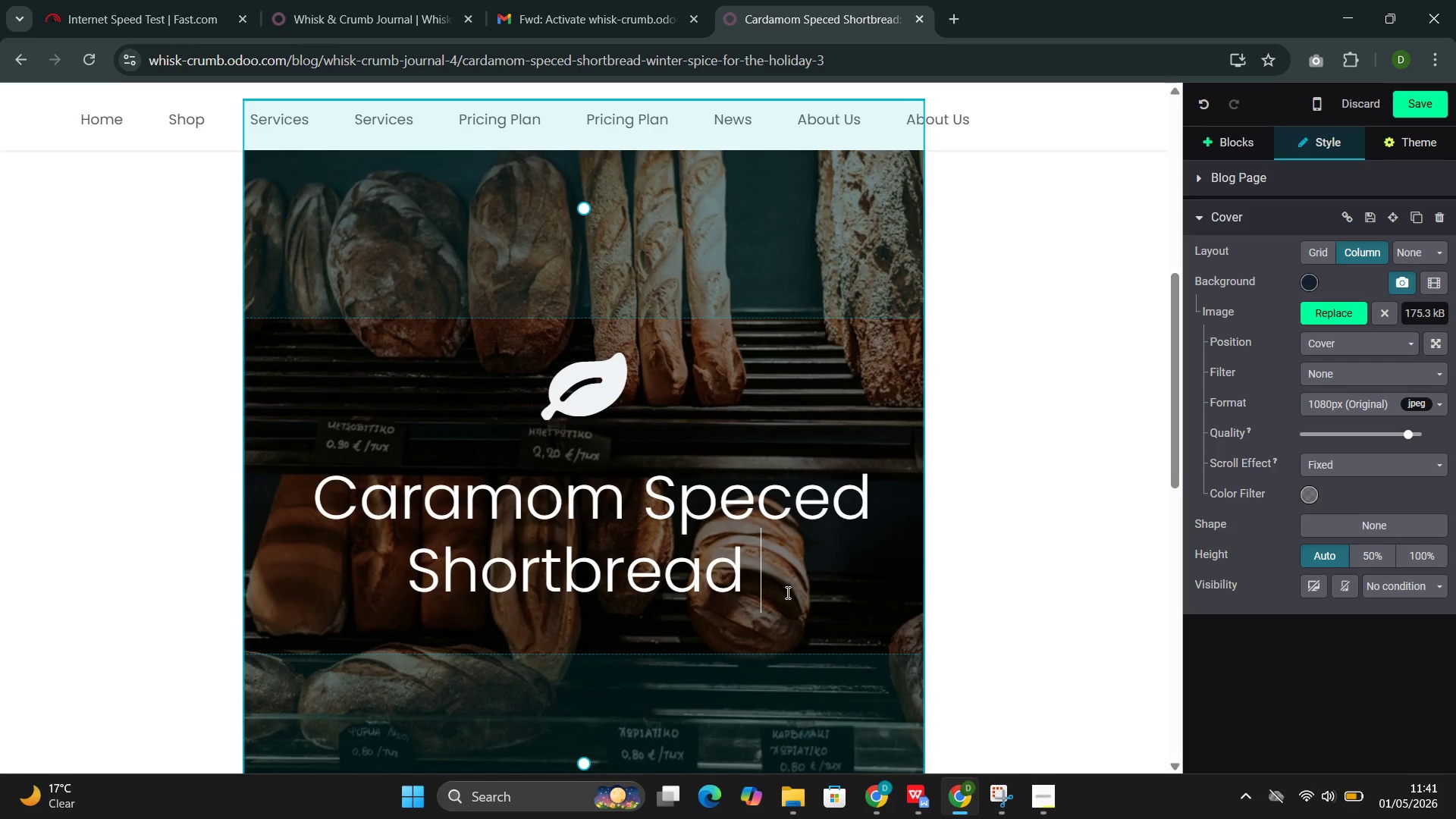 
key(Enter)
 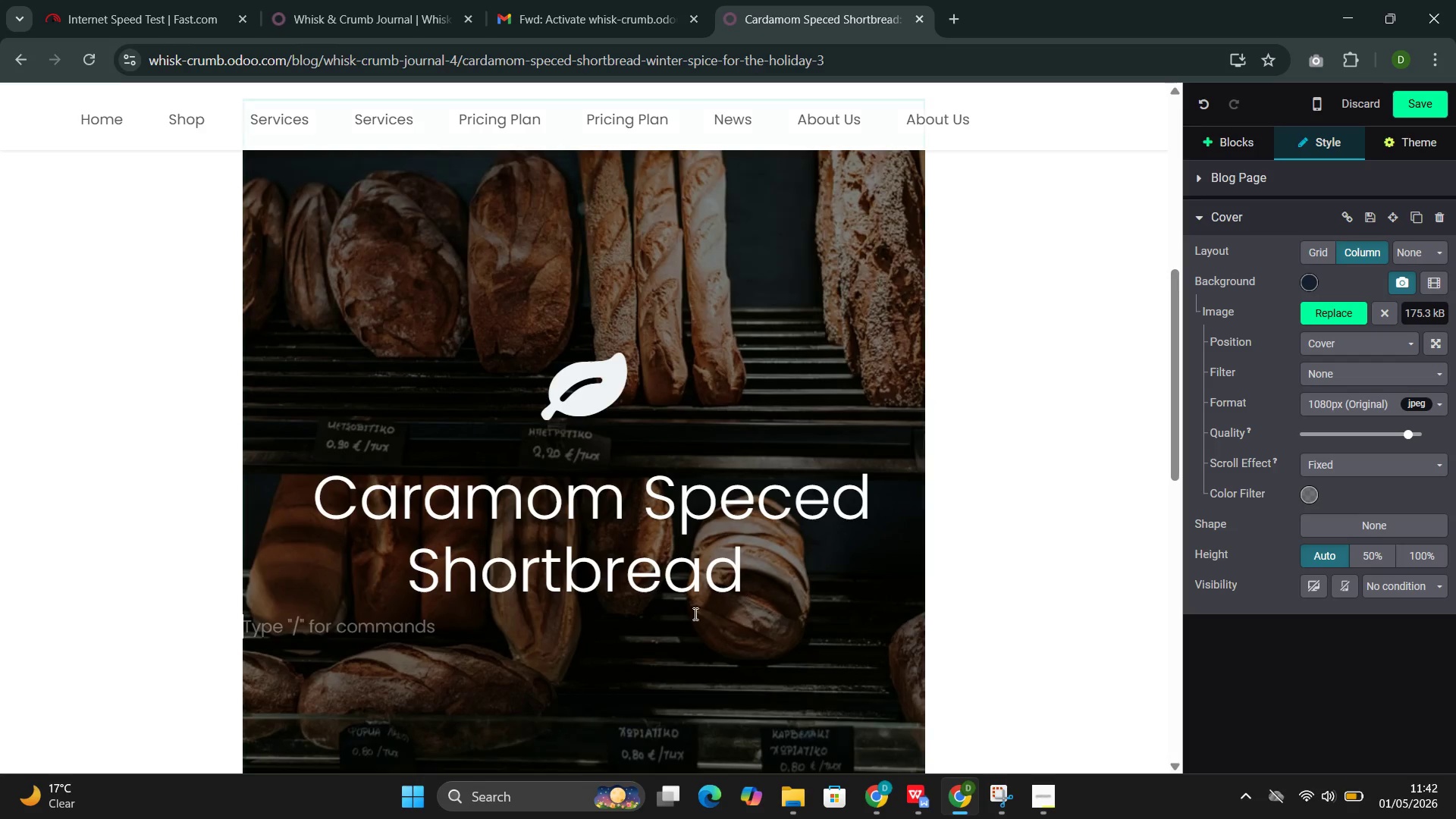 
left_click([629, 635])
 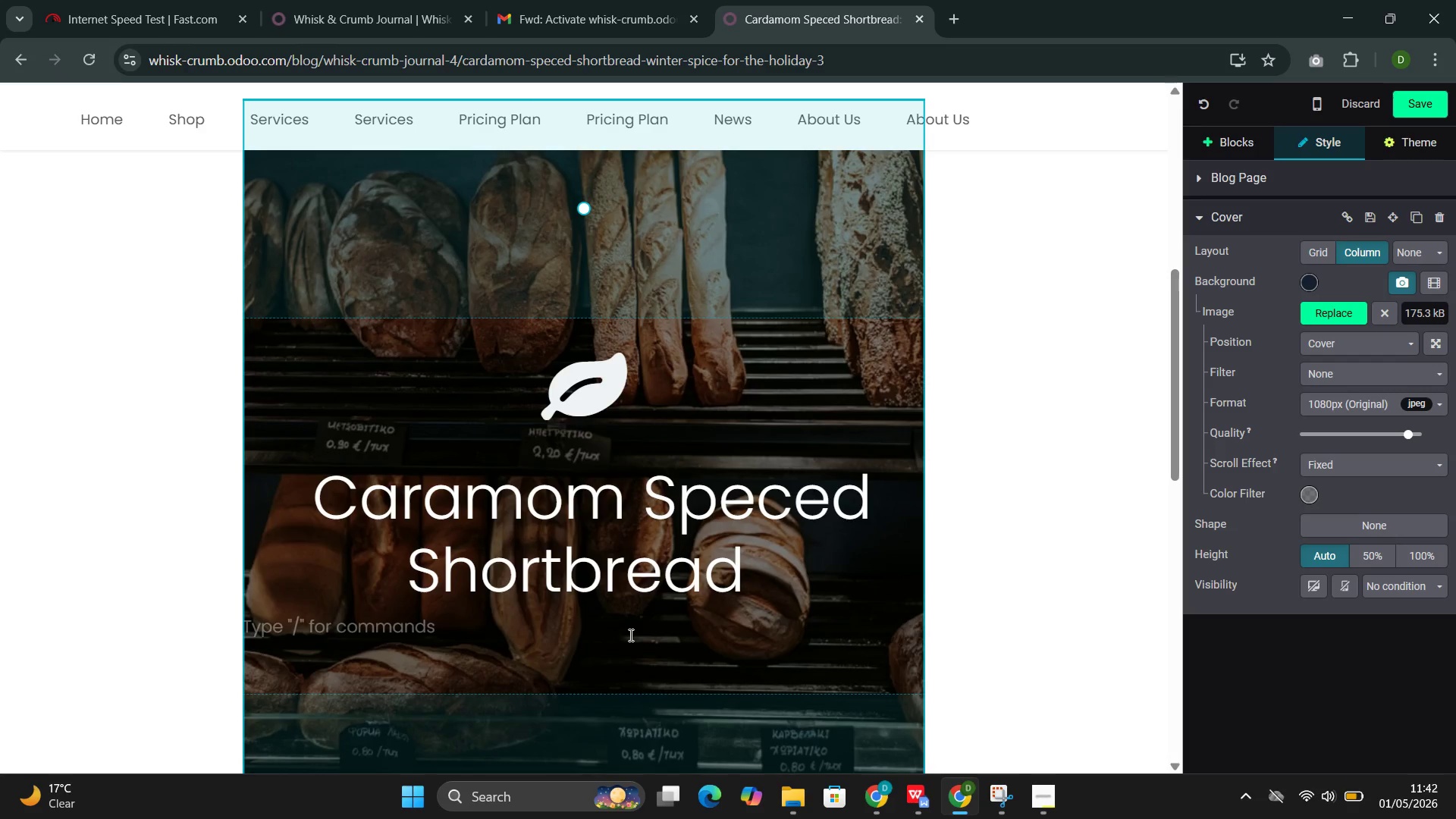 
key(Control+Z)
 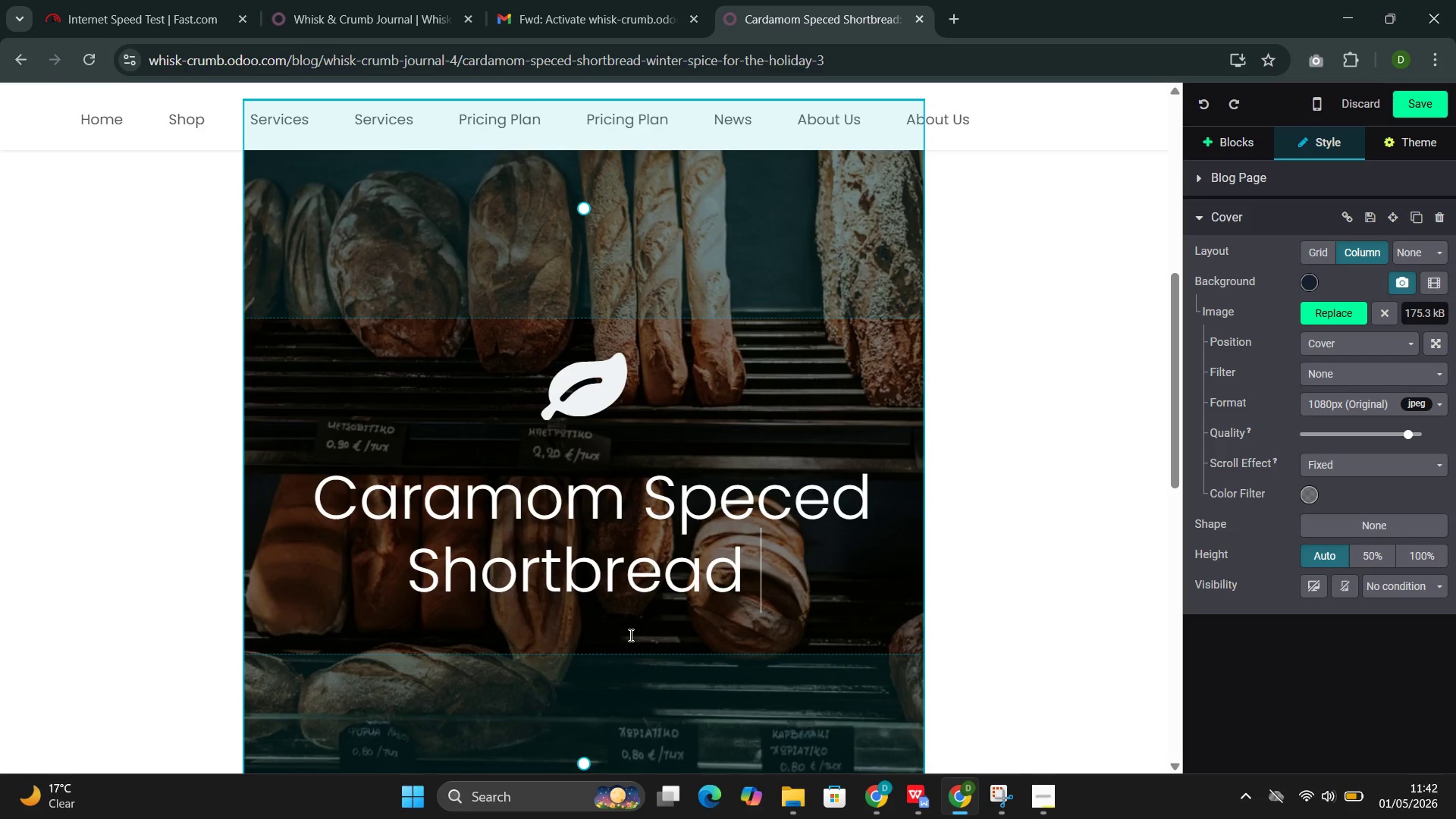 
key(Control+Z)
 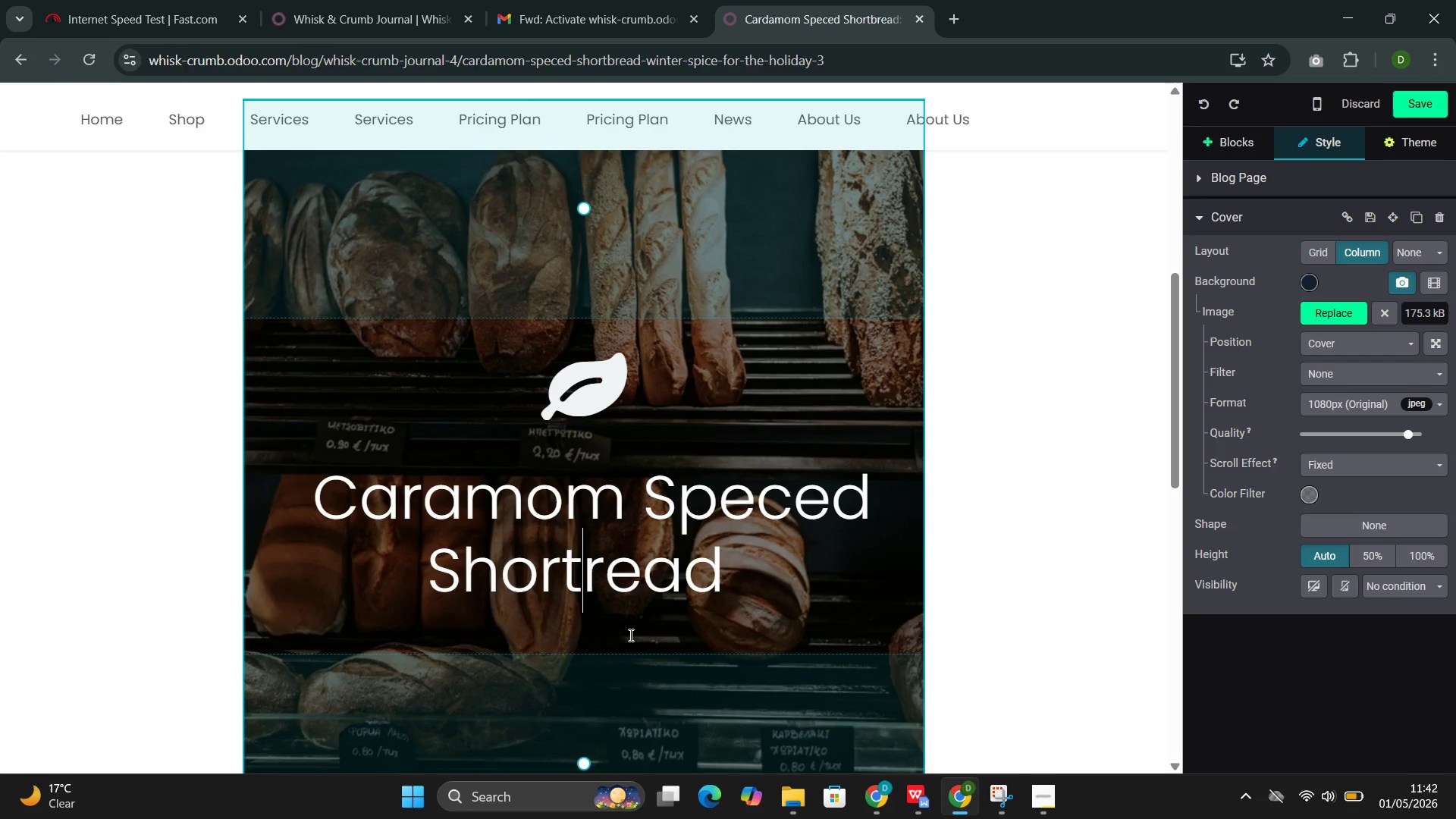 
key(Control+Z)
 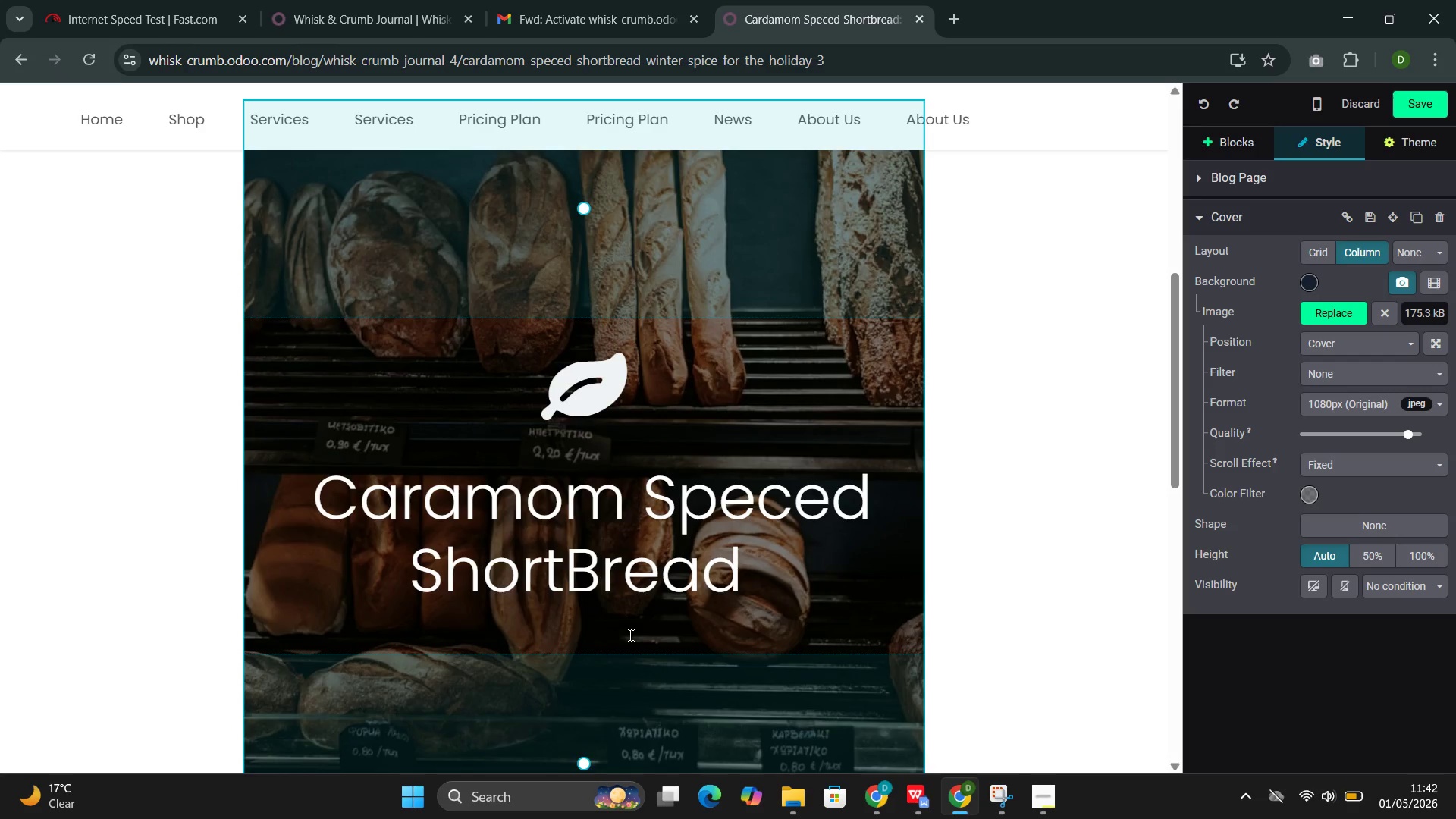 
key(Control+Z)
 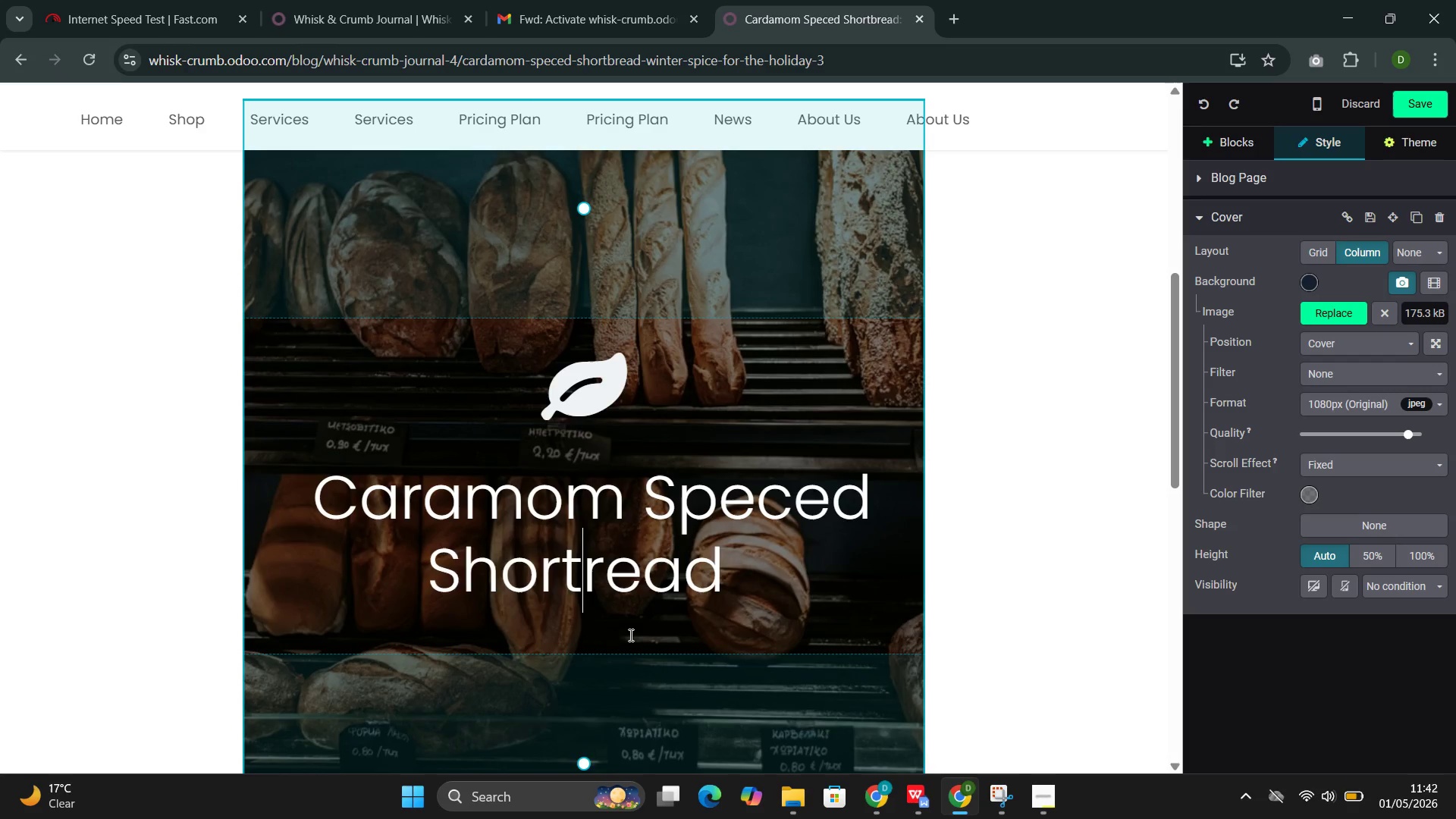 
key(Control+Z)
 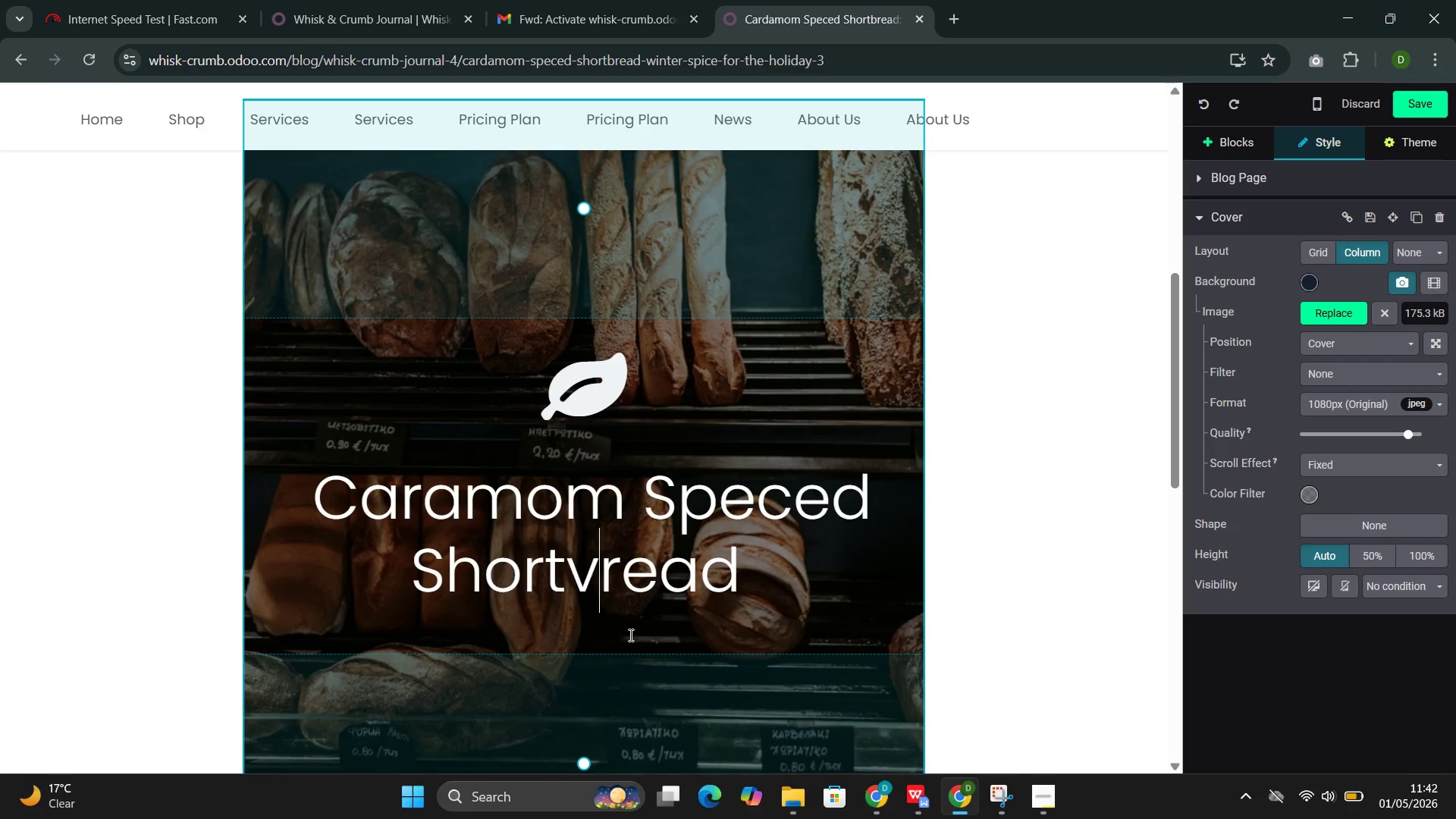 
key(Control+Z)
 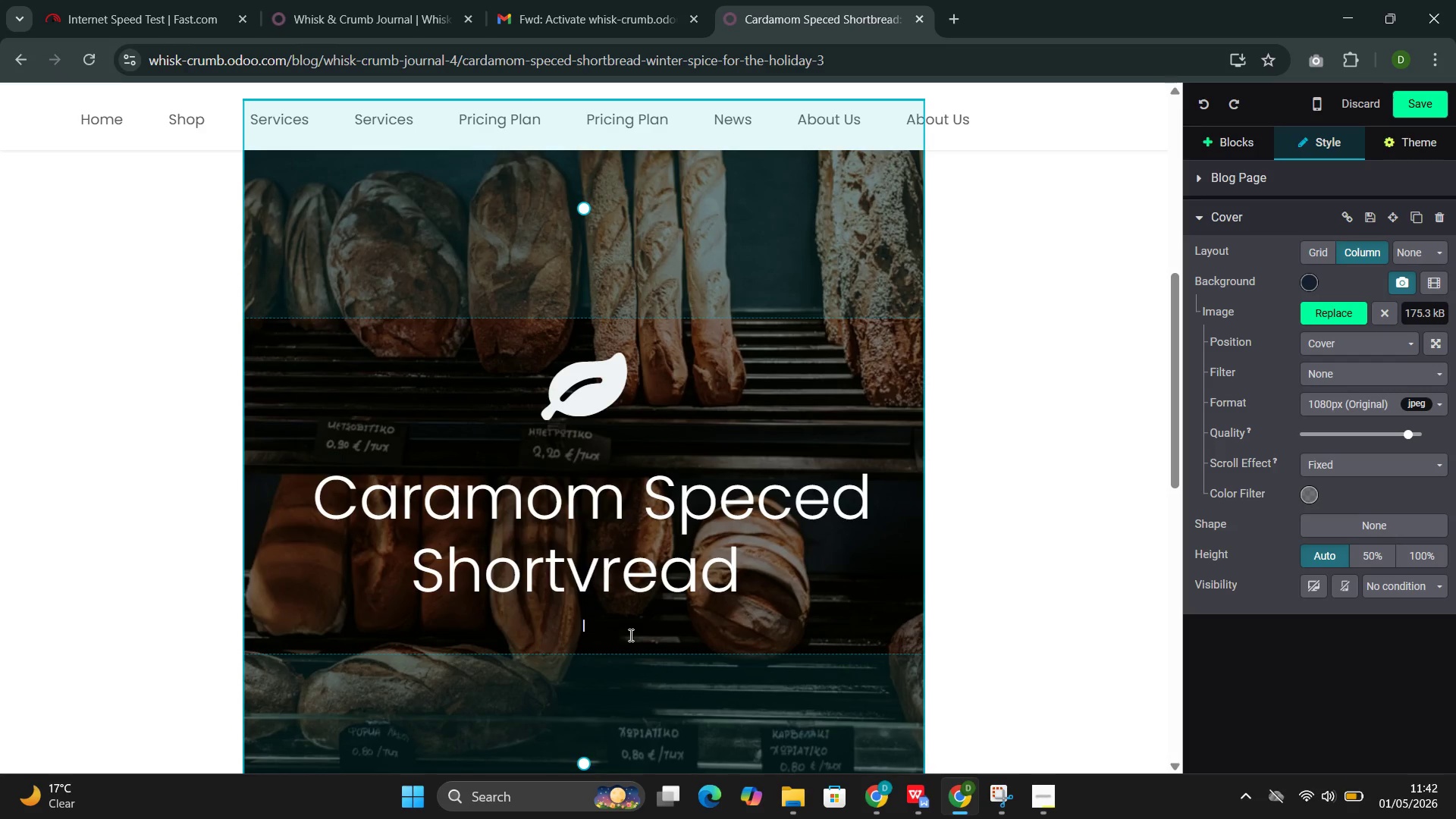 
key(Control+Z)
 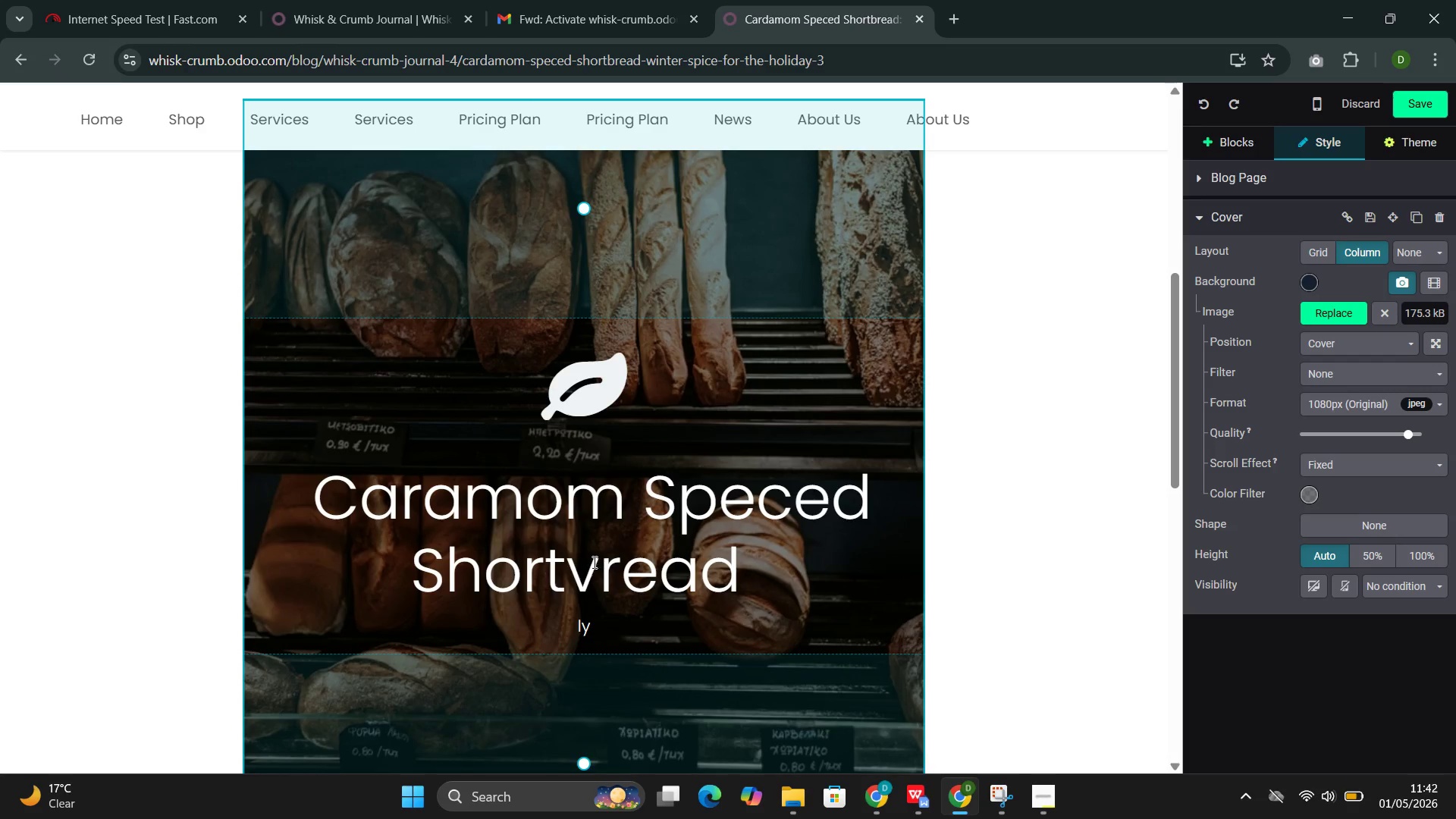 
left_click([593, 563])
 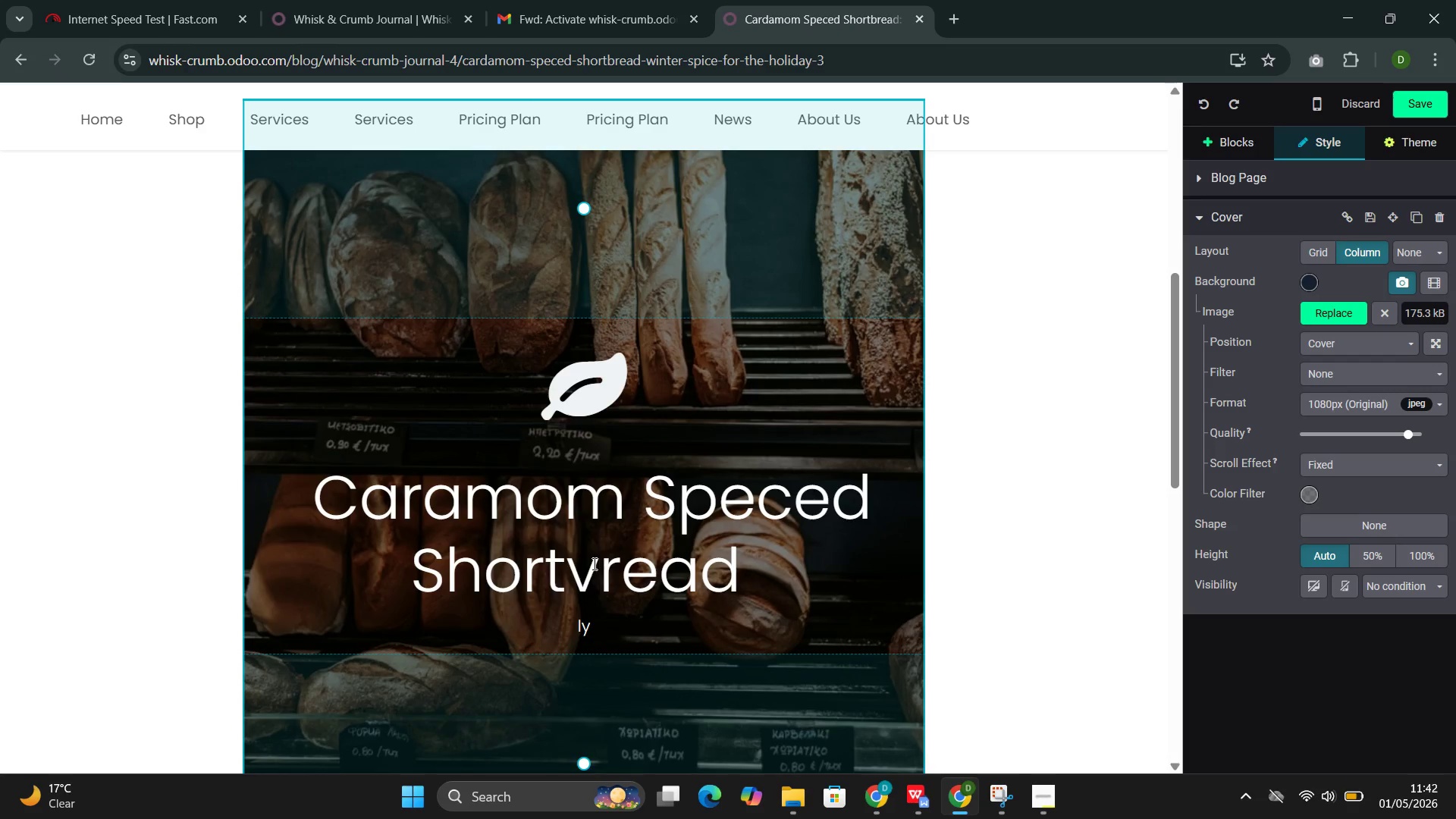 
key(Backspace)
 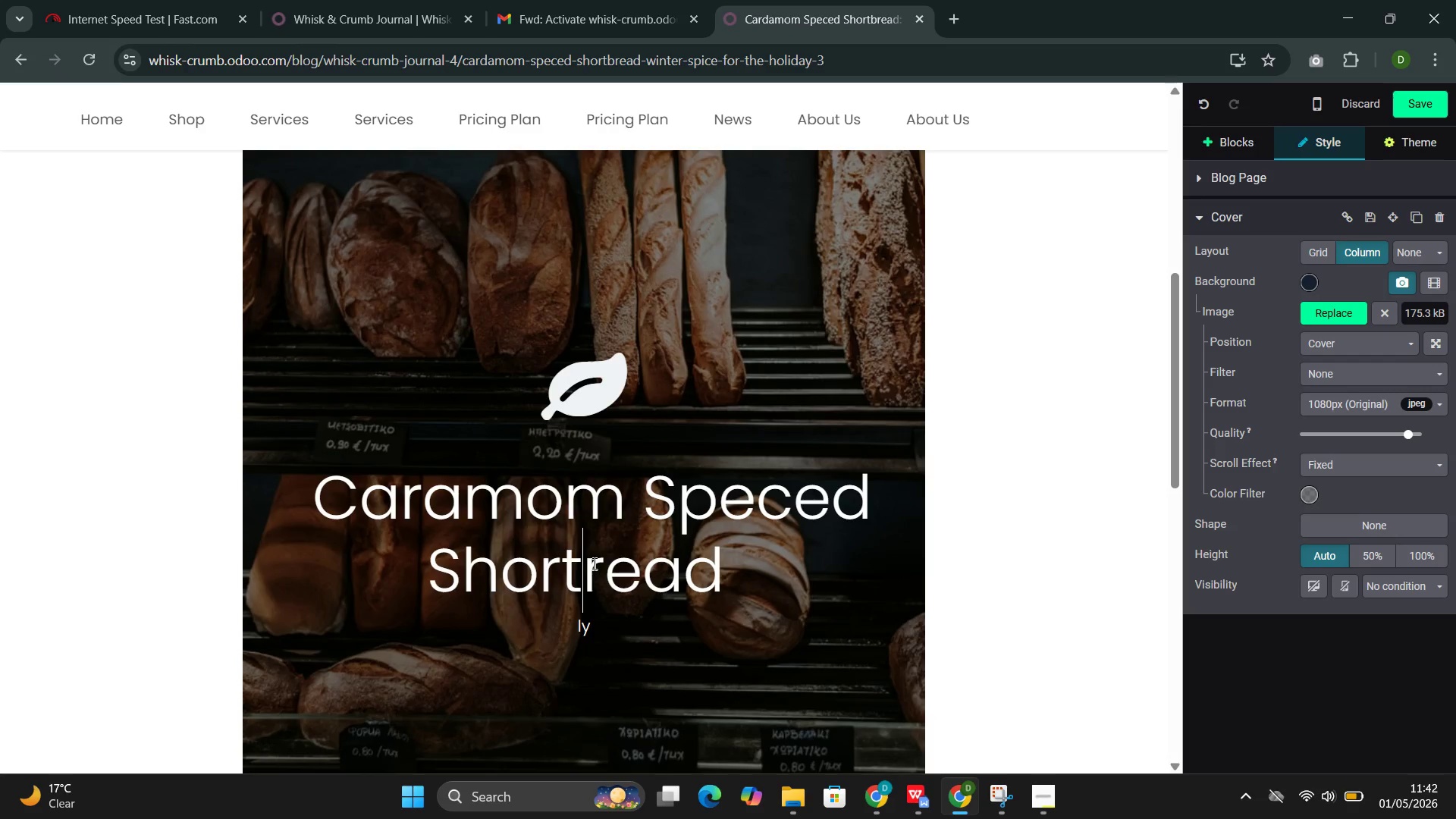 
key(B)
 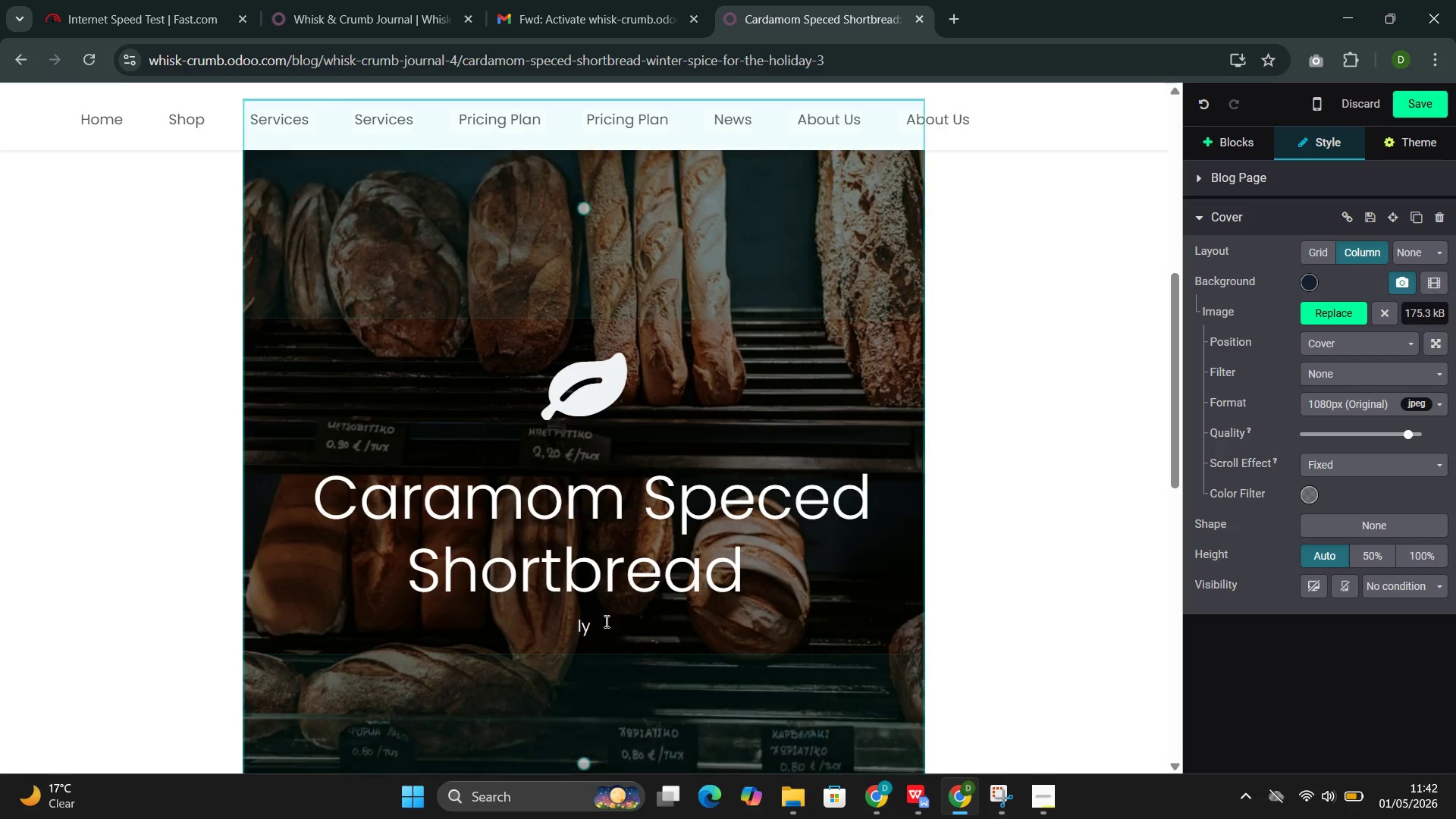 
left_click([605, 620])
 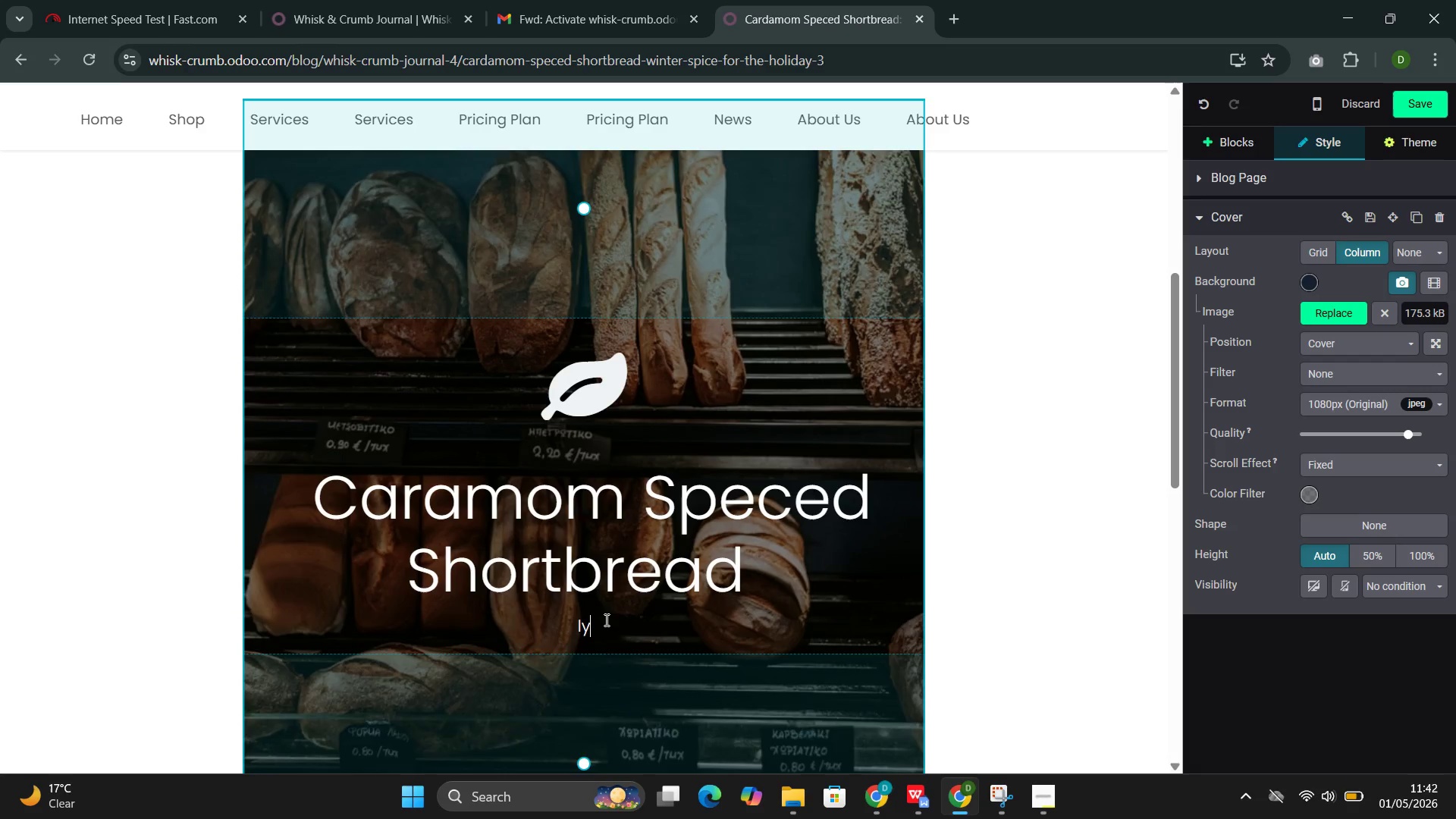 
key(Backspace)
key(Backspace)
type(sHOER)
key(Backspace)
key(Backspace)
key(Backspace)
key(Backspace)
key(Backspace)
type(Shortbread is deceptively simple)
key(Backspace)
type(e. At its most findamental, it is three ingredients: butter )
 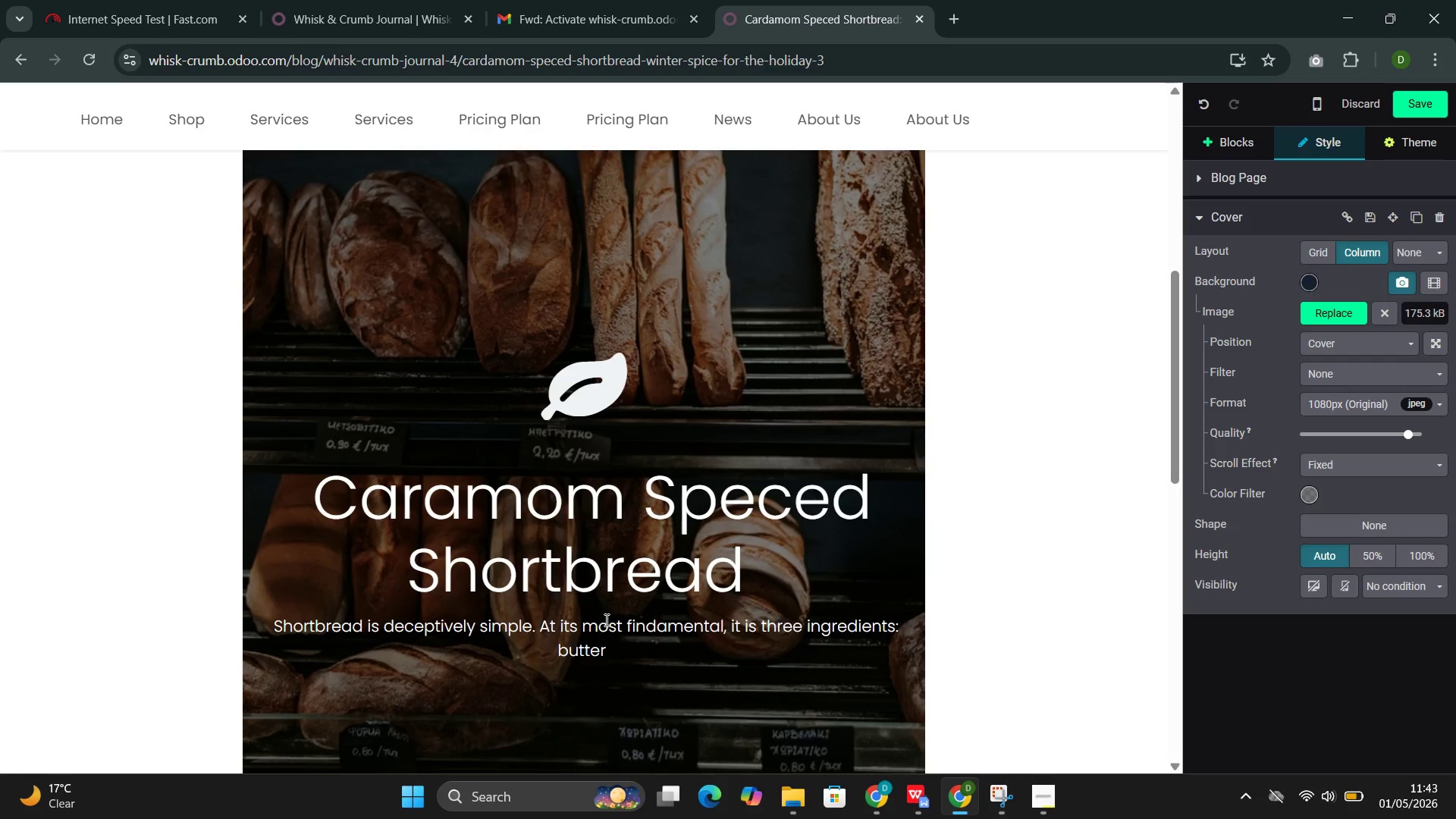 
key(Backspace)
type(, sugar, flour )
key(Backspace)
type(. This )
 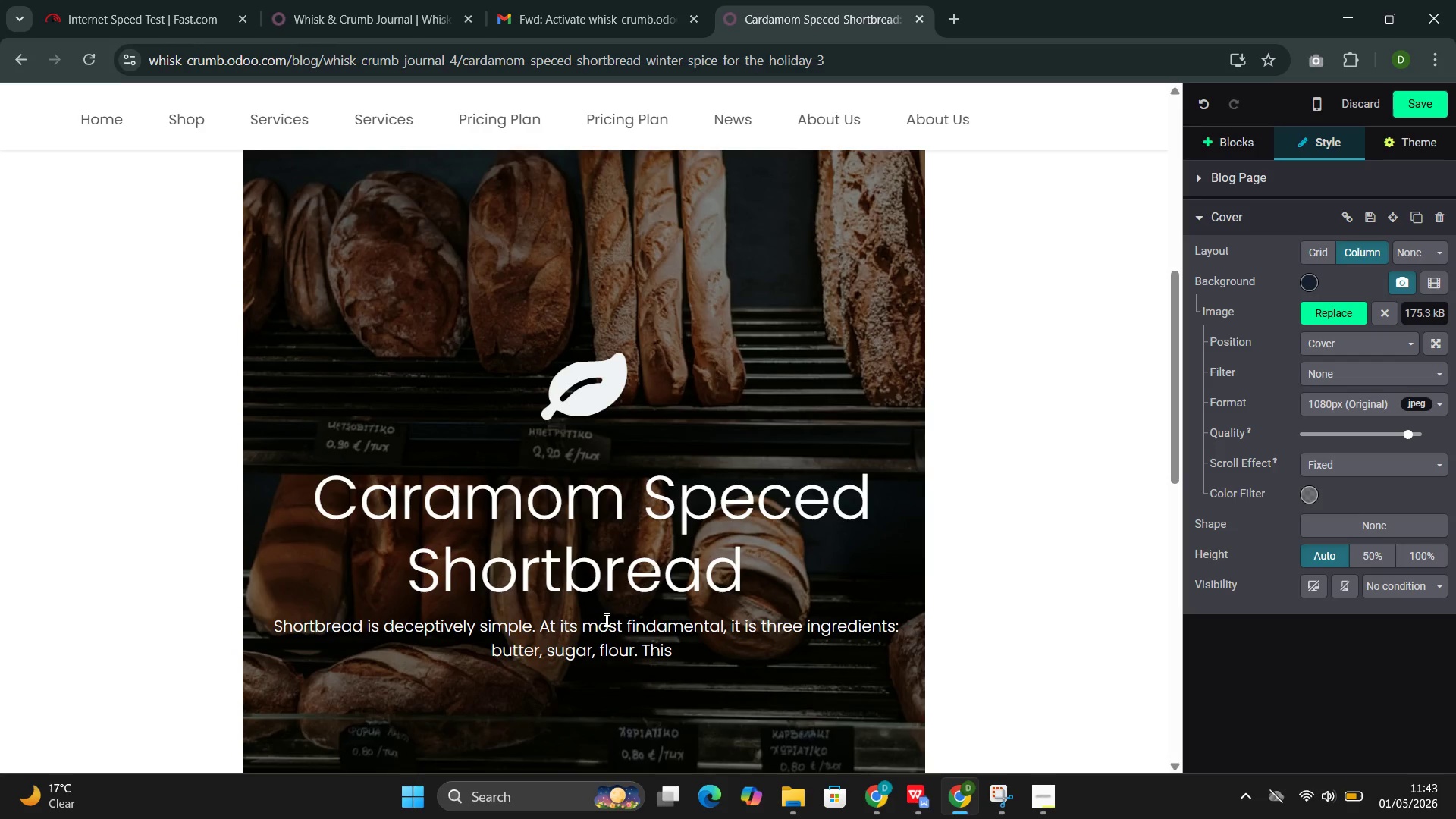 
wait(5.12)
 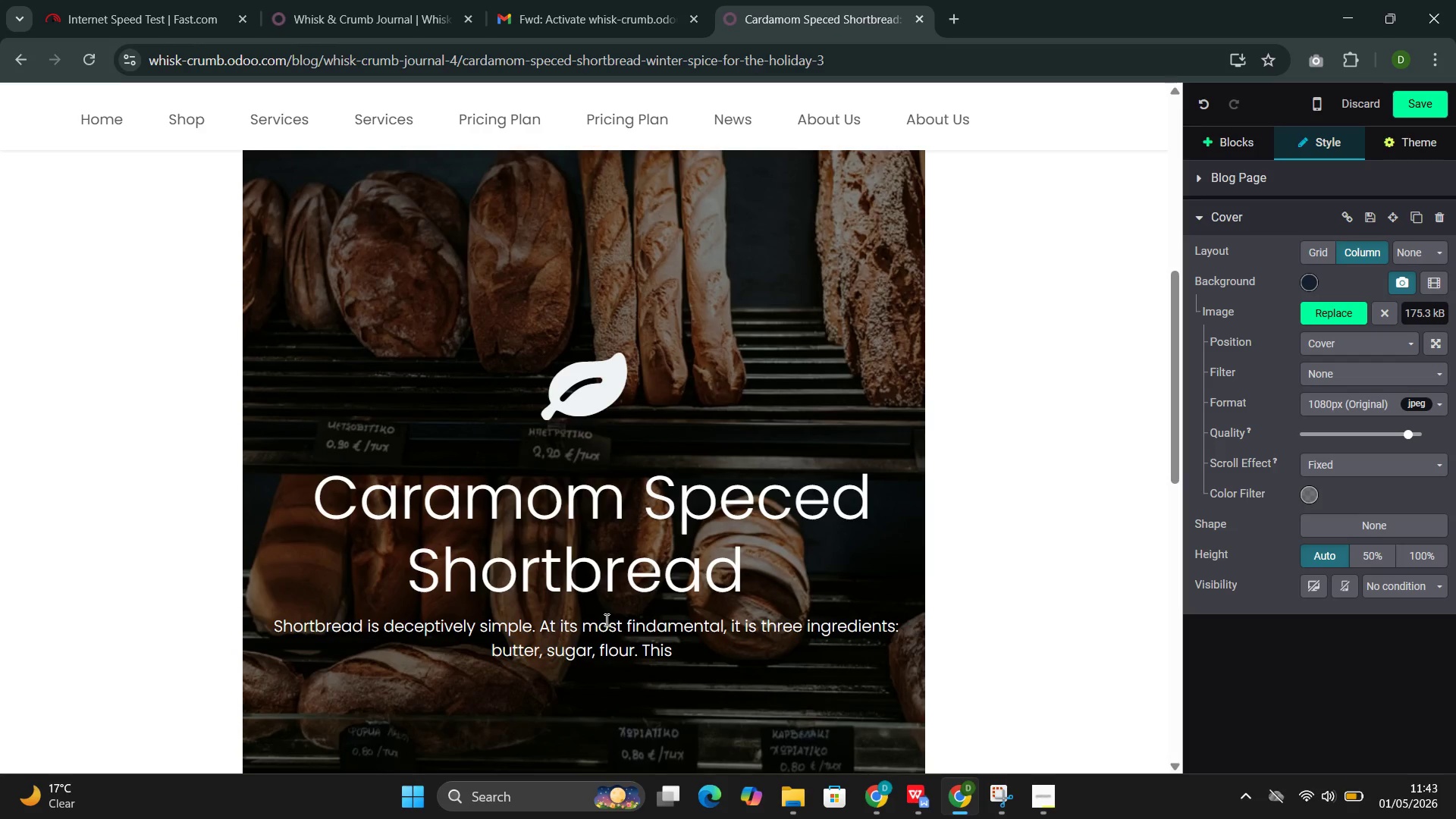 
type(ingridents: Butter )
key(Backspace)
 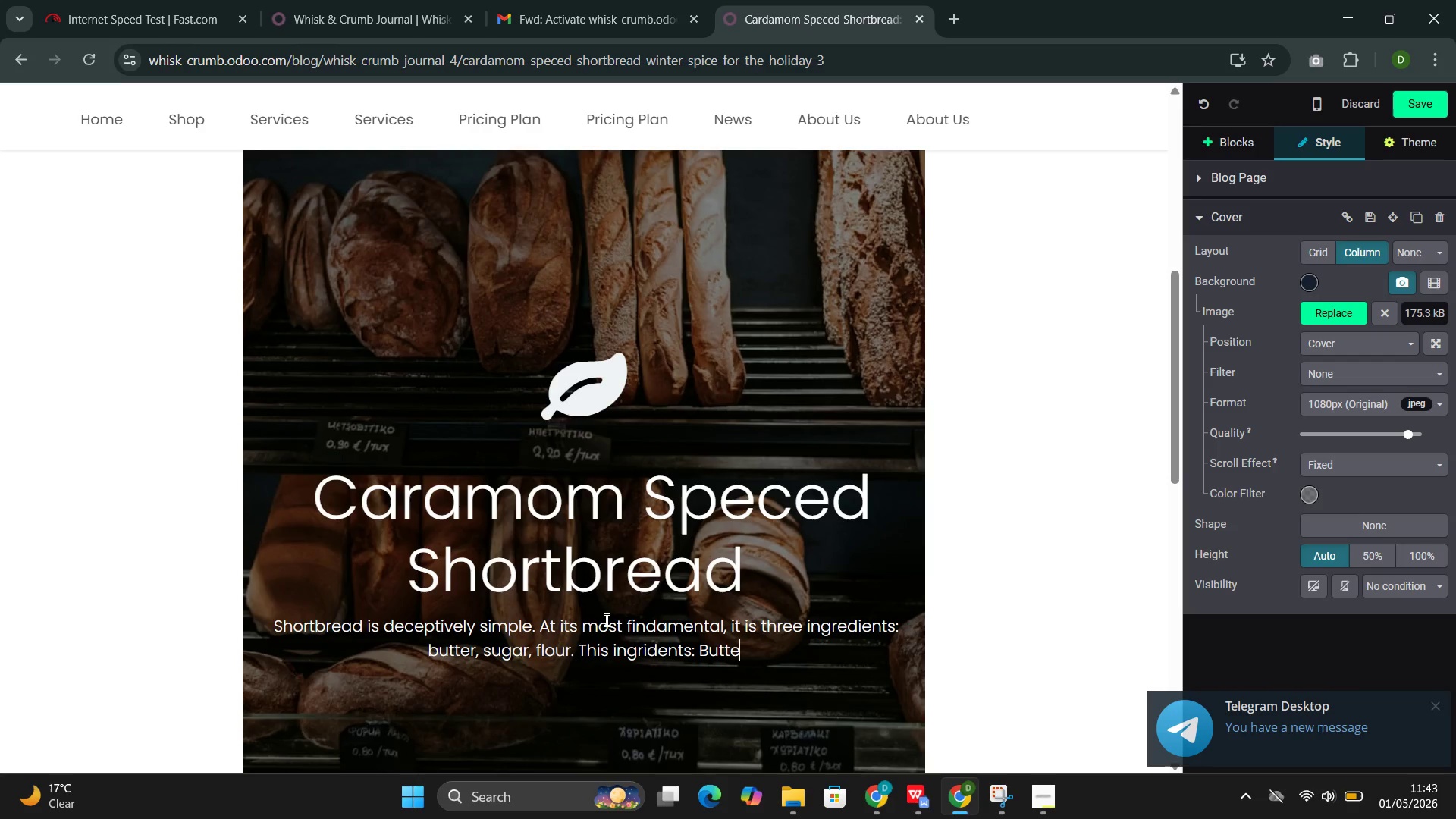 
 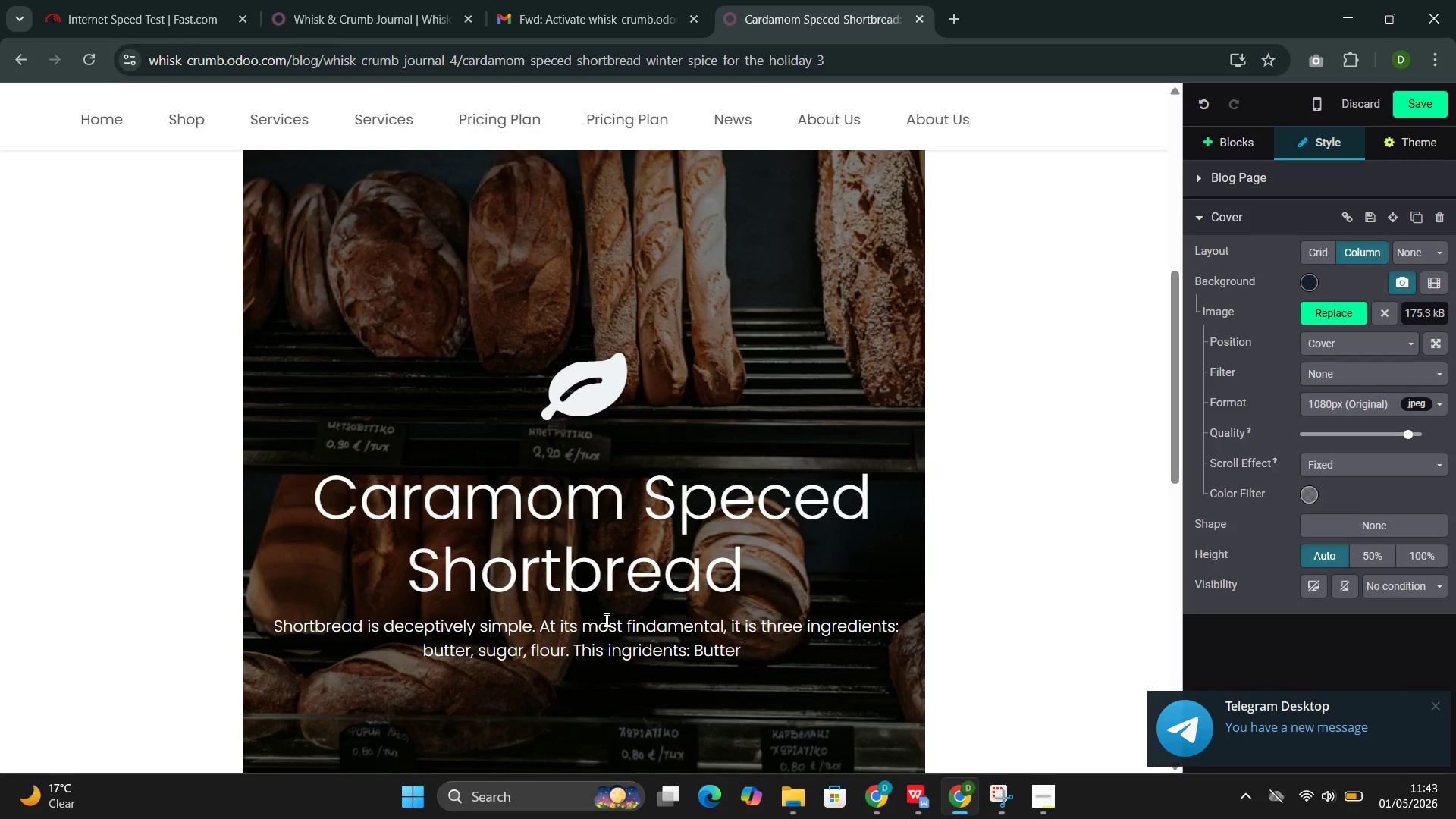 
hold_key(key=Backspace, duration=0.44)
 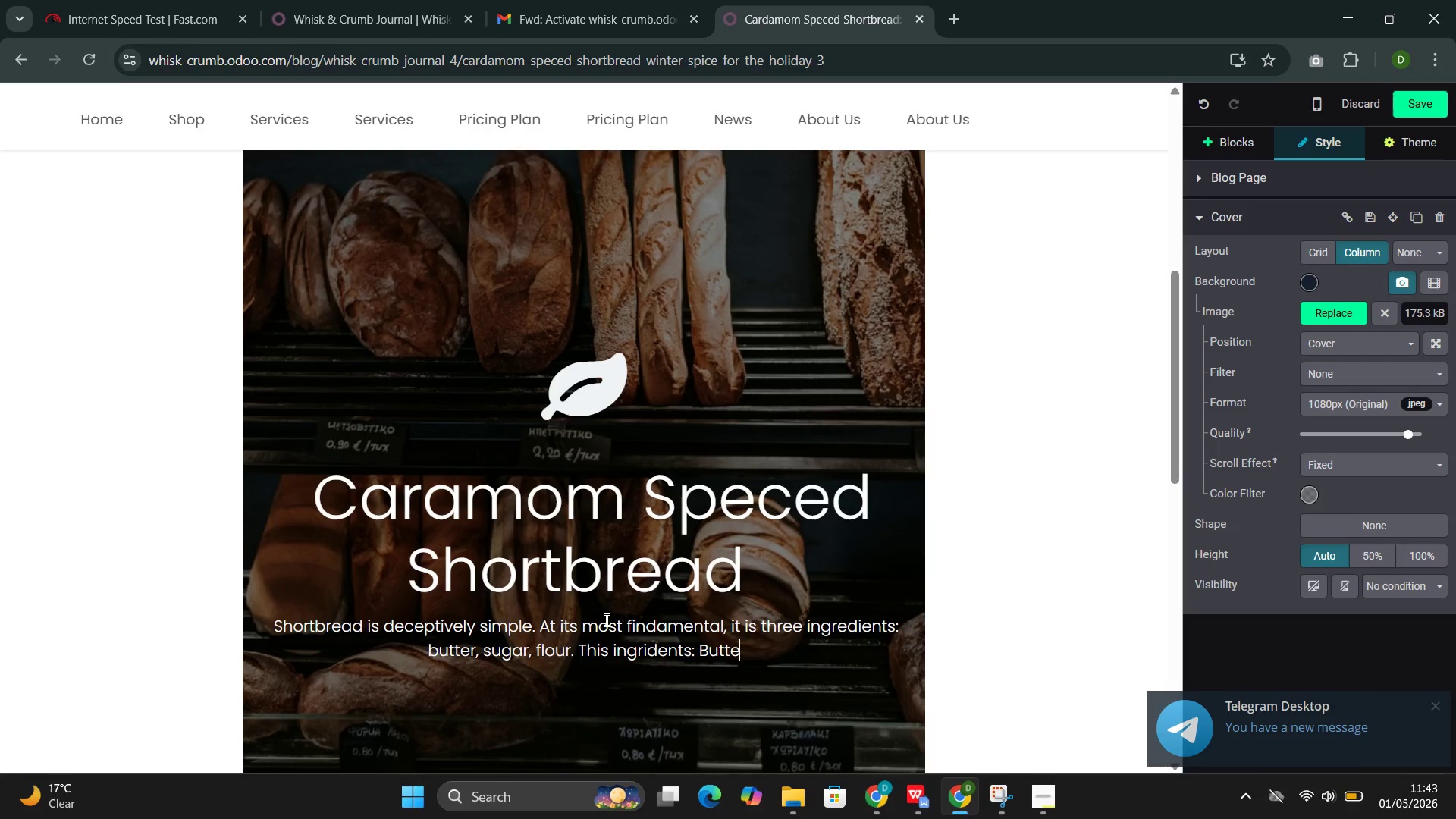 
hold_key(key=Backspace, duration=1.06)
 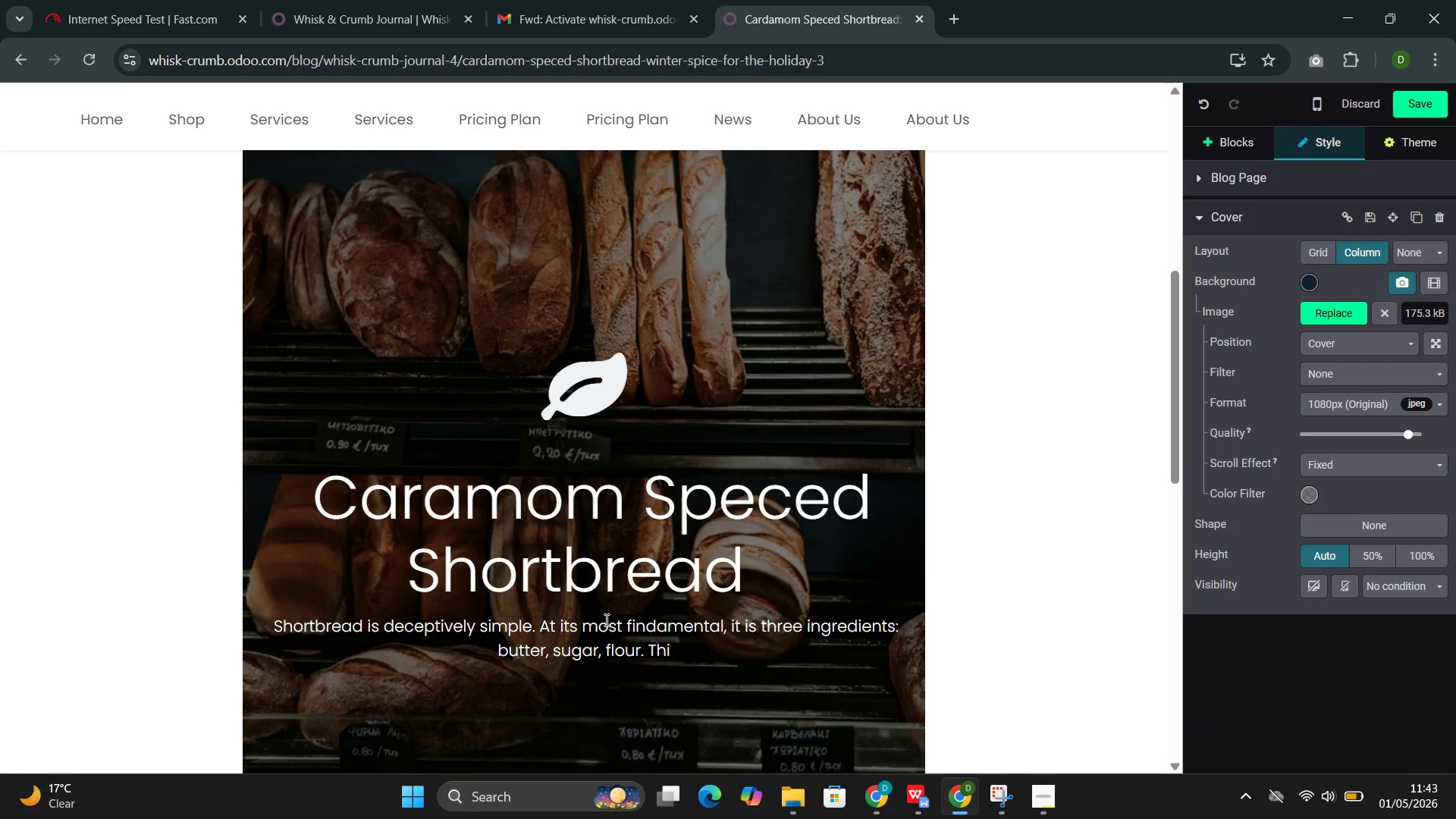 
type(s economy og )
key(Backspace)
key(Backspace)
type(f ingresient )
 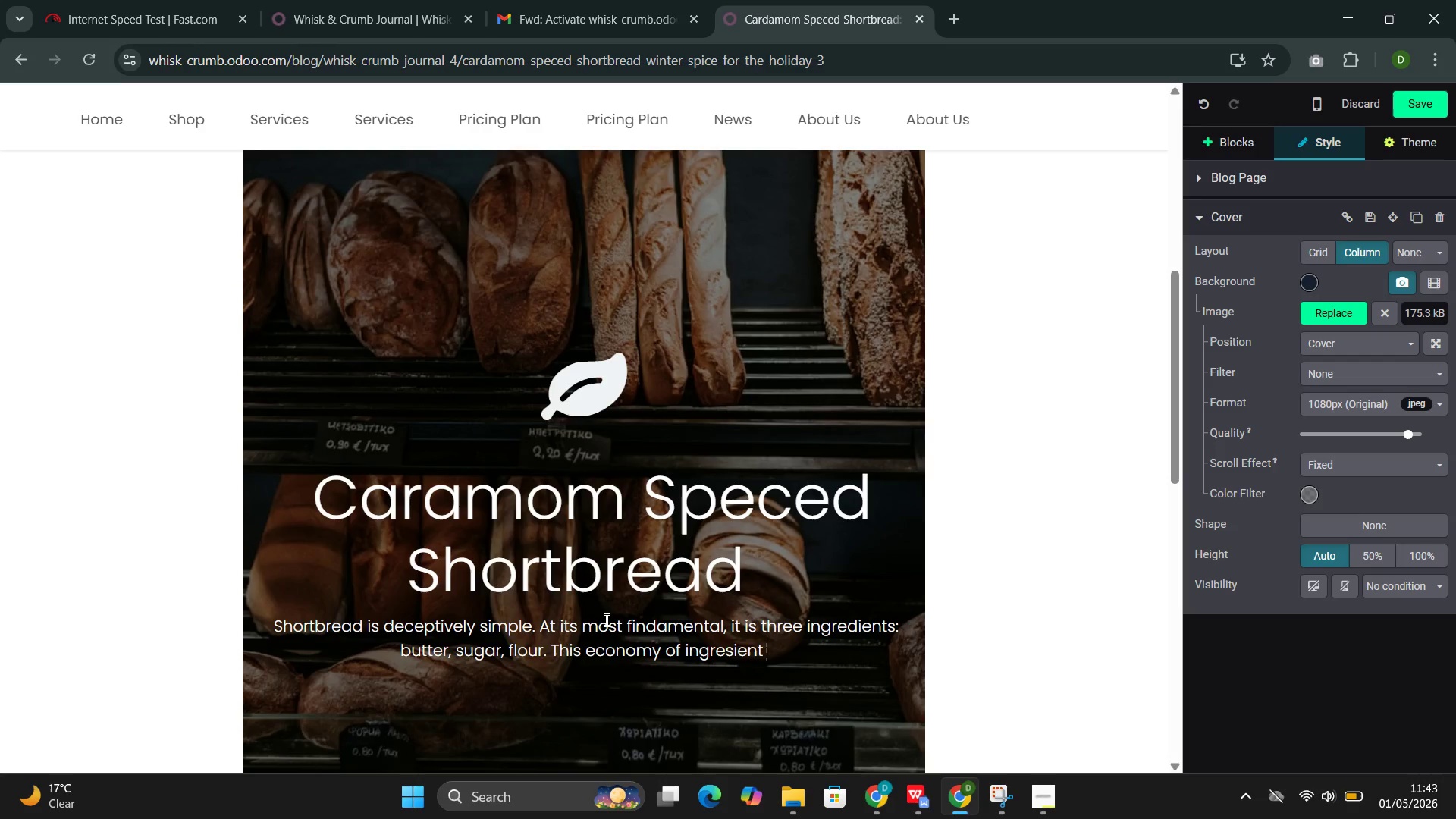 
key(ArrowLeft)
 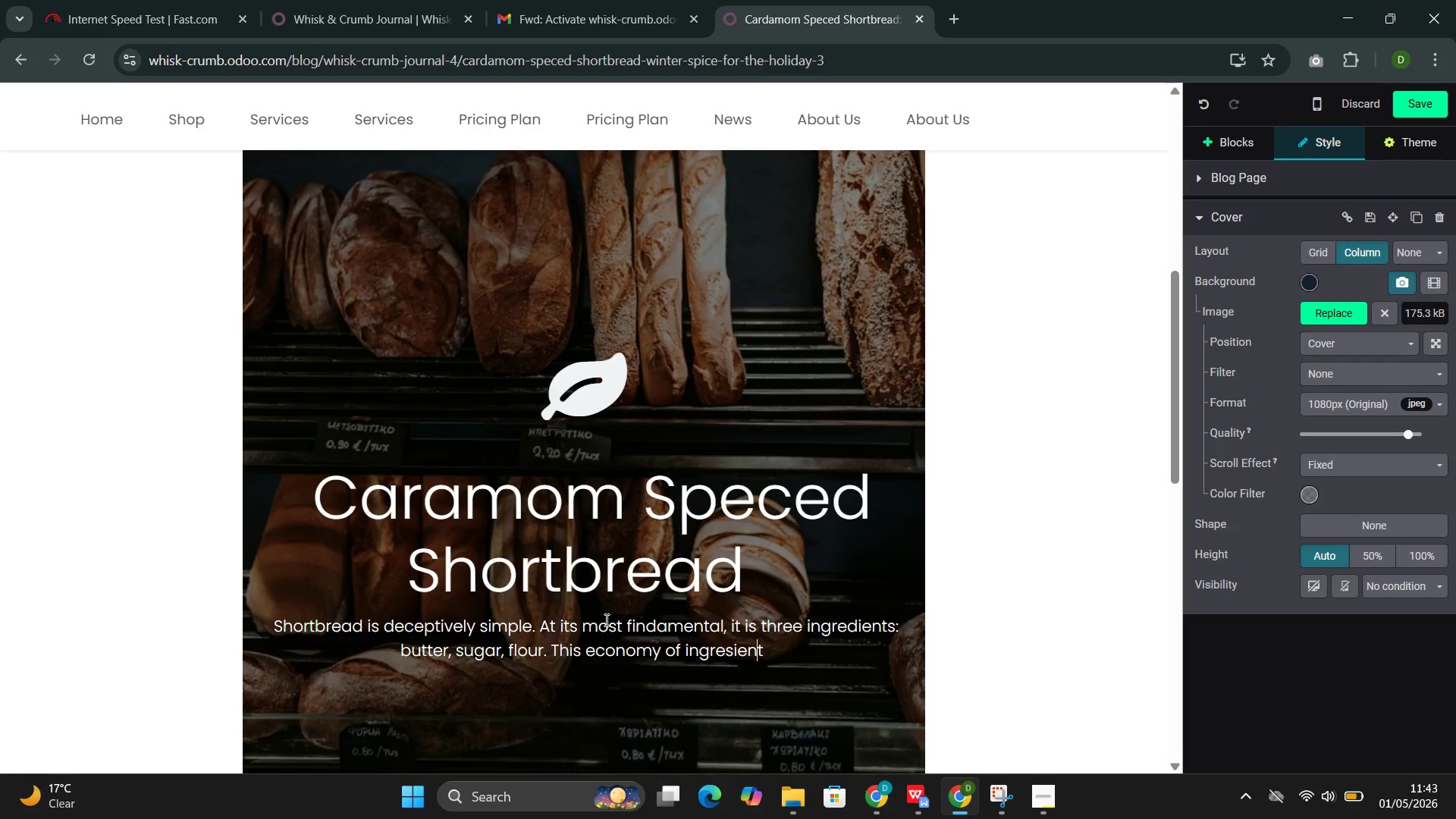 
key(ArrowLeft)
 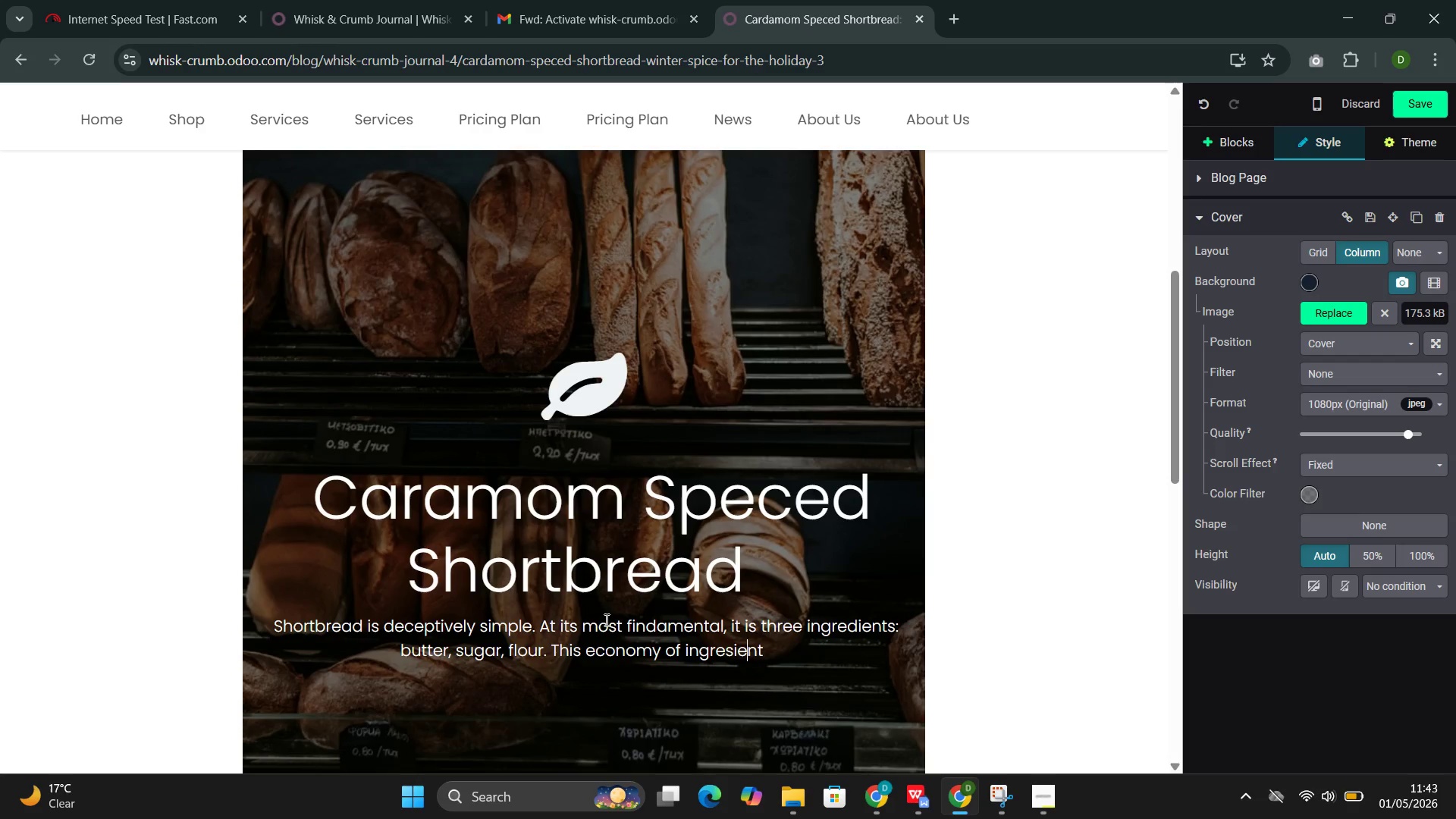 
key(ArrowLeft)
 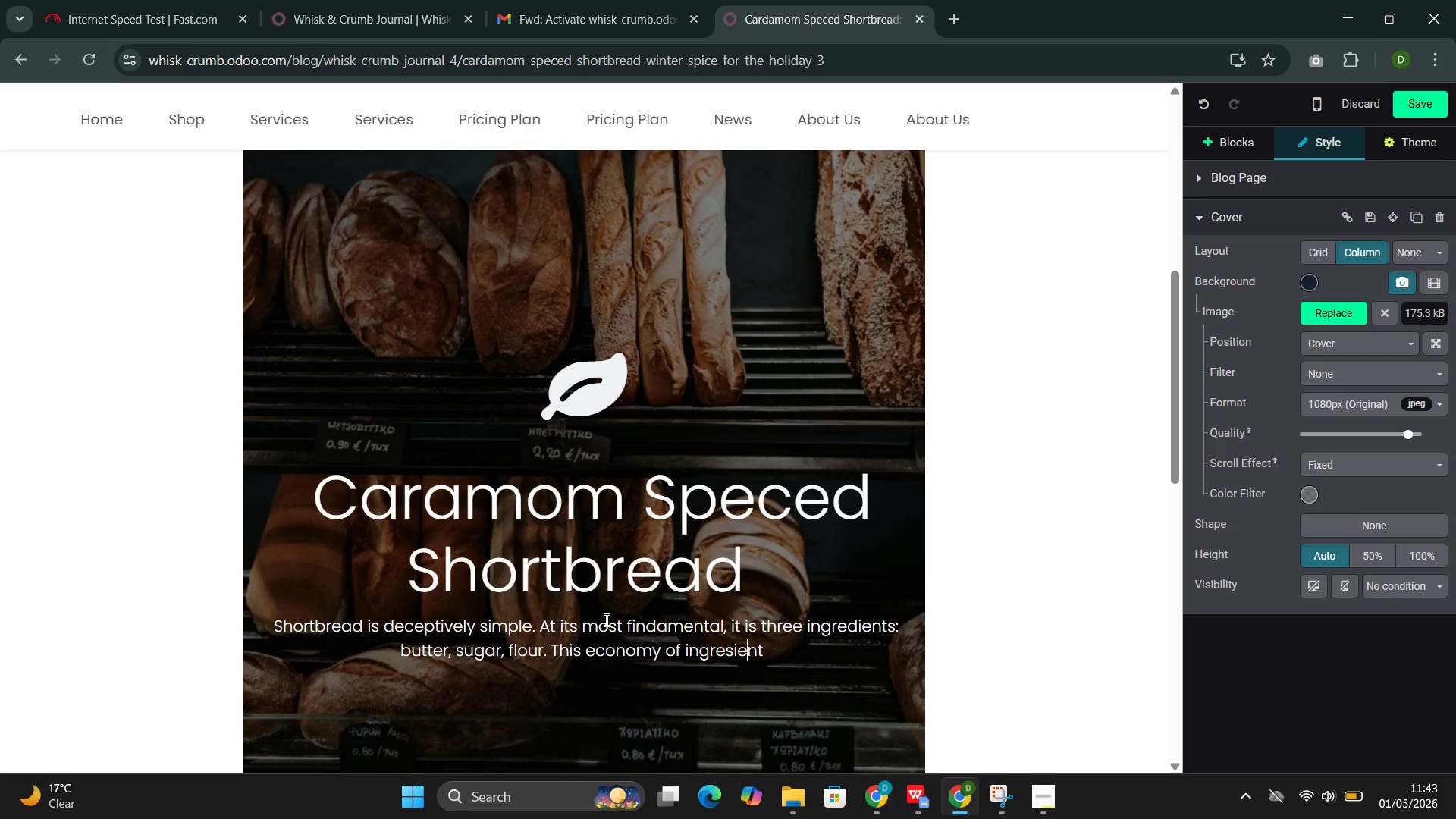 
key(ArrowLeft)
 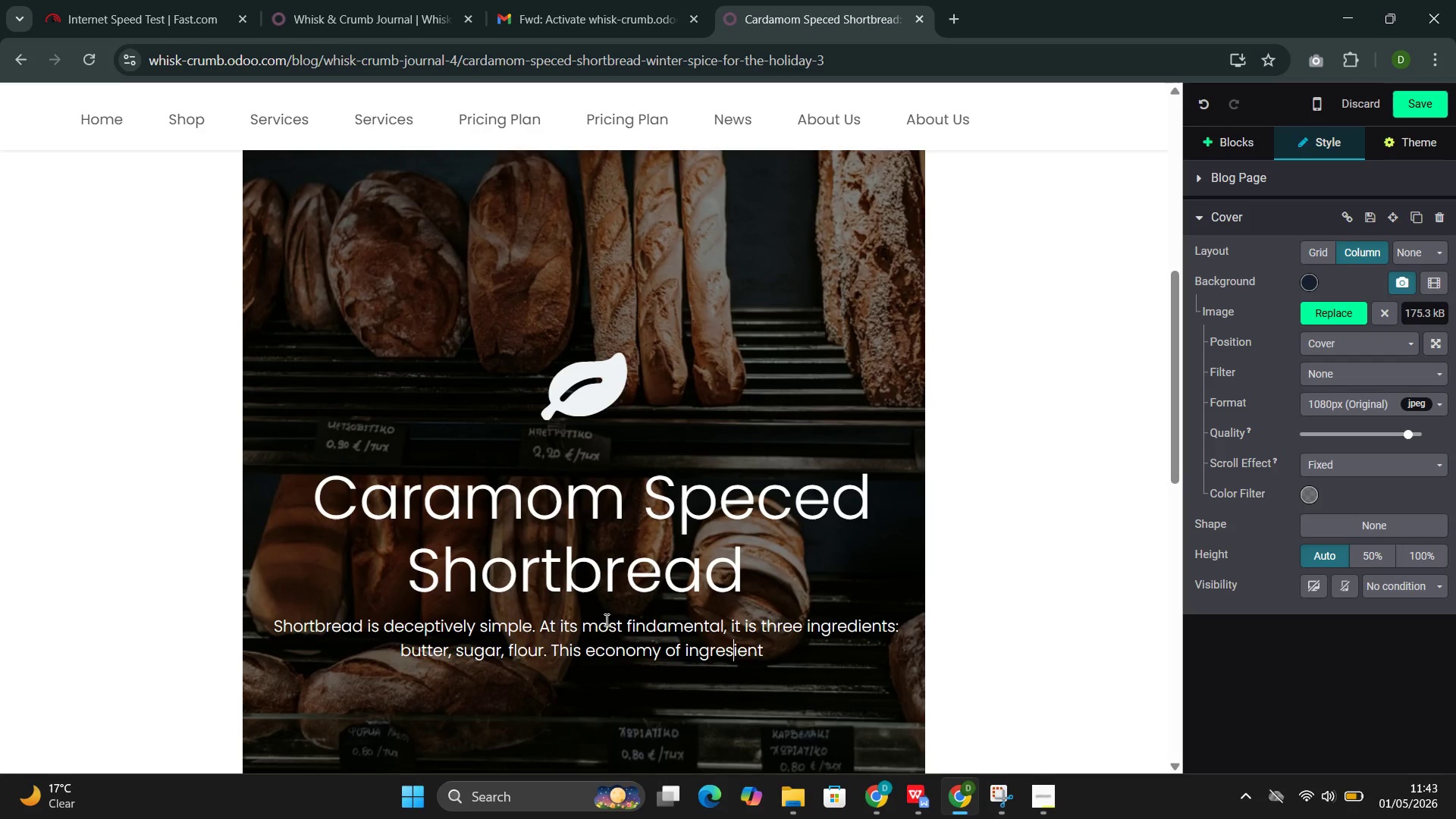 
key(ArrowLeft)
 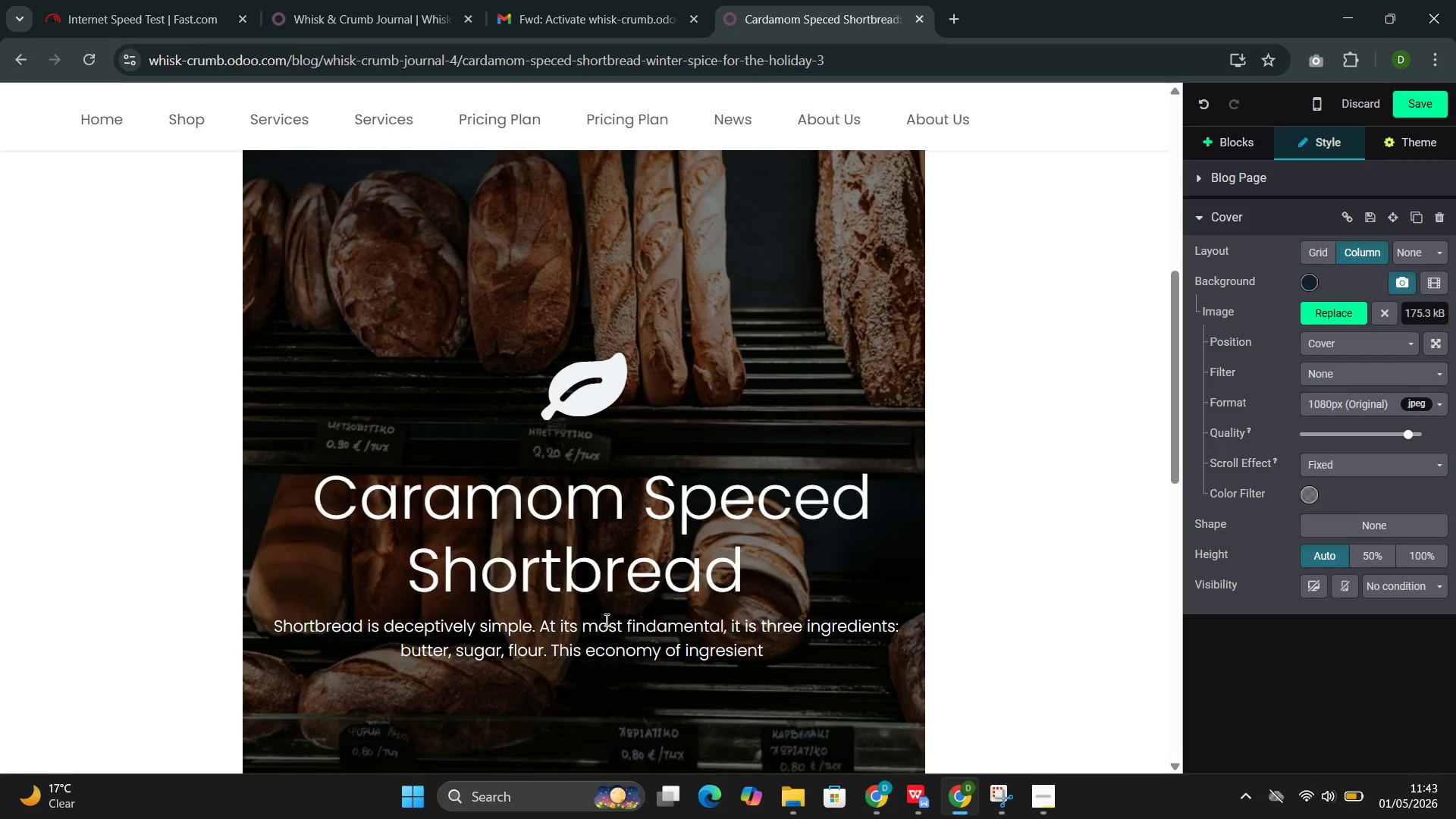 
key(ArrowLeft)
 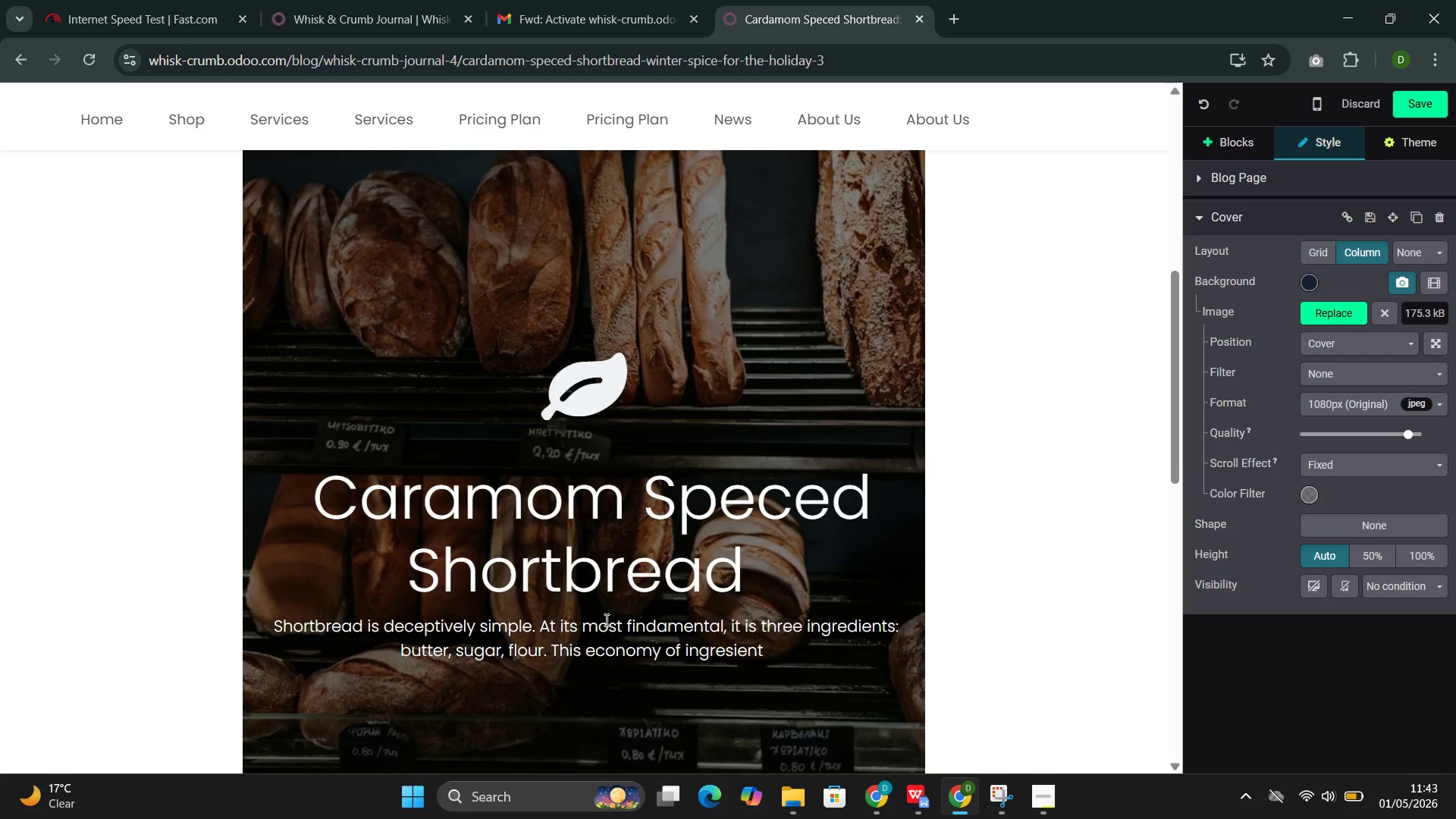 
key(ArrowRight)
 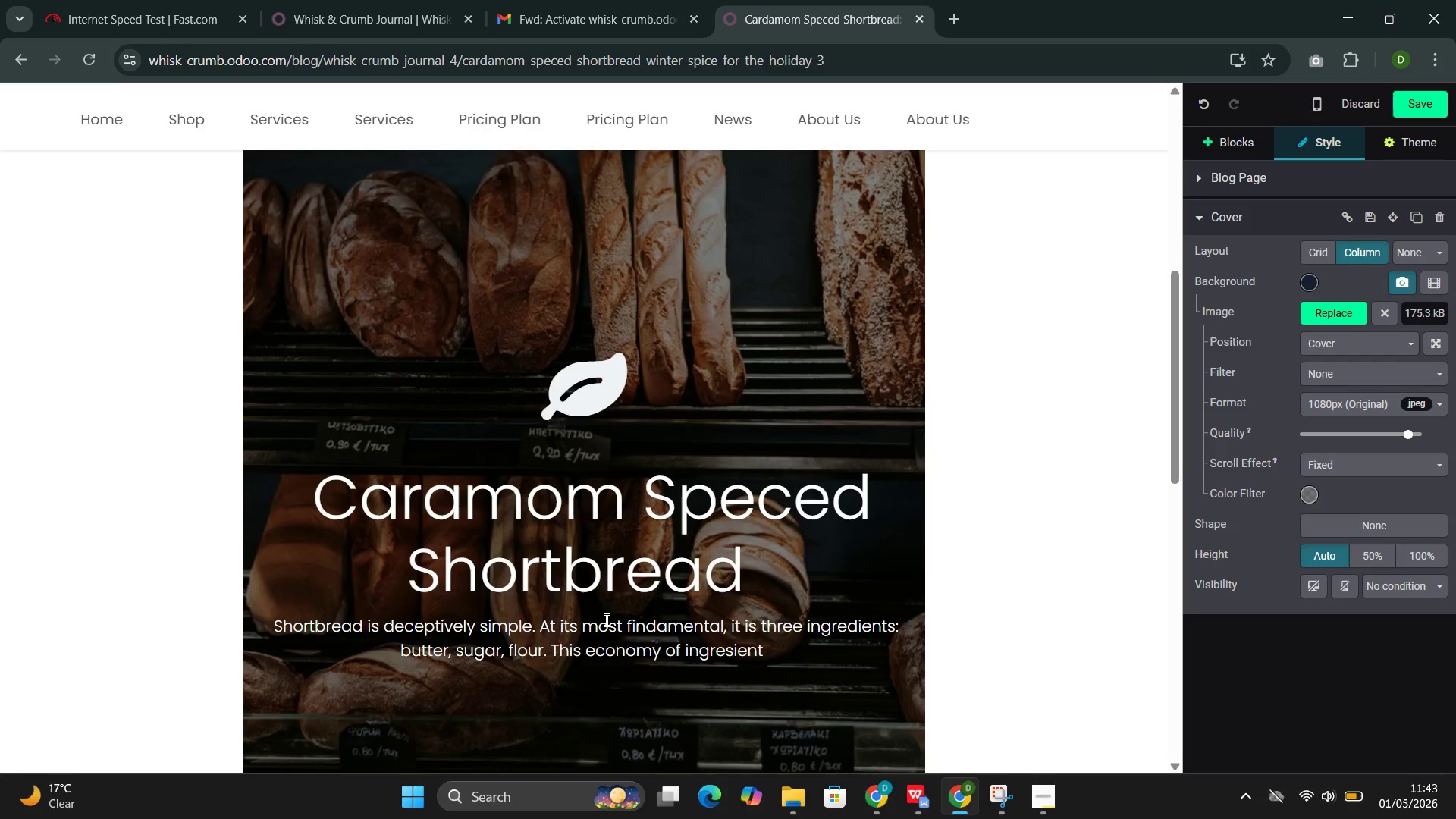 
key(Backspace)
 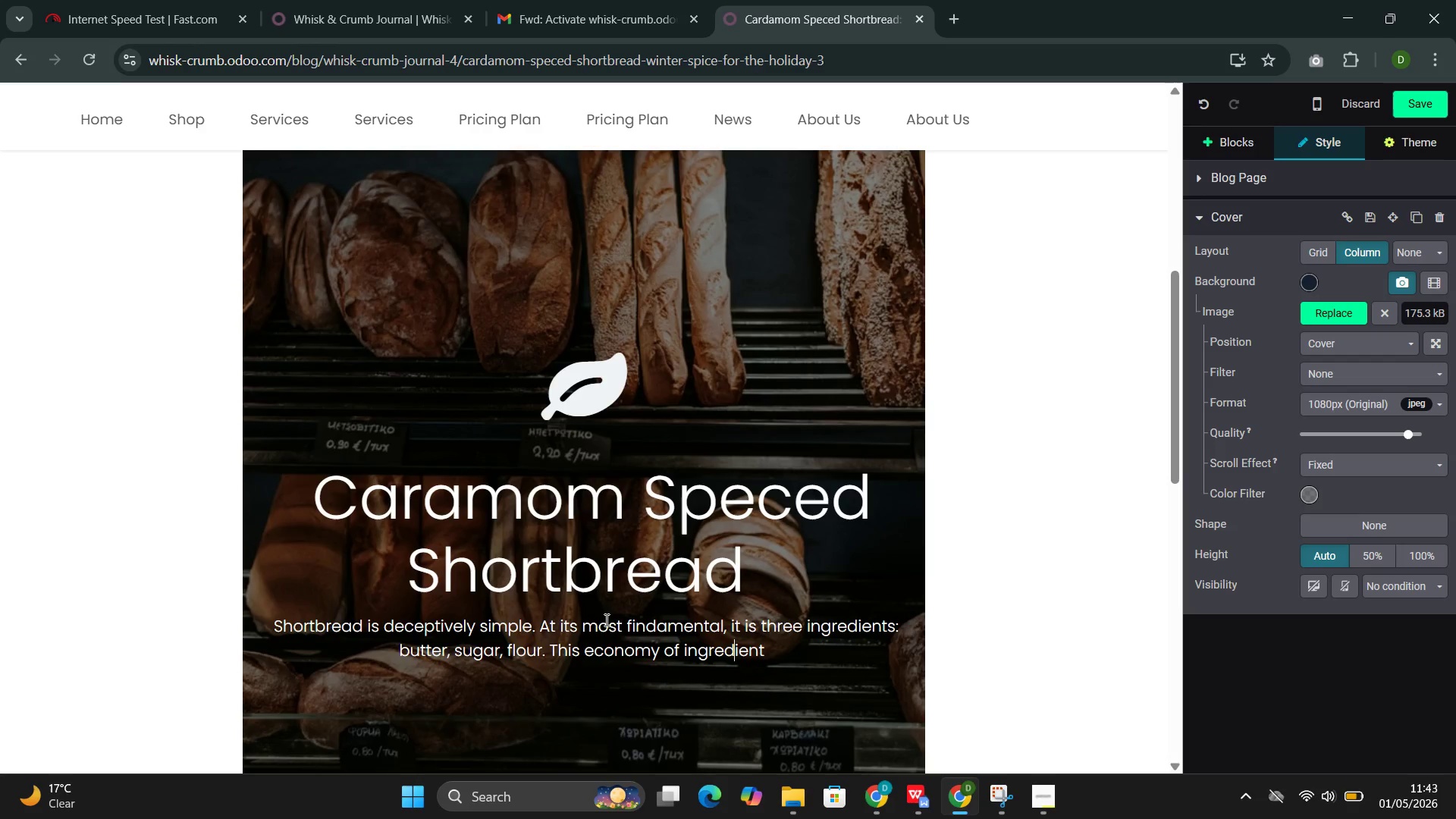 
key(D)
 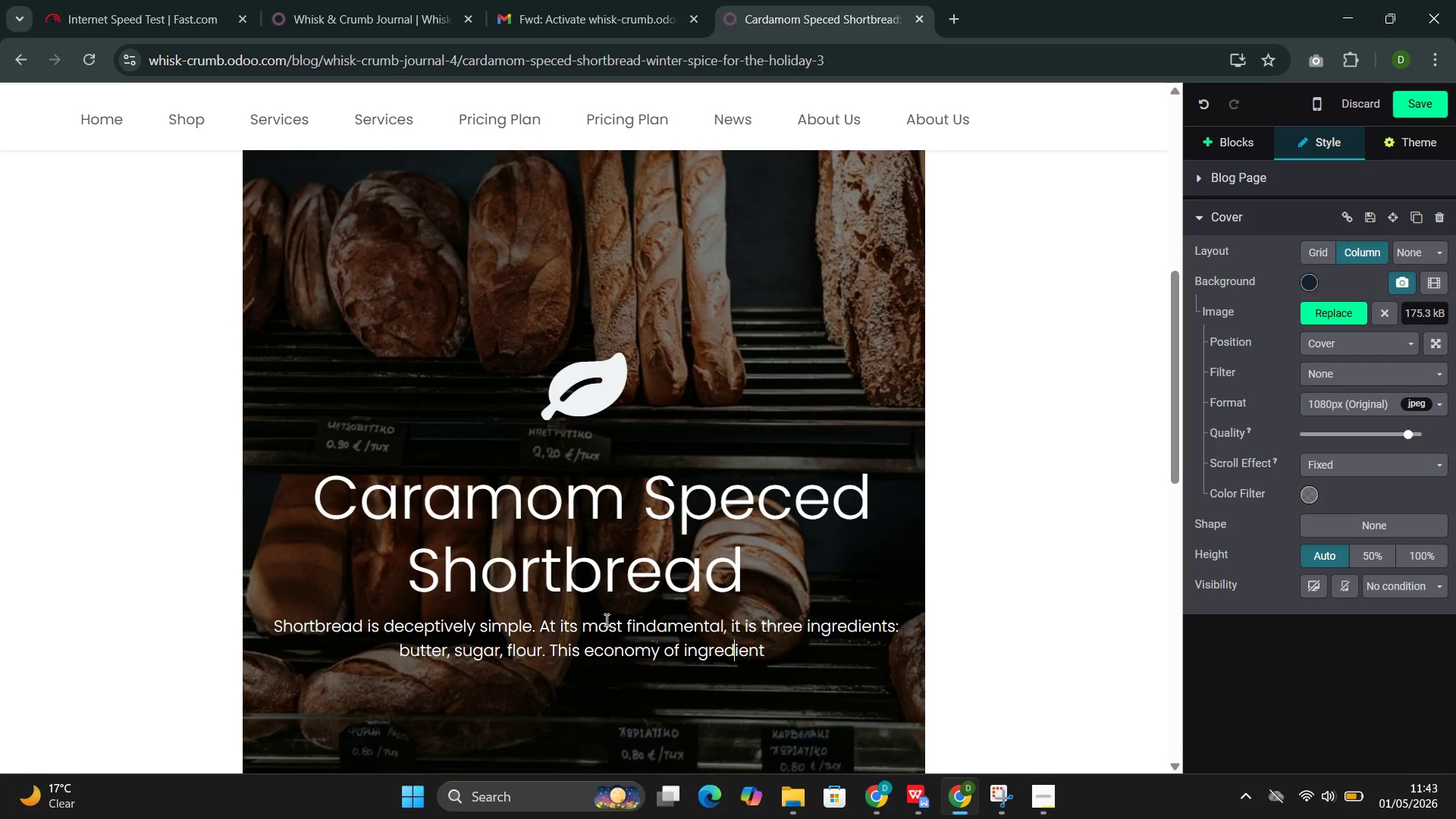 
key(ArrowRight)
 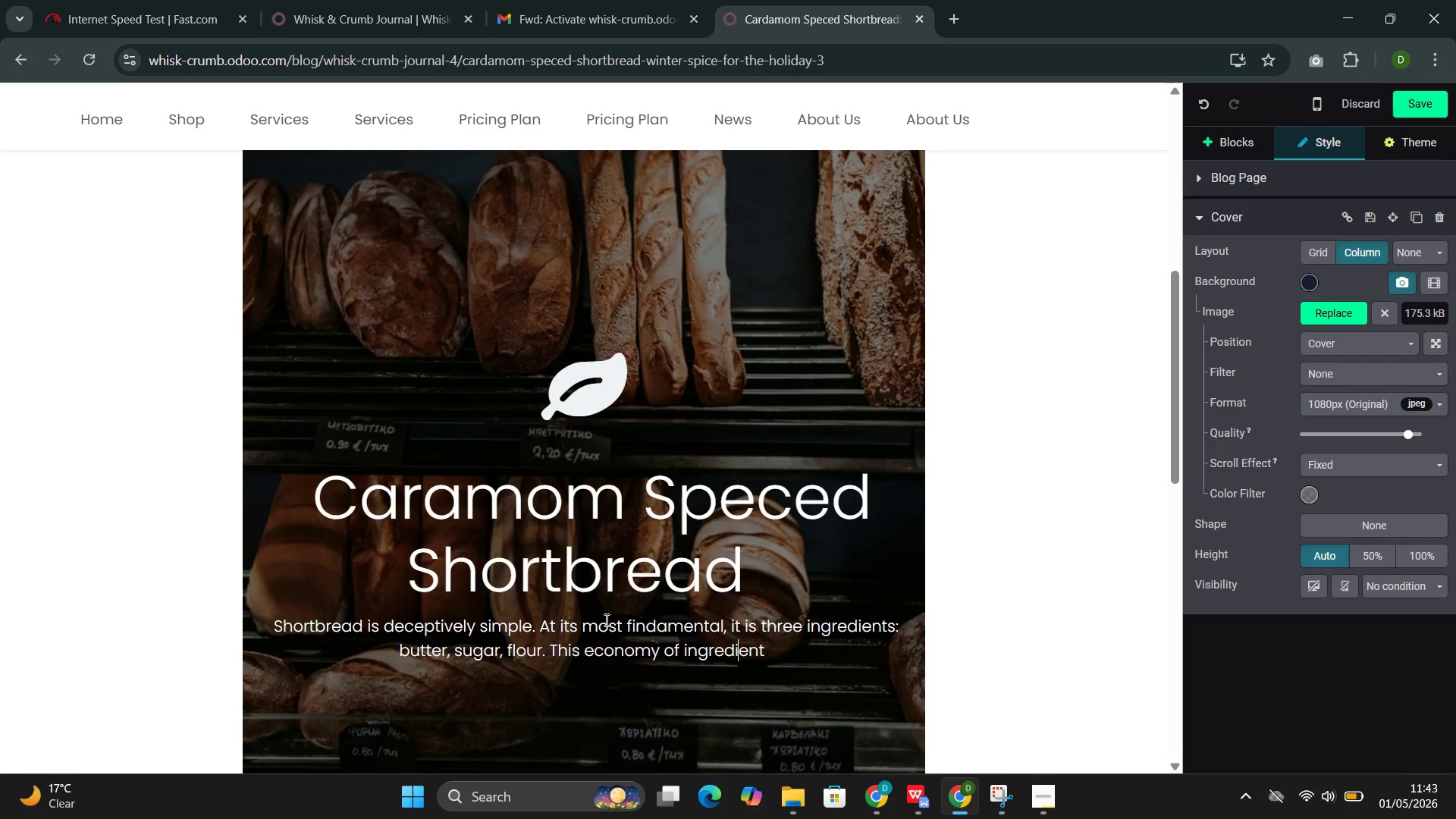 
key(ArrowRight)
 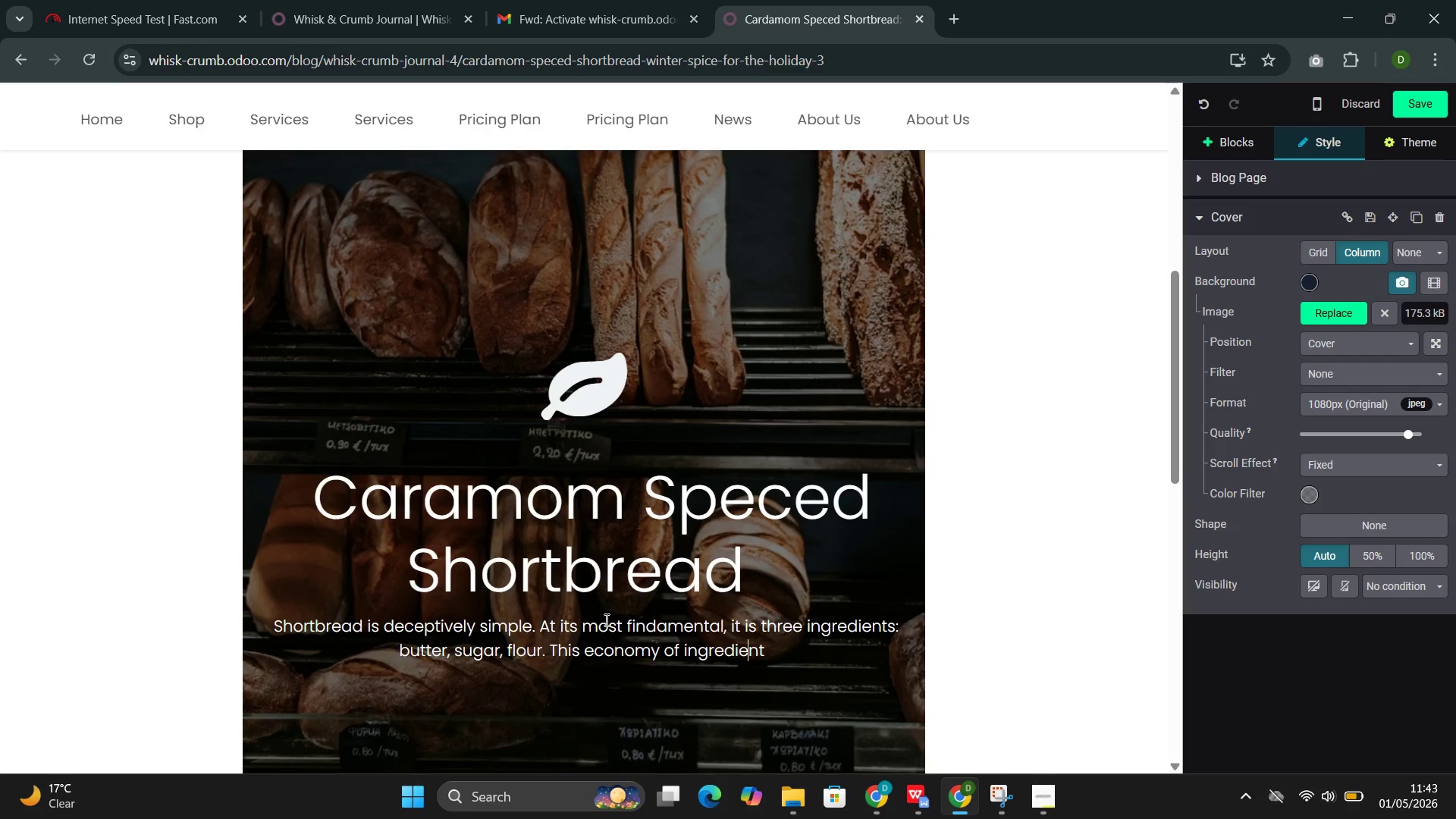 
key(ArrowRight)
 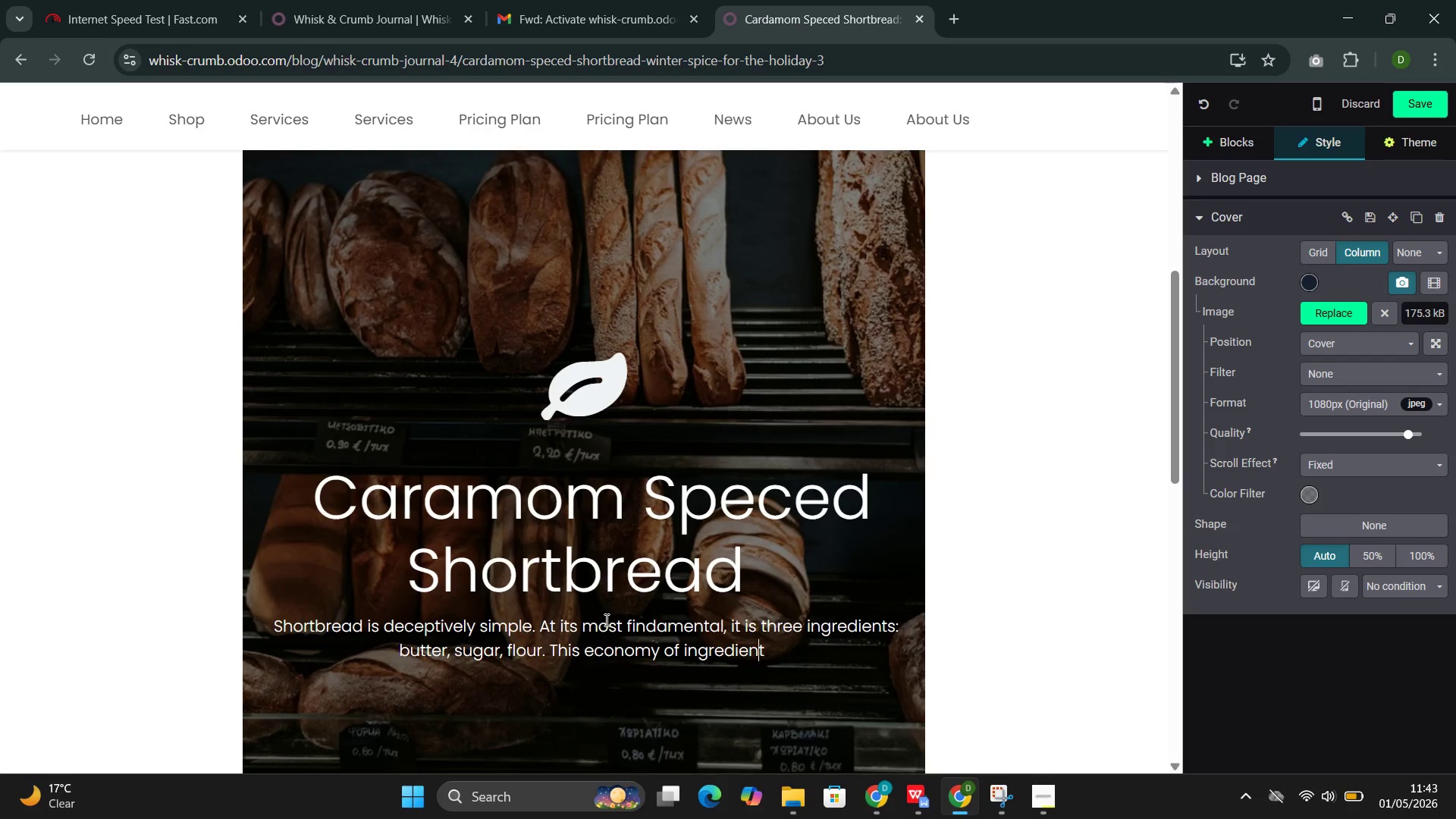 
key(ArrowRight)
 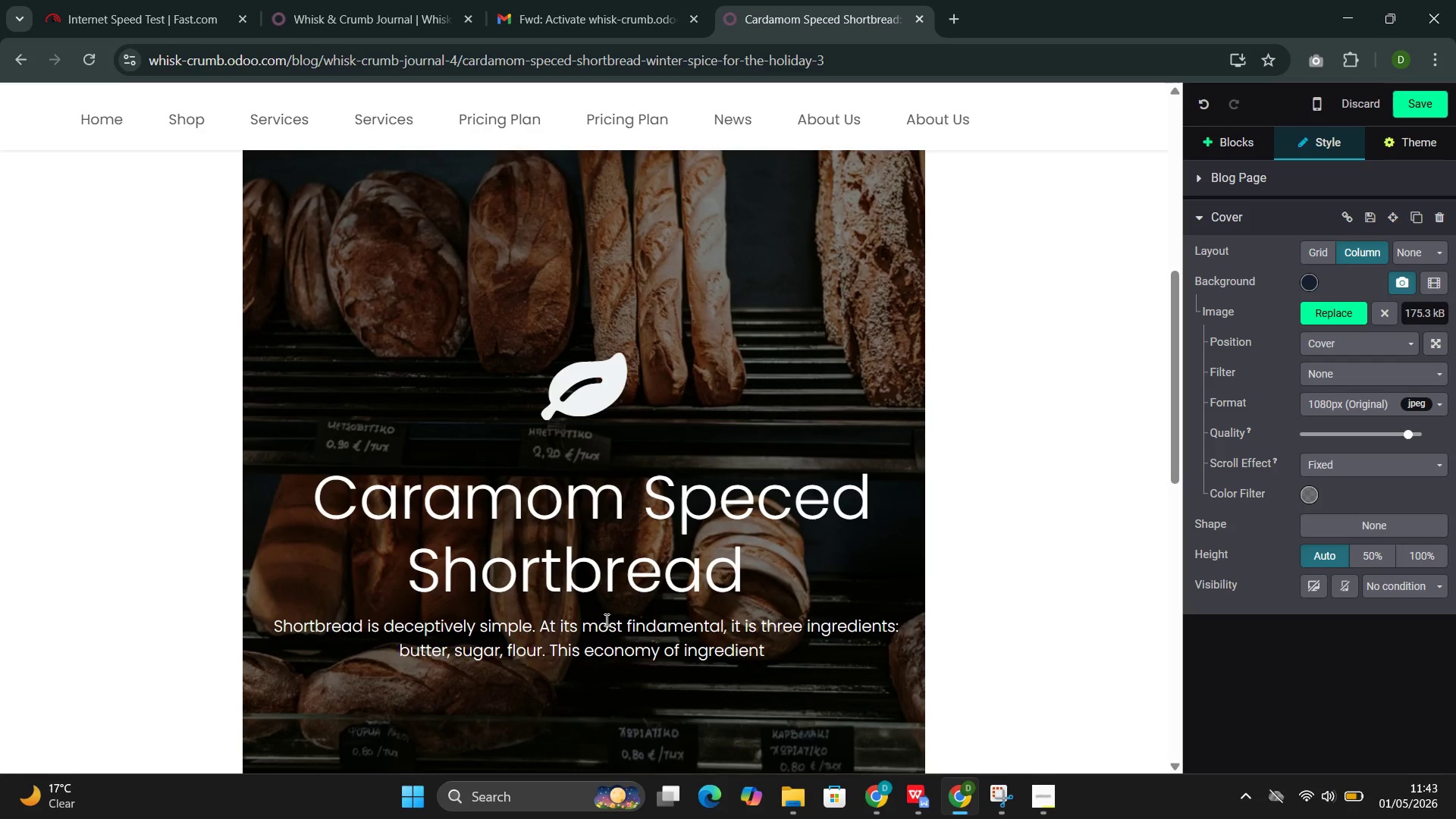 
type(s: leaves nowhe)
 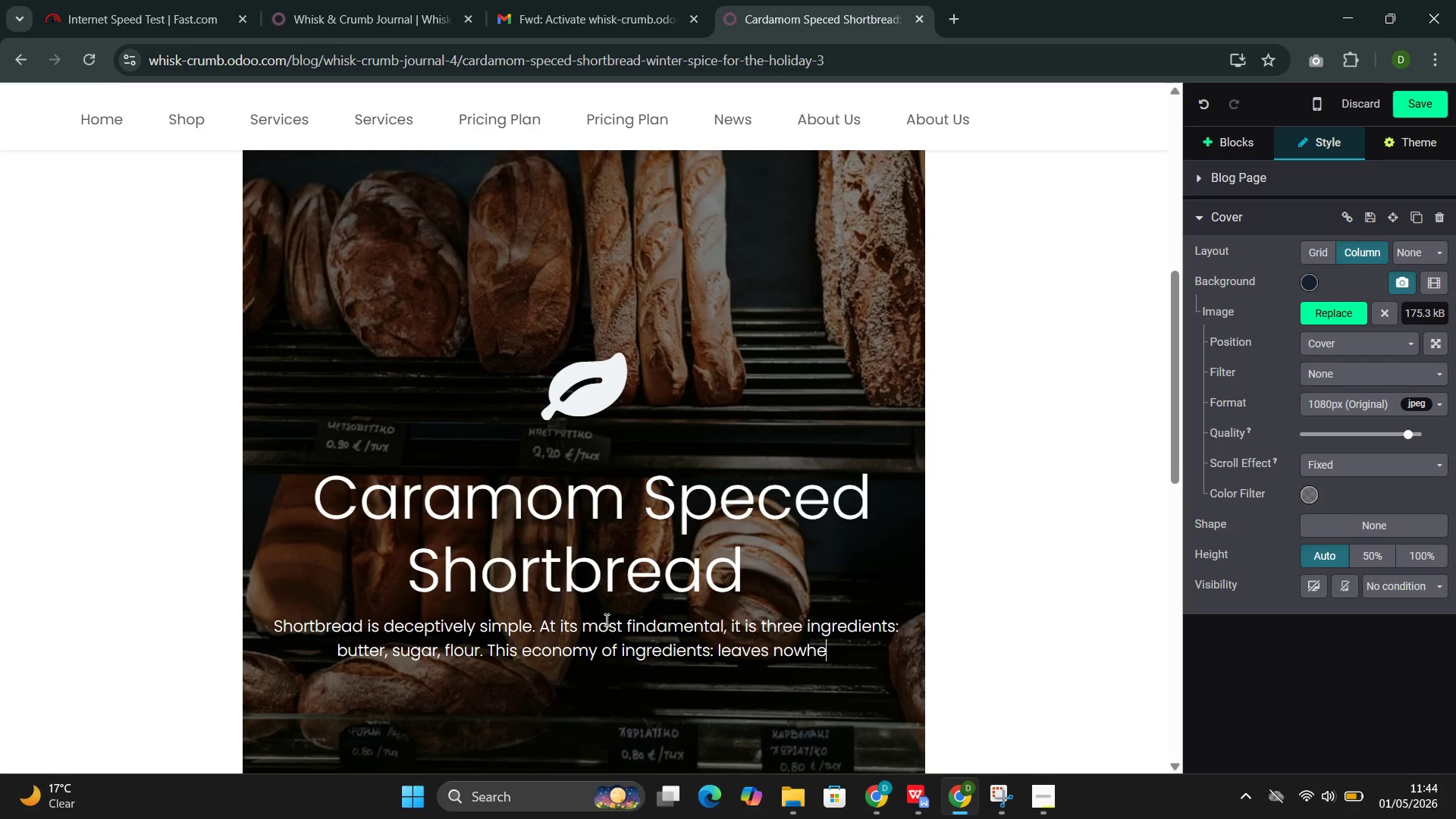 
type(re to hide--every componet mist)
key(Backspace)
key(Backspace)
key(Backspace)
type(i)
key(Backspace)
type(ust be exceptional because threw )
key(Backspace)
key(Backspace)
type(w)
key(Backspace)
 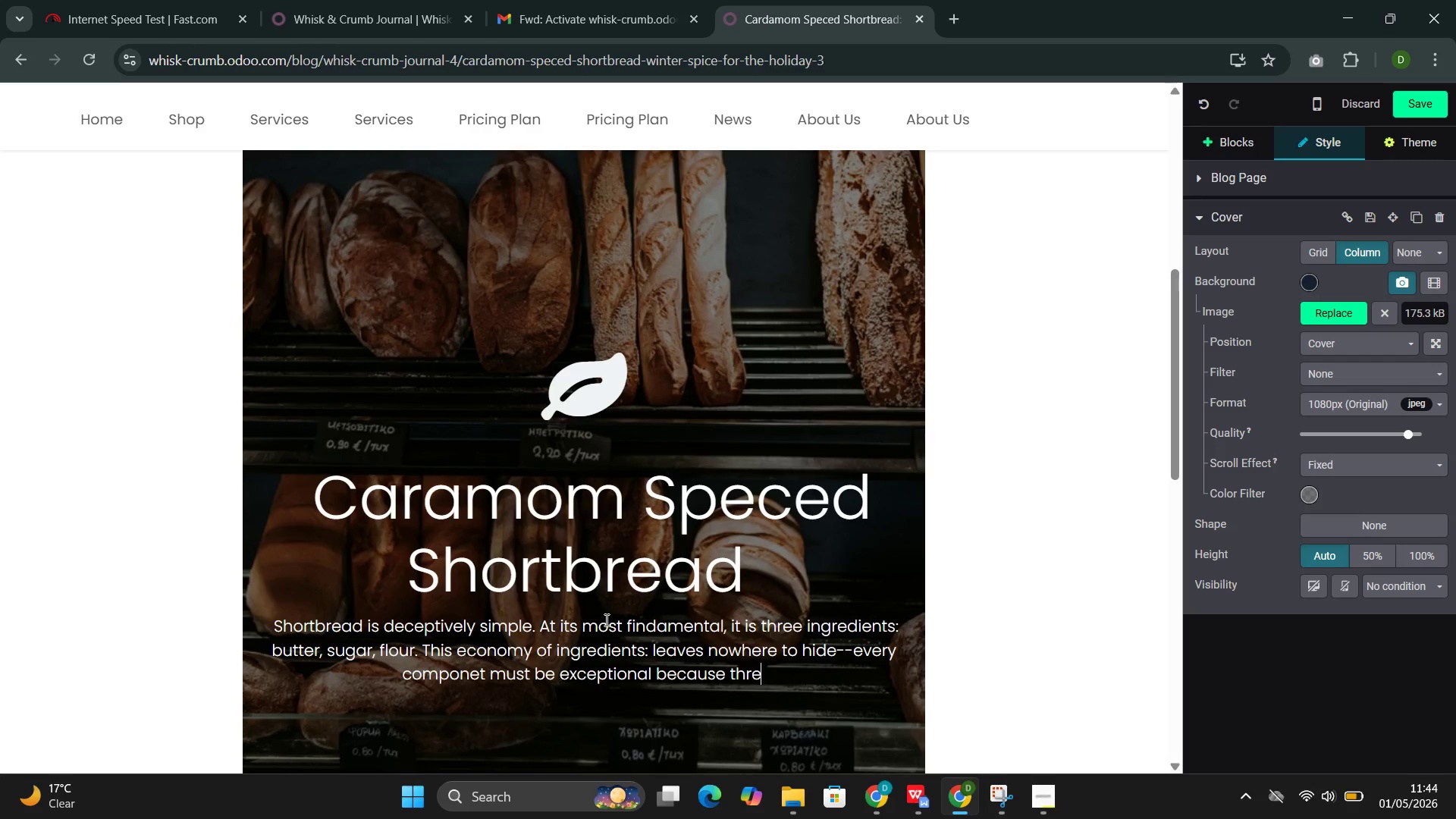 
key(ArrowLeft)
 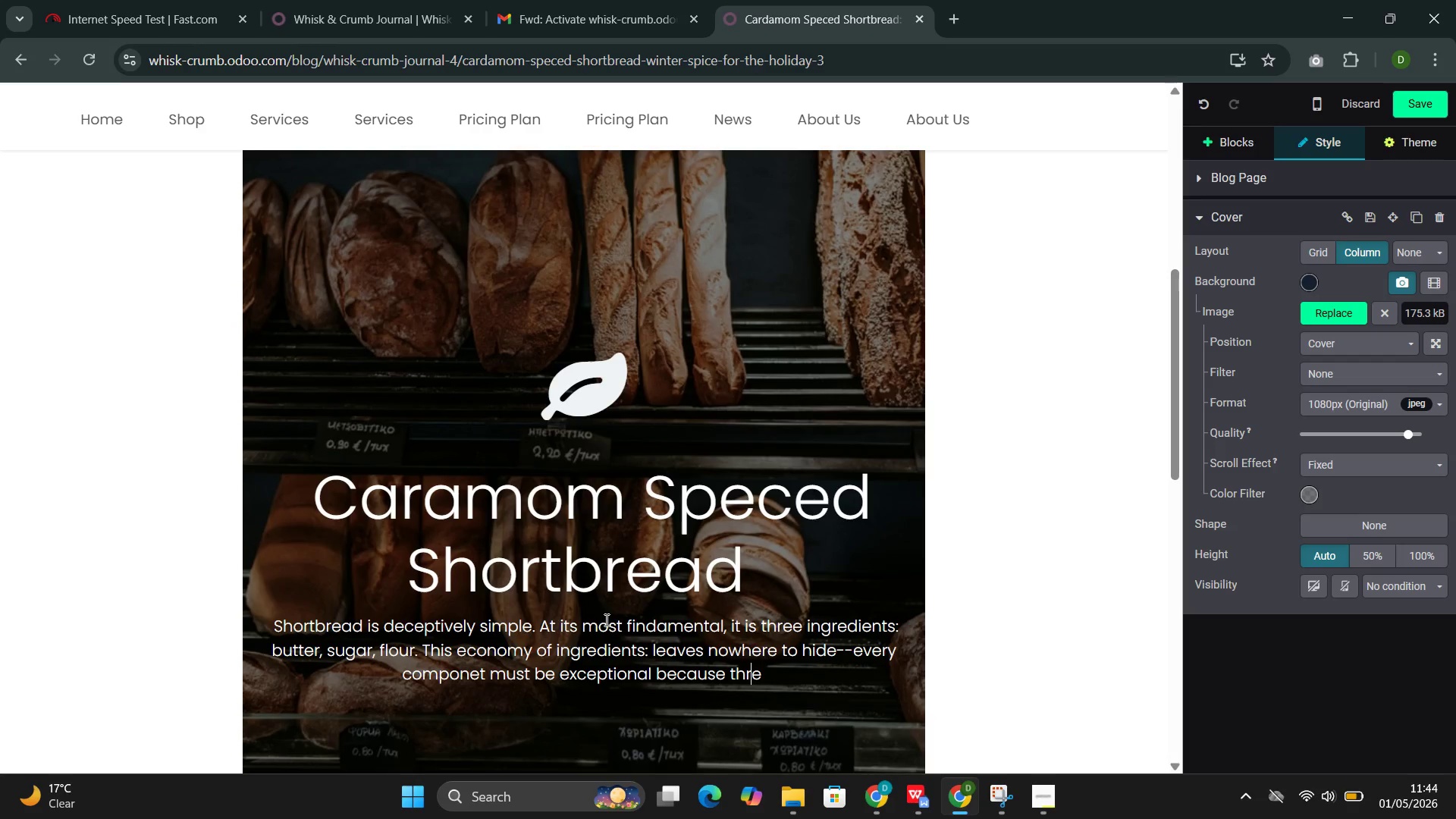 
key(ArrowLeft)
 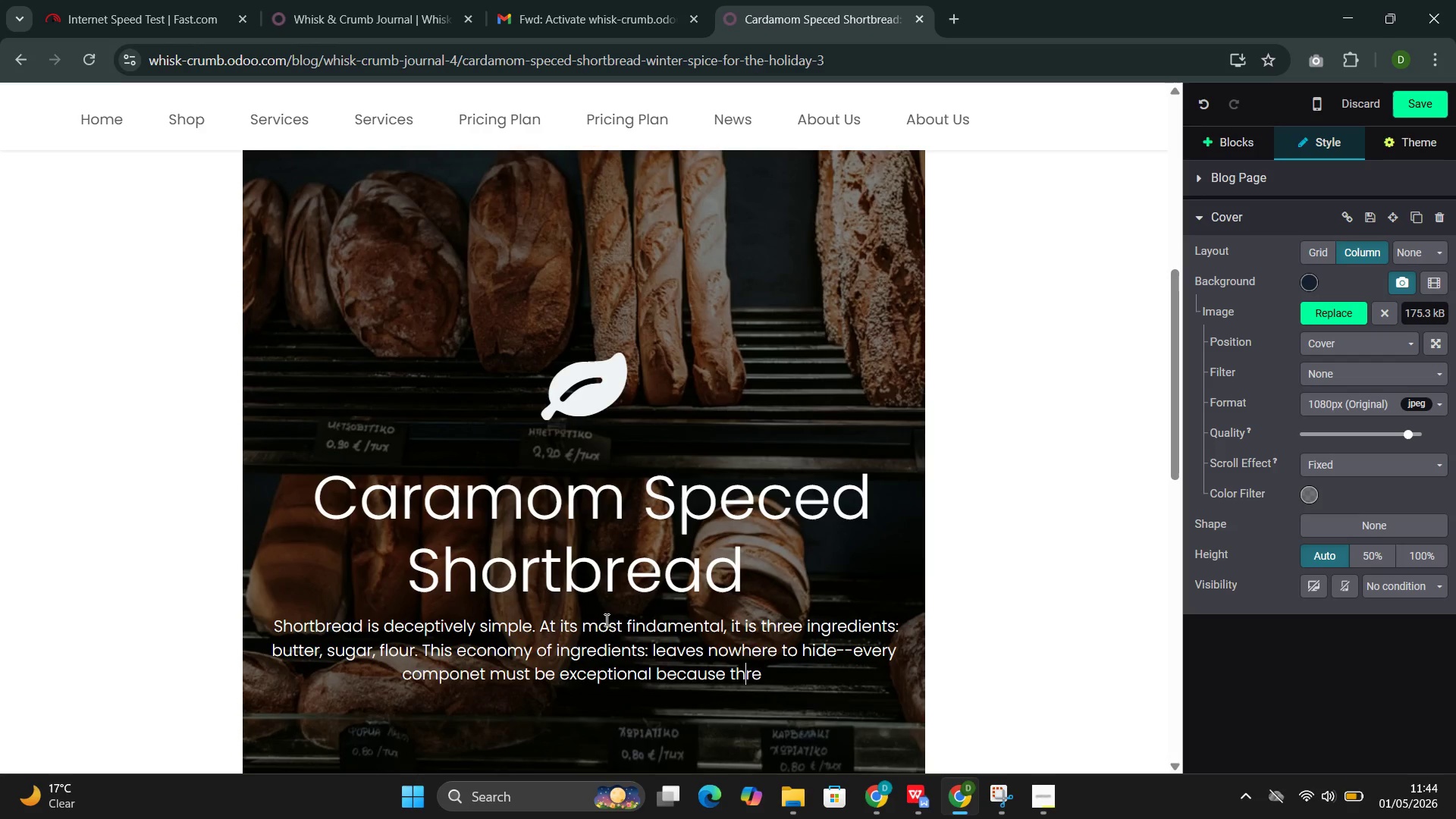 
key(W)
 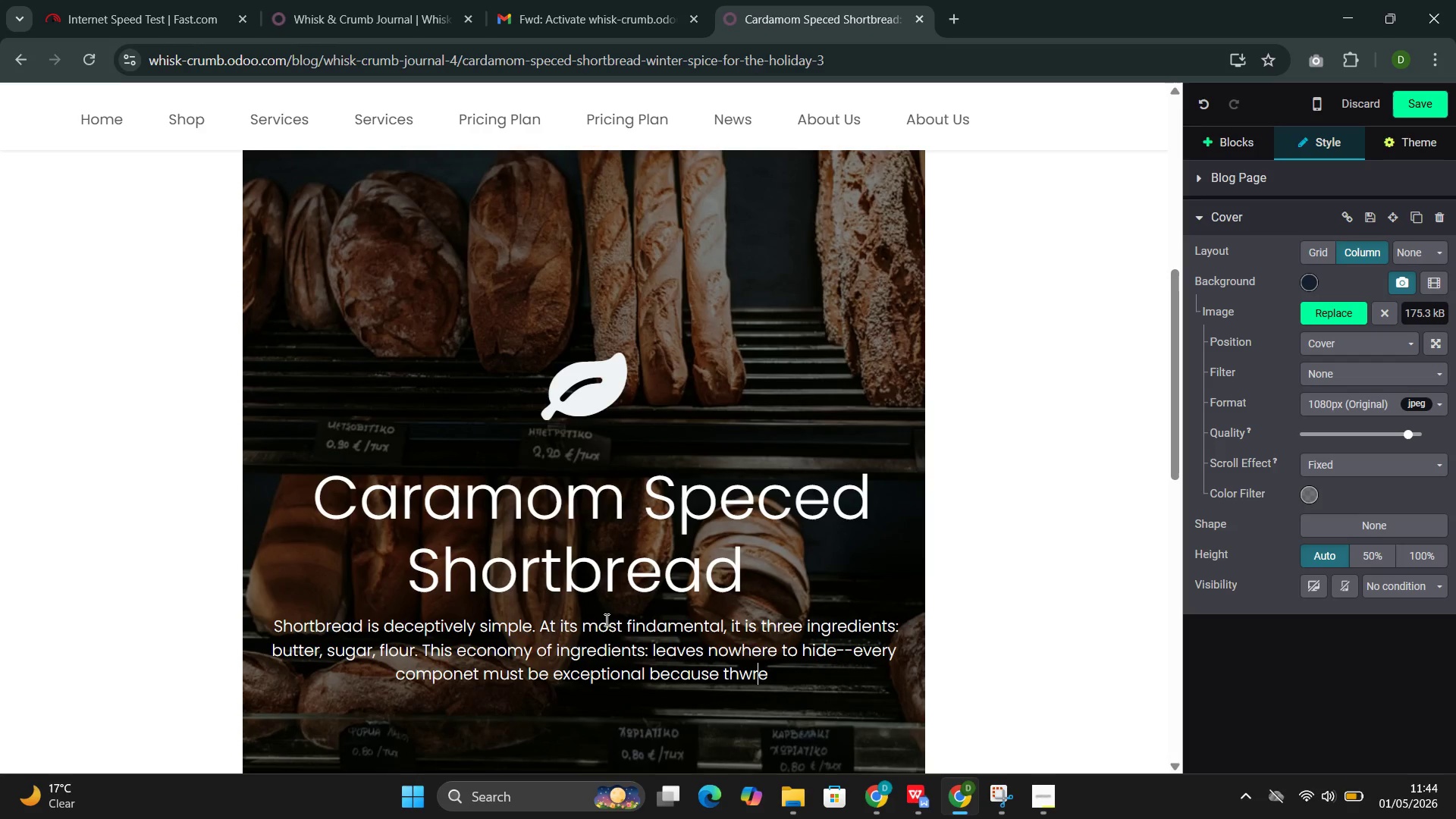 
key(ArrowRight)
 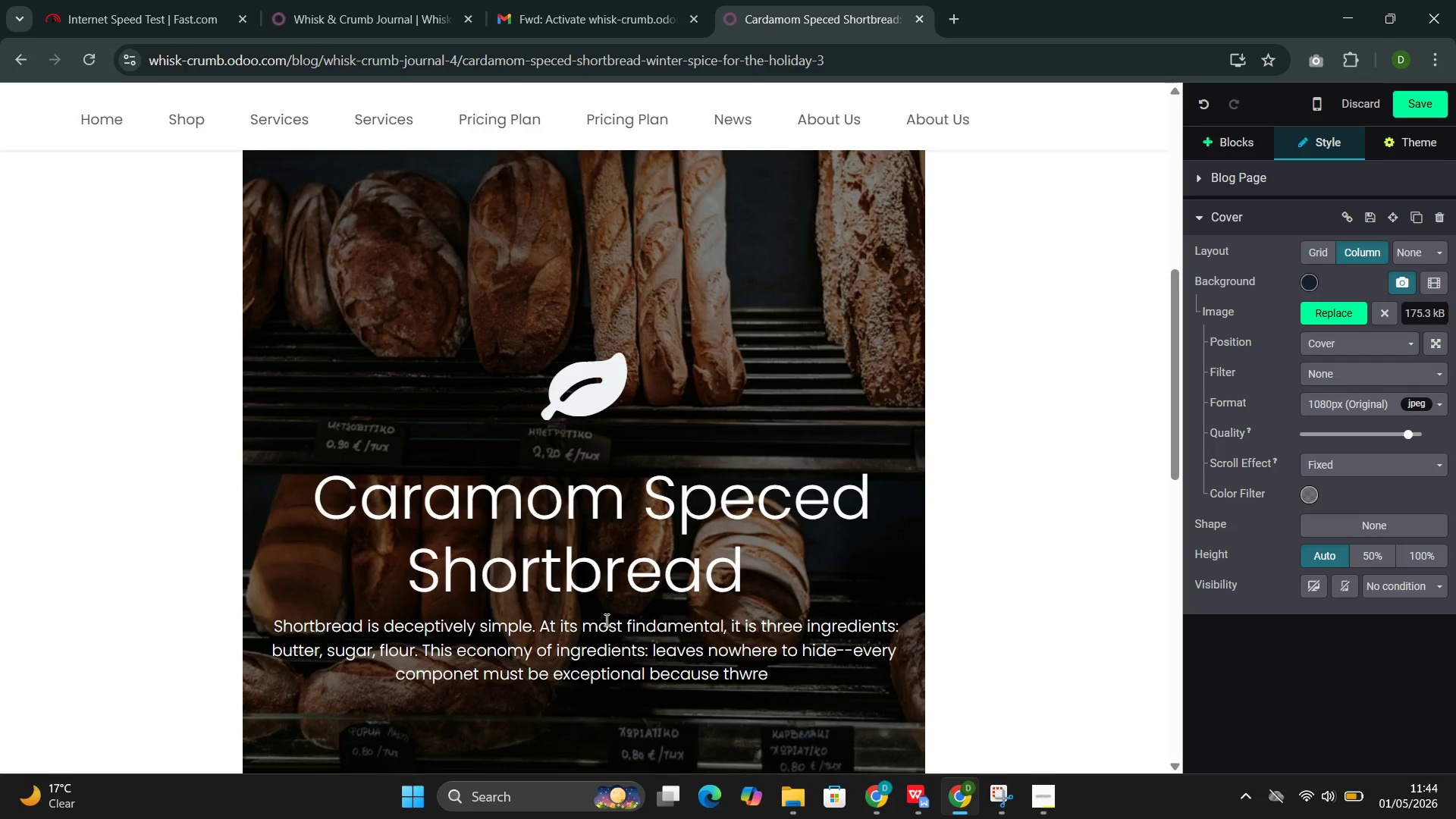 
key(Backspace)
key(Backspace)
type(er)
 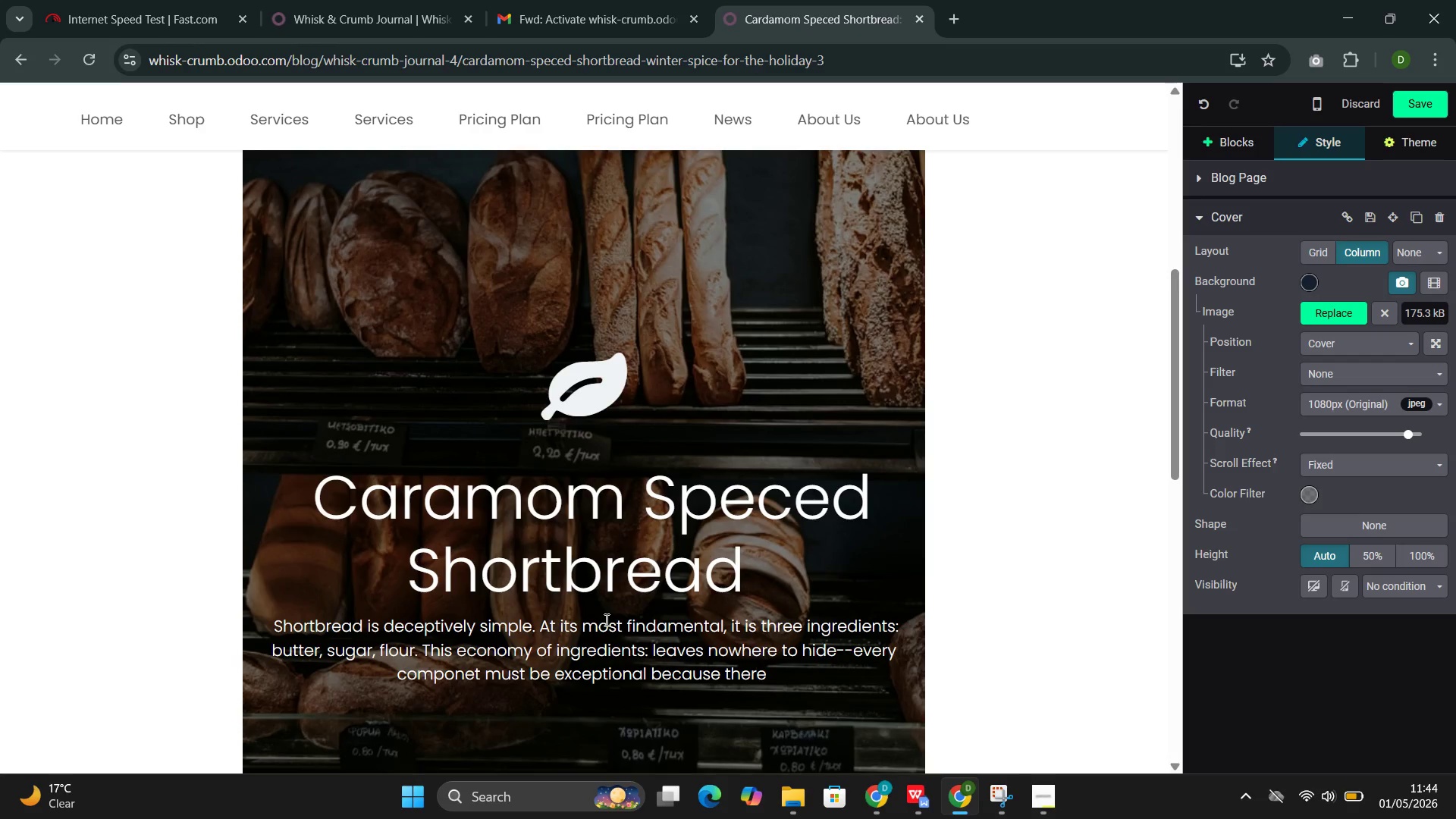 
key(ArrowRight)
 